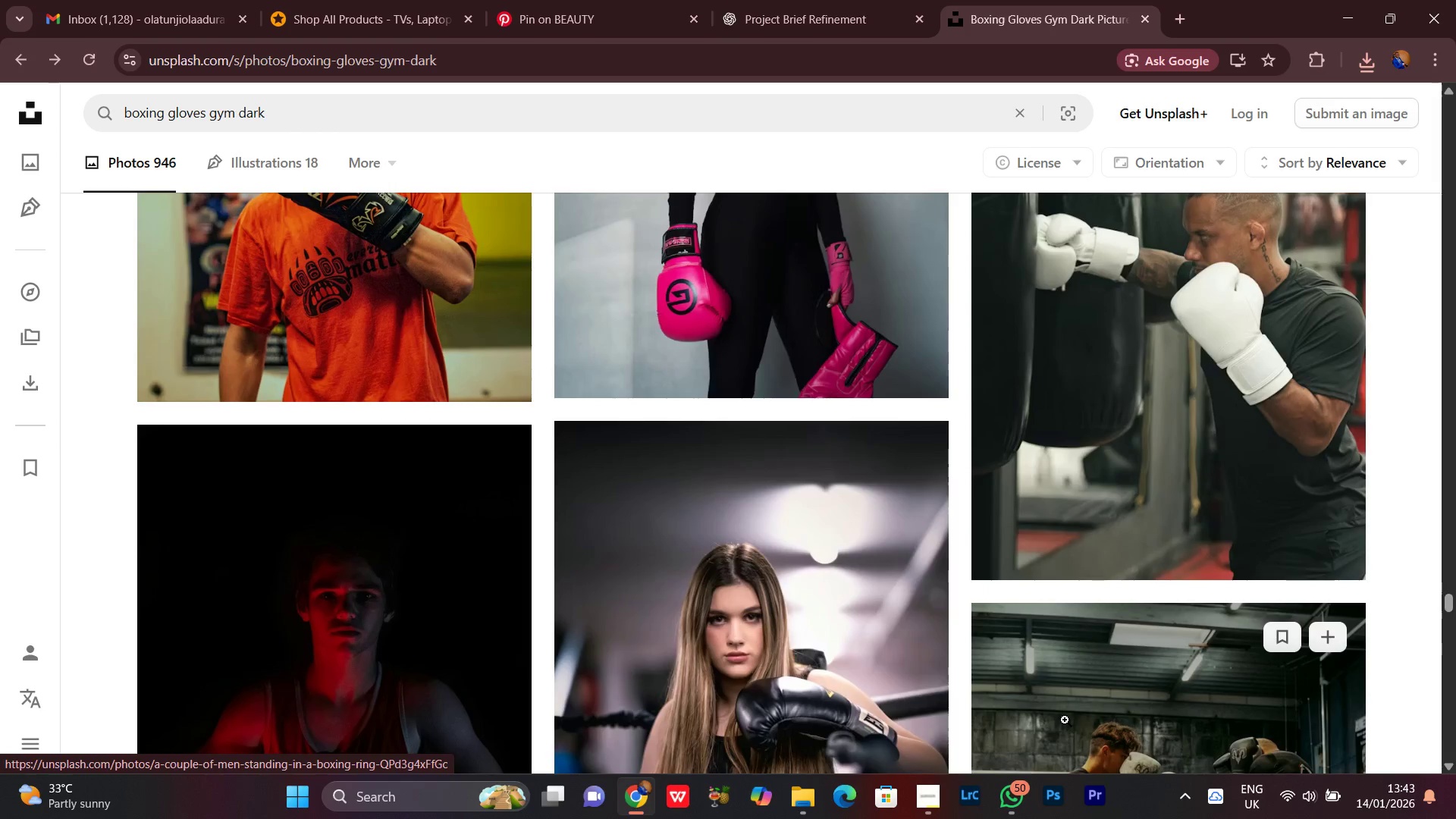 
scroll: coordinate [1101, 776], scroll_direction: down, amount: 11.0
 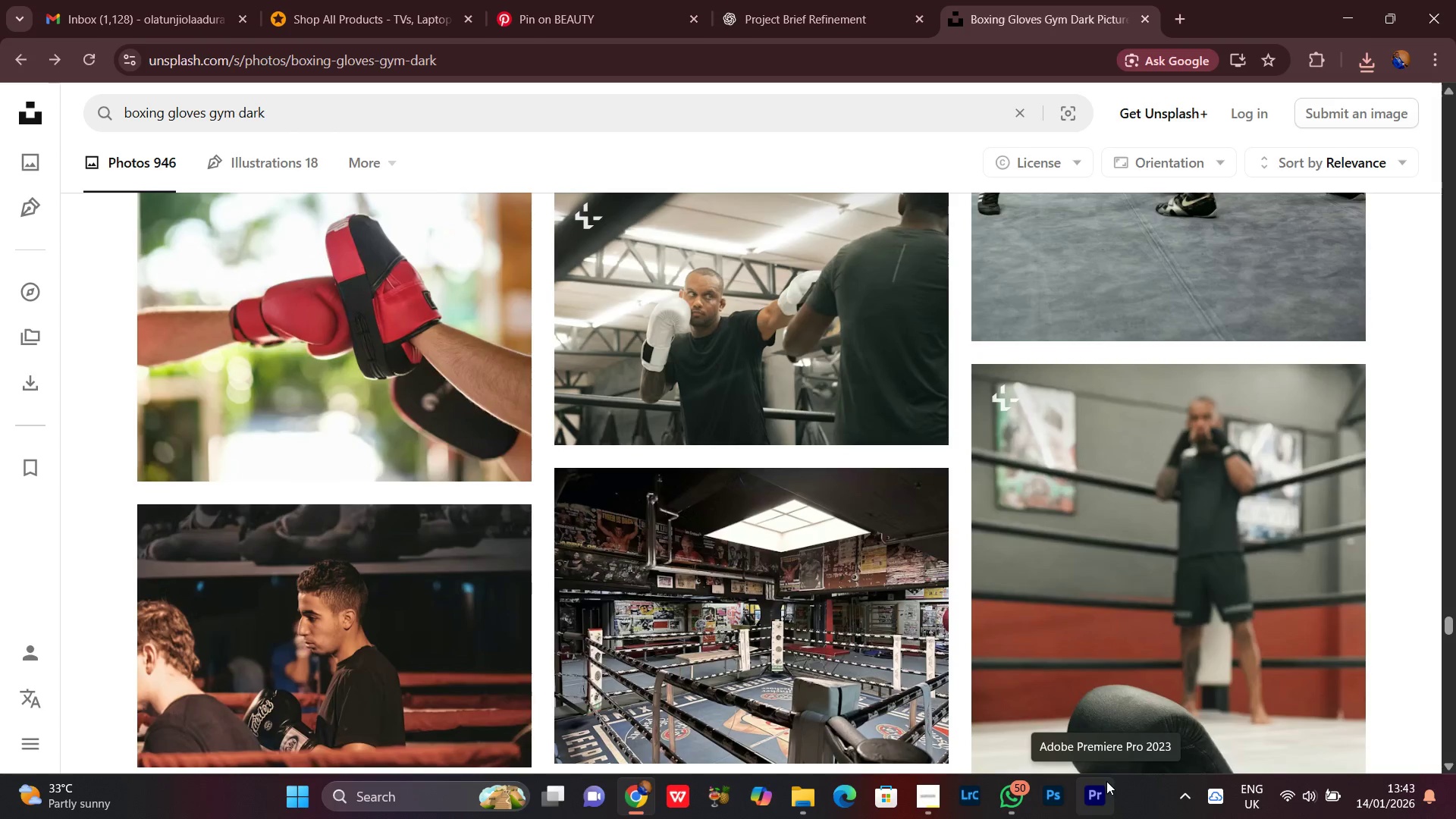 
scroll: coordinate [1114, 805], scroll_direction: down, amount: 4.0
 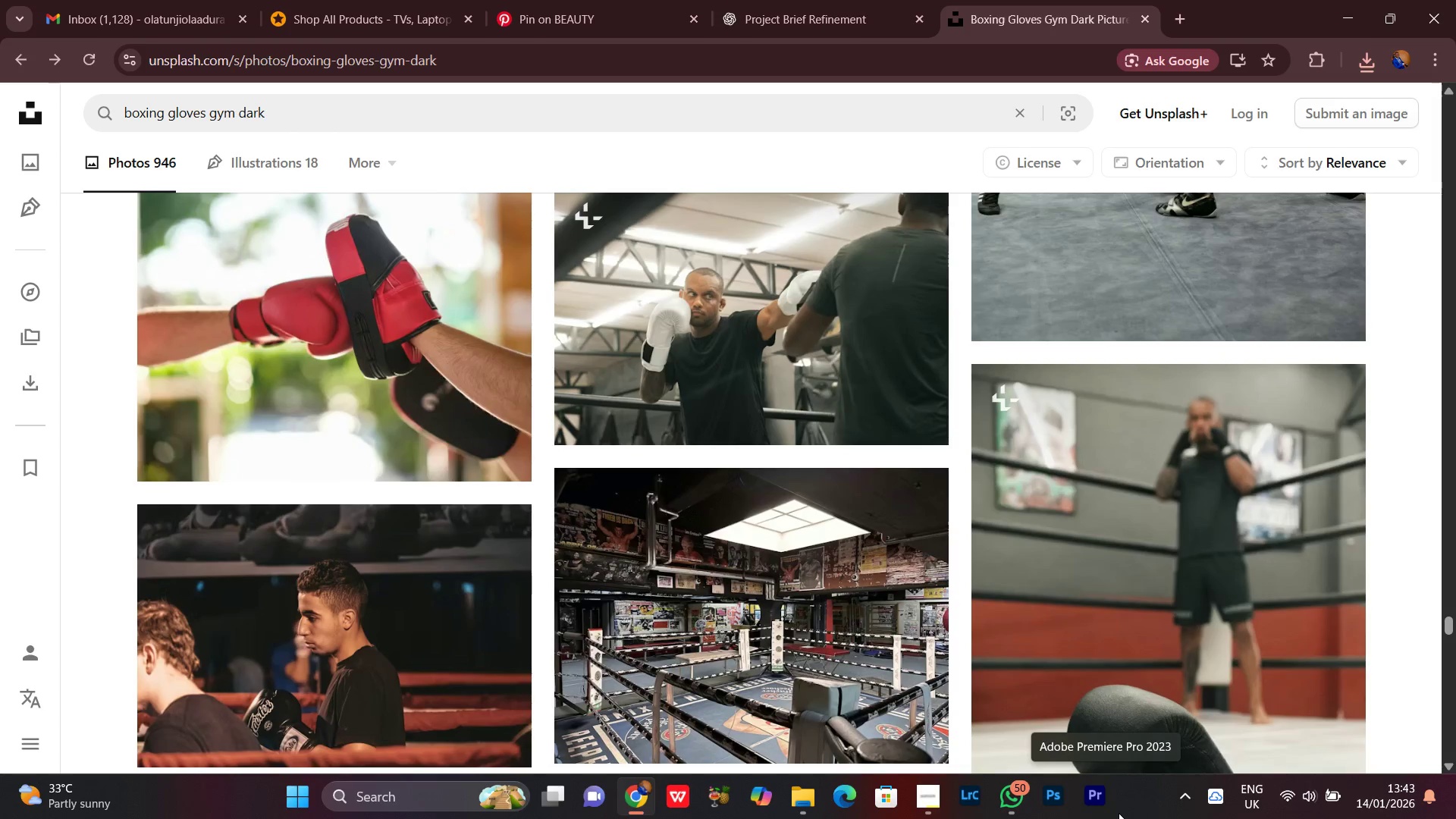 
scroll: coordinate [1125, 818], scroll_direction: up, amount: 3.0
 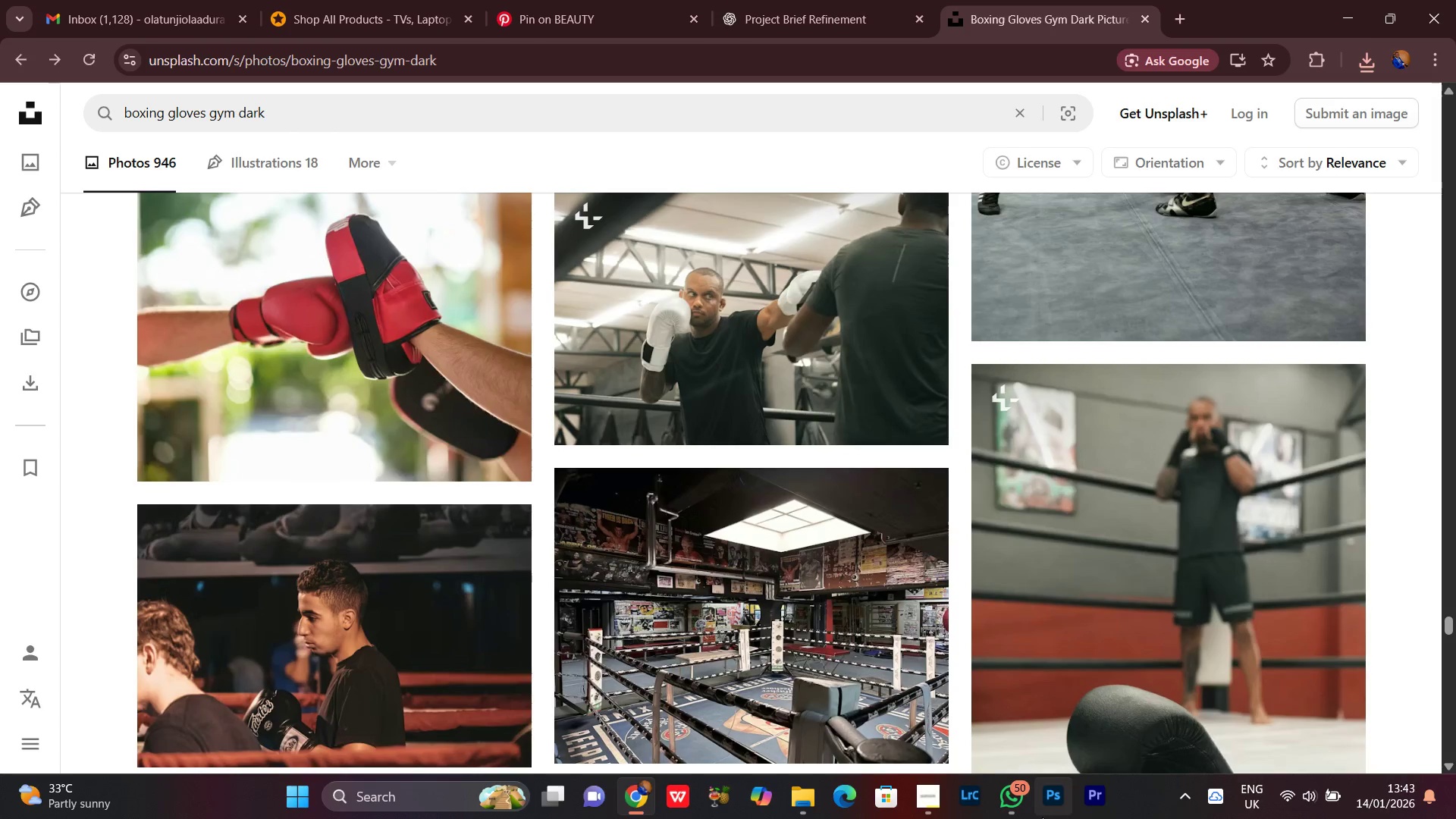 
mouse_move([1274, 769])
 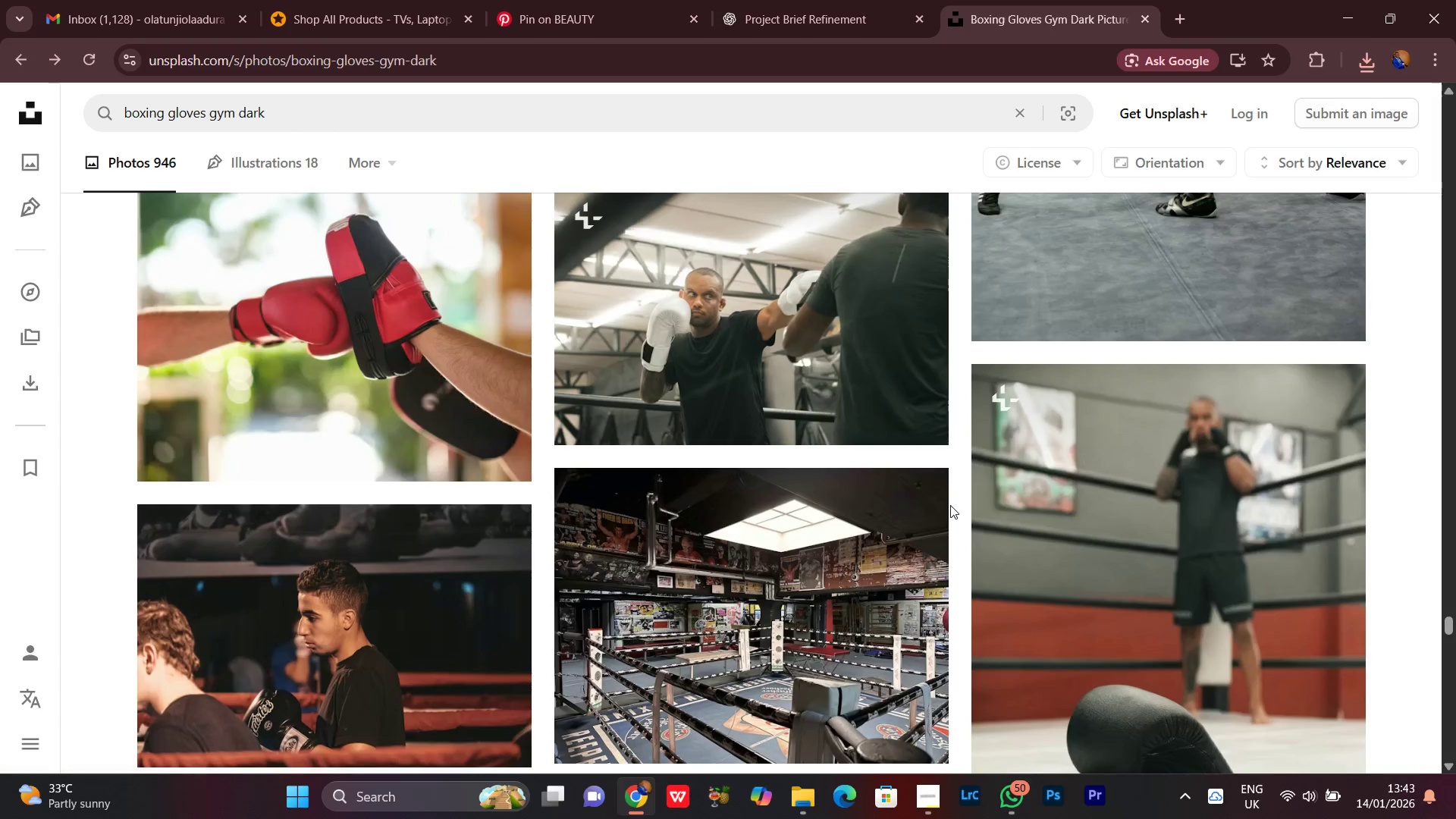 
scroll: coordinate [932, 497], scroll_direction: down, amount: 3.0
 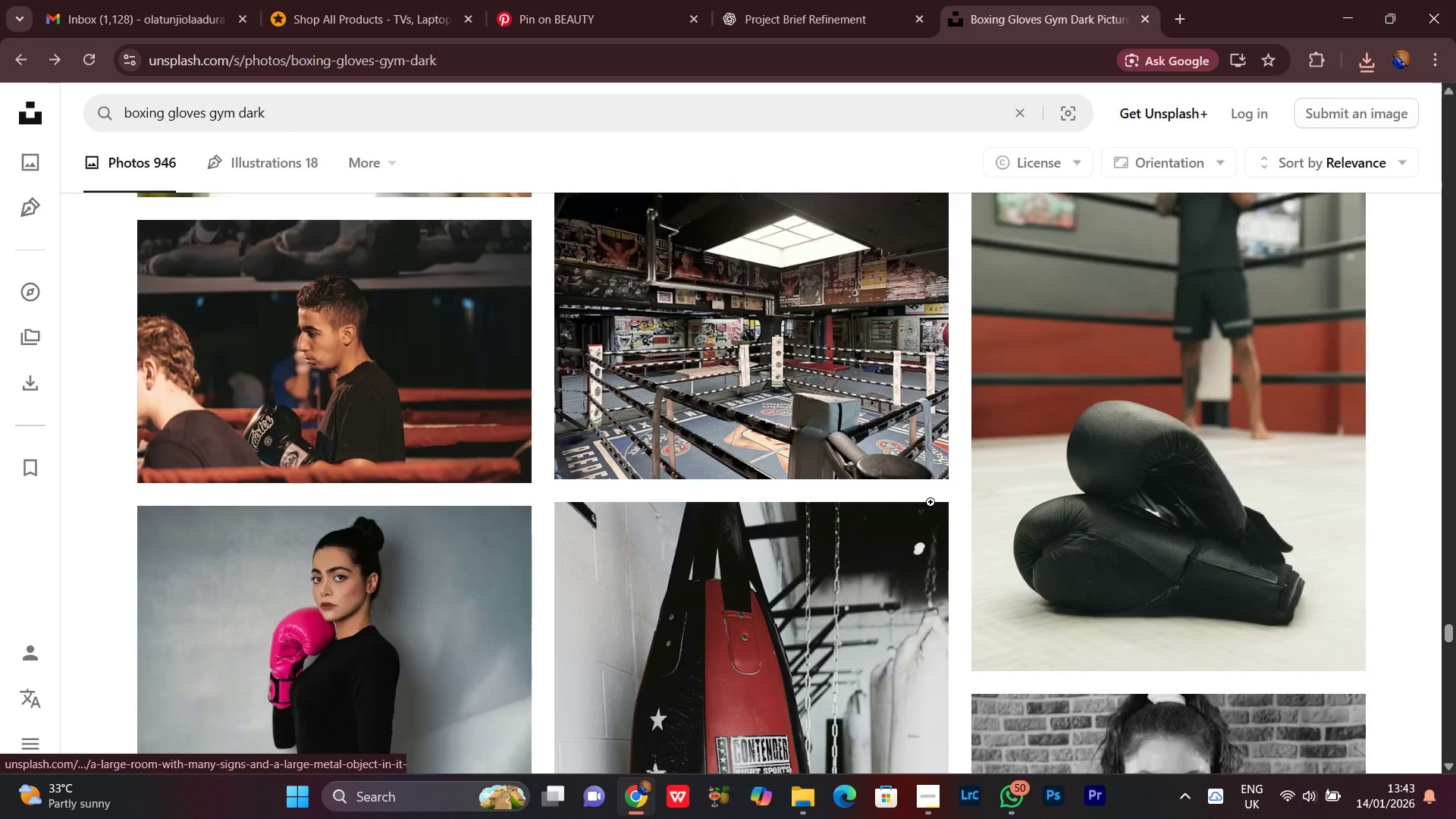 
scroll: coordinate [931, 502], scroll_direction: up, amount: 1.0
 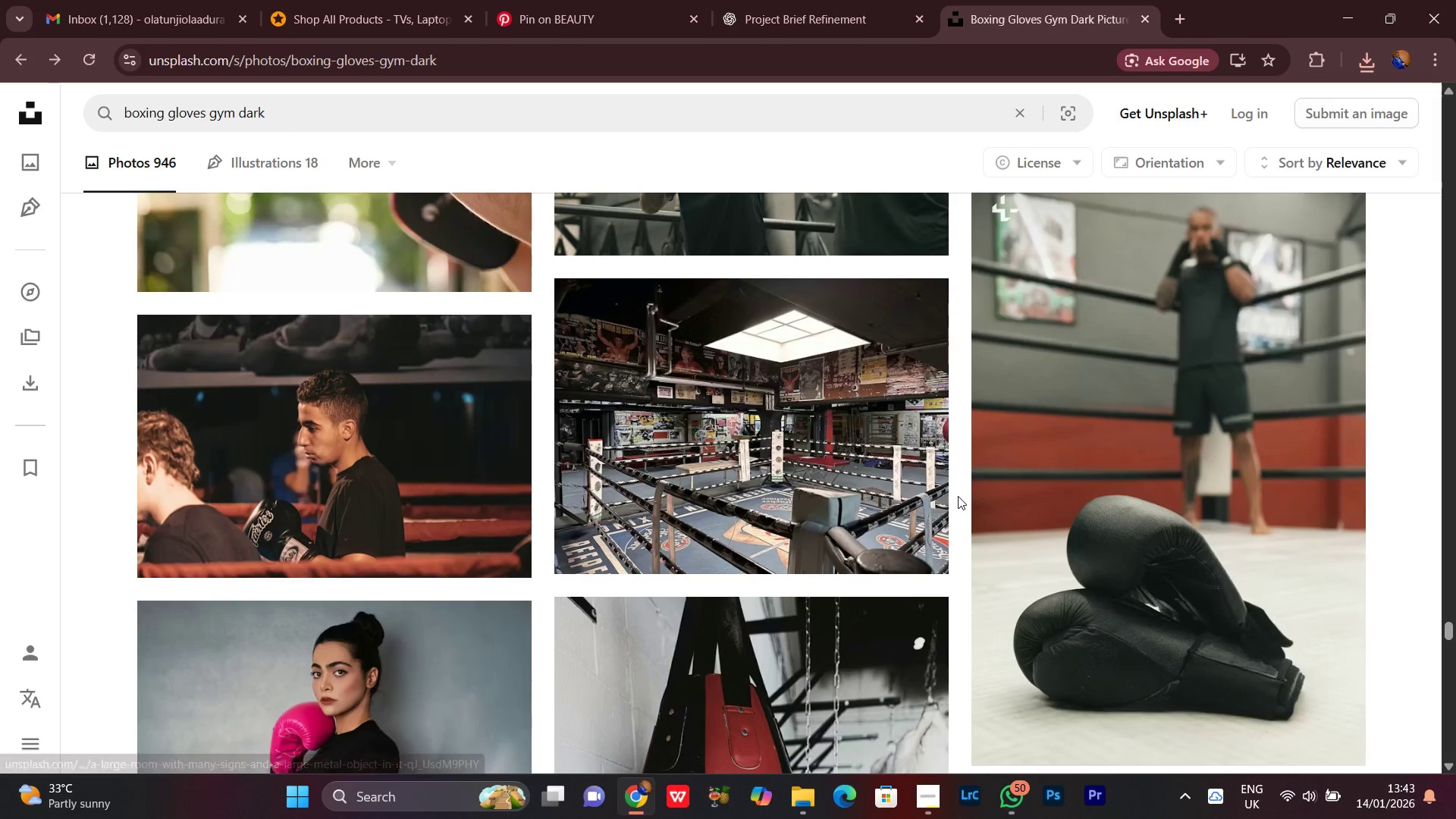 
scroll: coordinate [956, 496], scroll_direction: down, amount: 1.0
 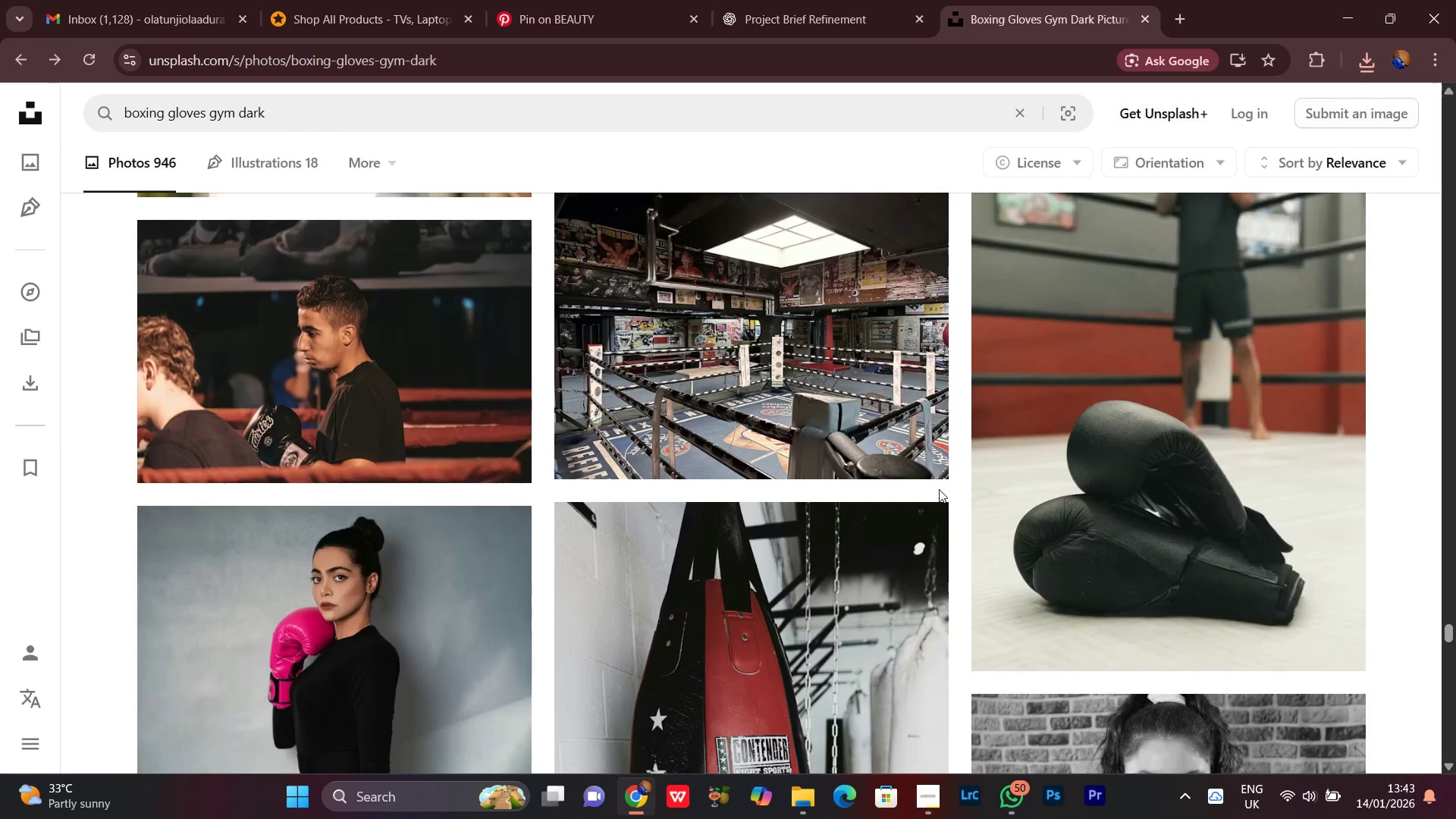 
scroll: coordinate [939, 491], scroll_direction: up, amount: 2.0
 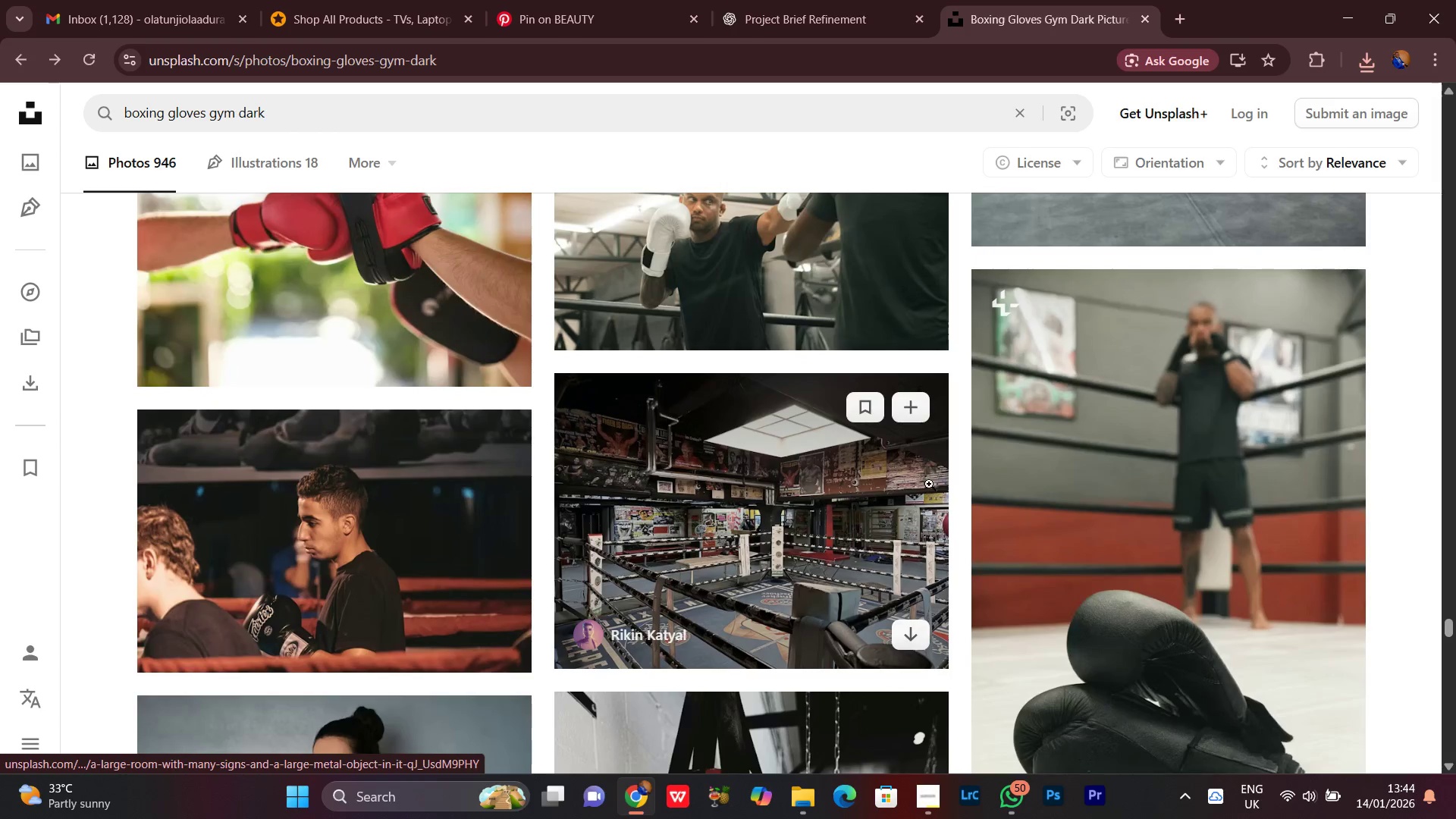 
scroll: coordinate [957, 453], scroll_direction: down, amount: 4.0
 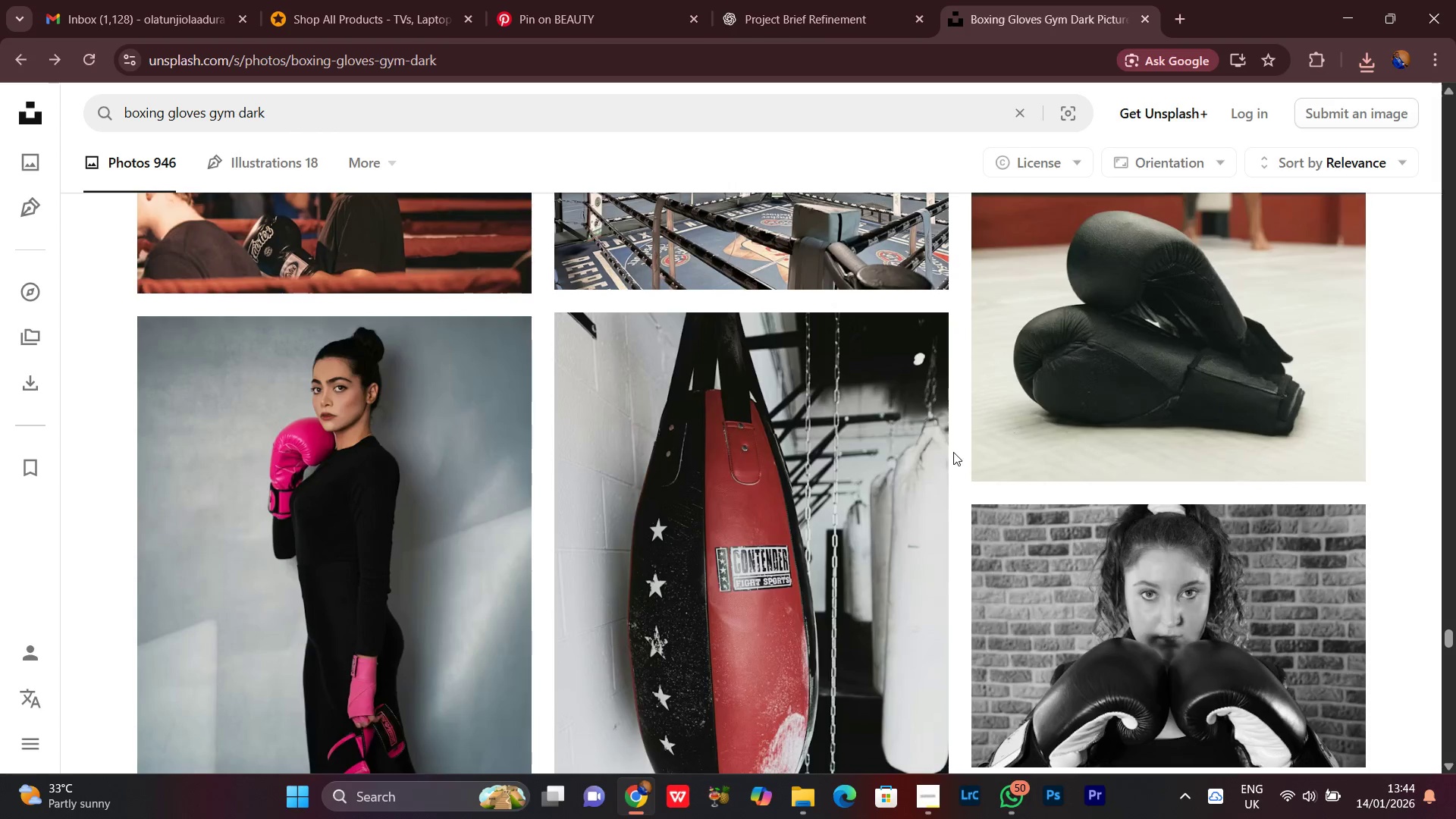 
mouse_move([964, 436])
 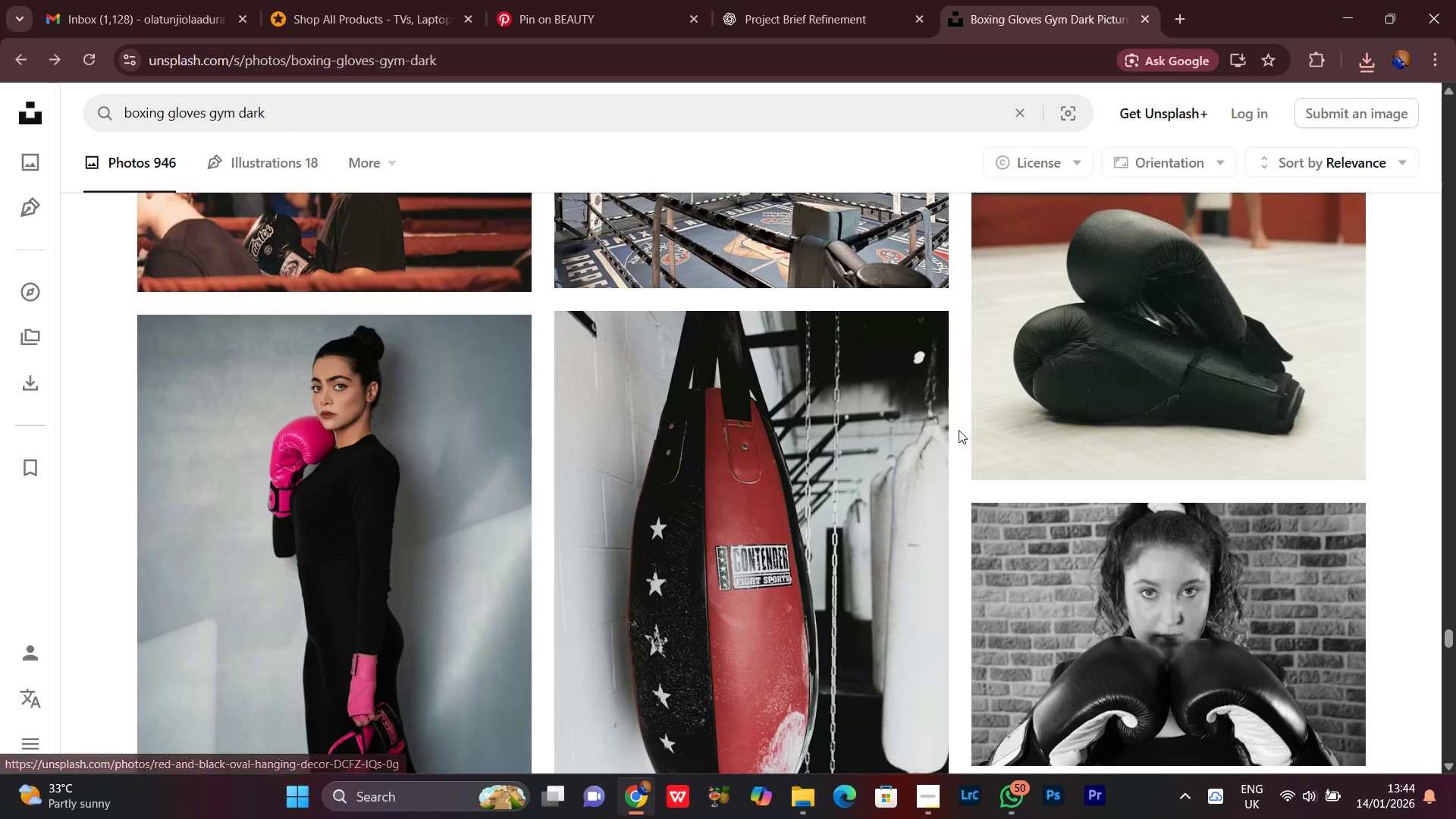 
scroll: coordinate [958, 429], scroll_direction: down, amount: 3.0
 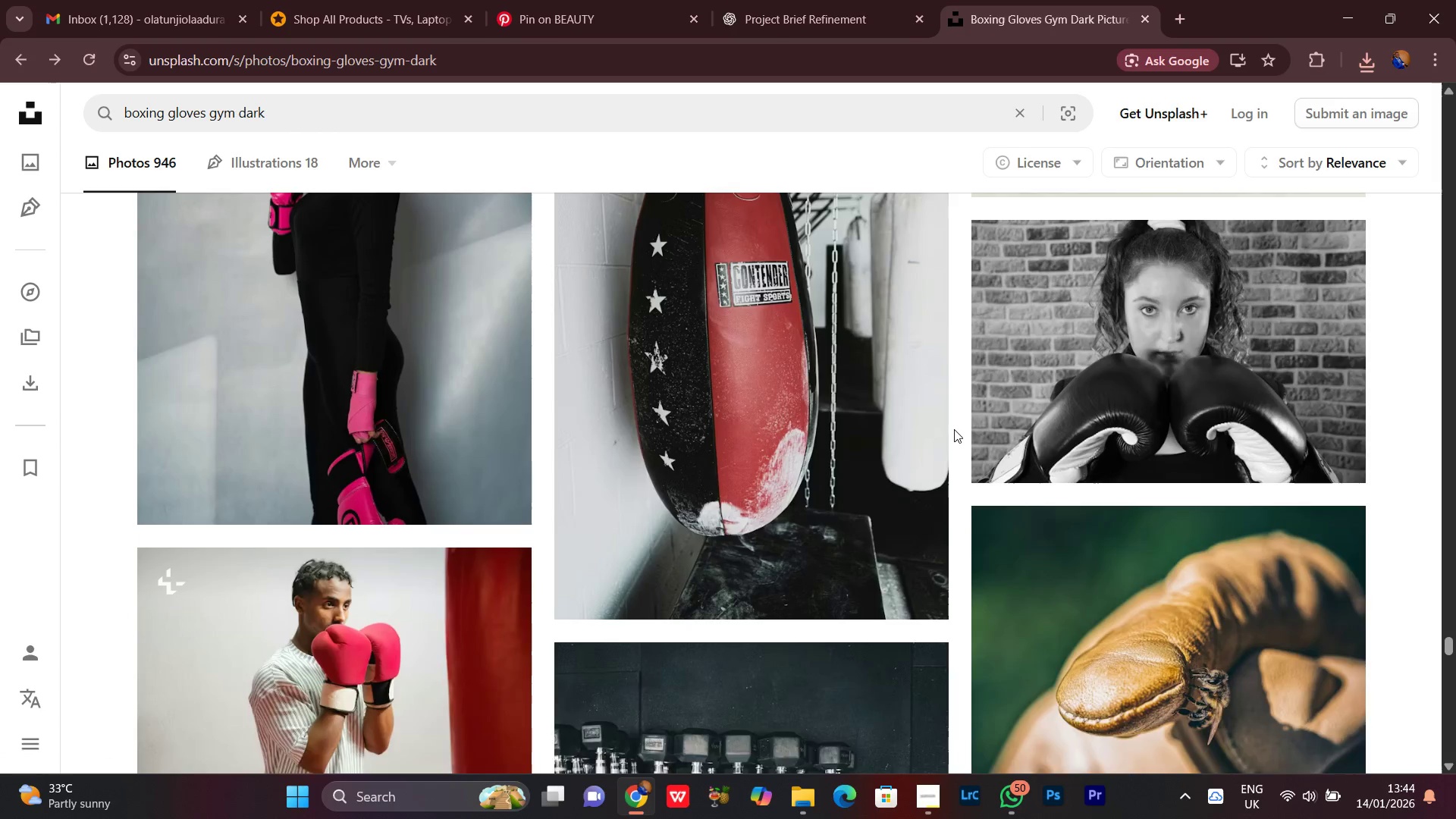 
scroll: coordinate [953, 429], scroll_direction: none, amount: 0.0
 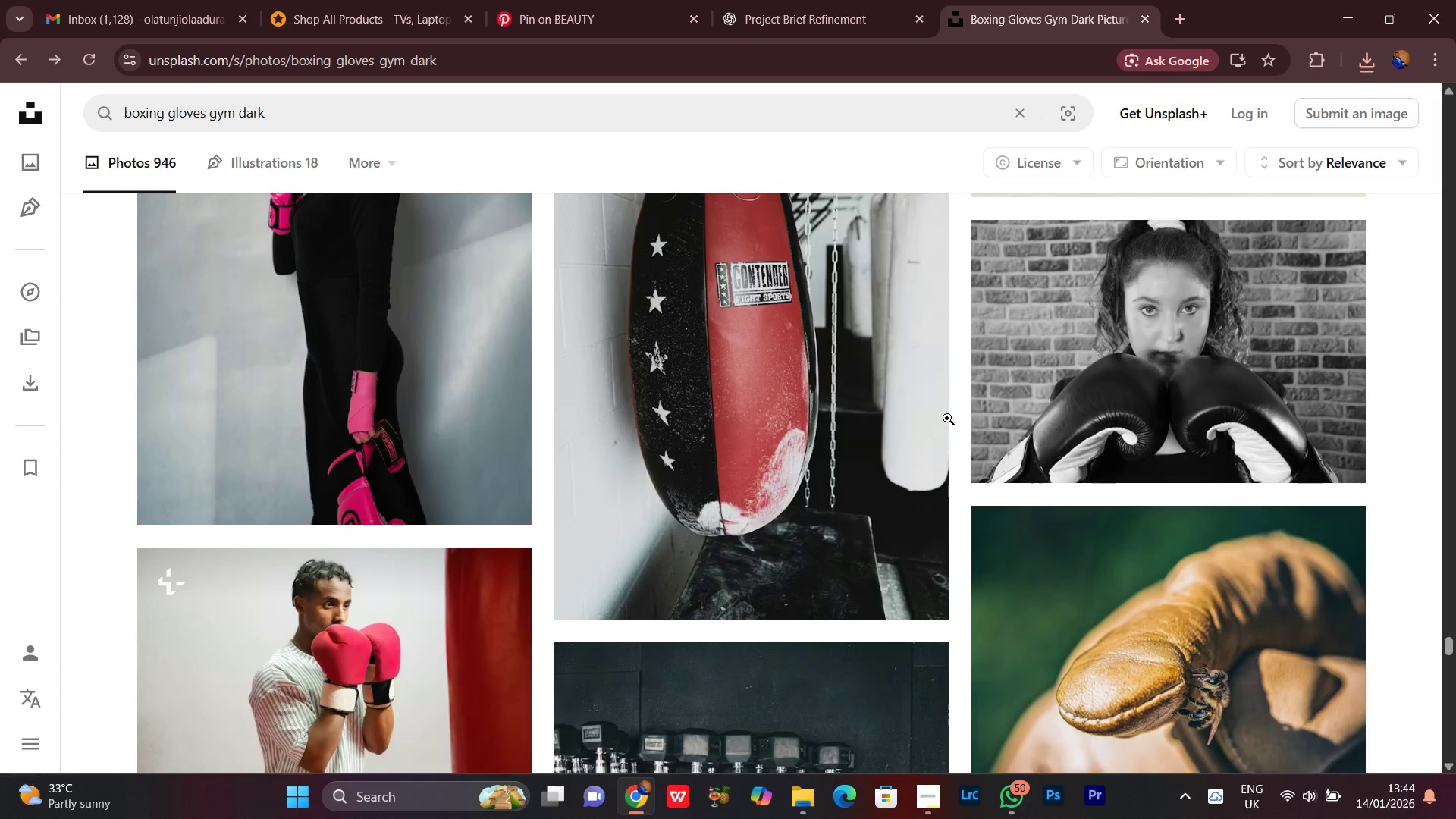 
scroll: coordinate [968, 397], scroll_direction: down, amount: 5.0
 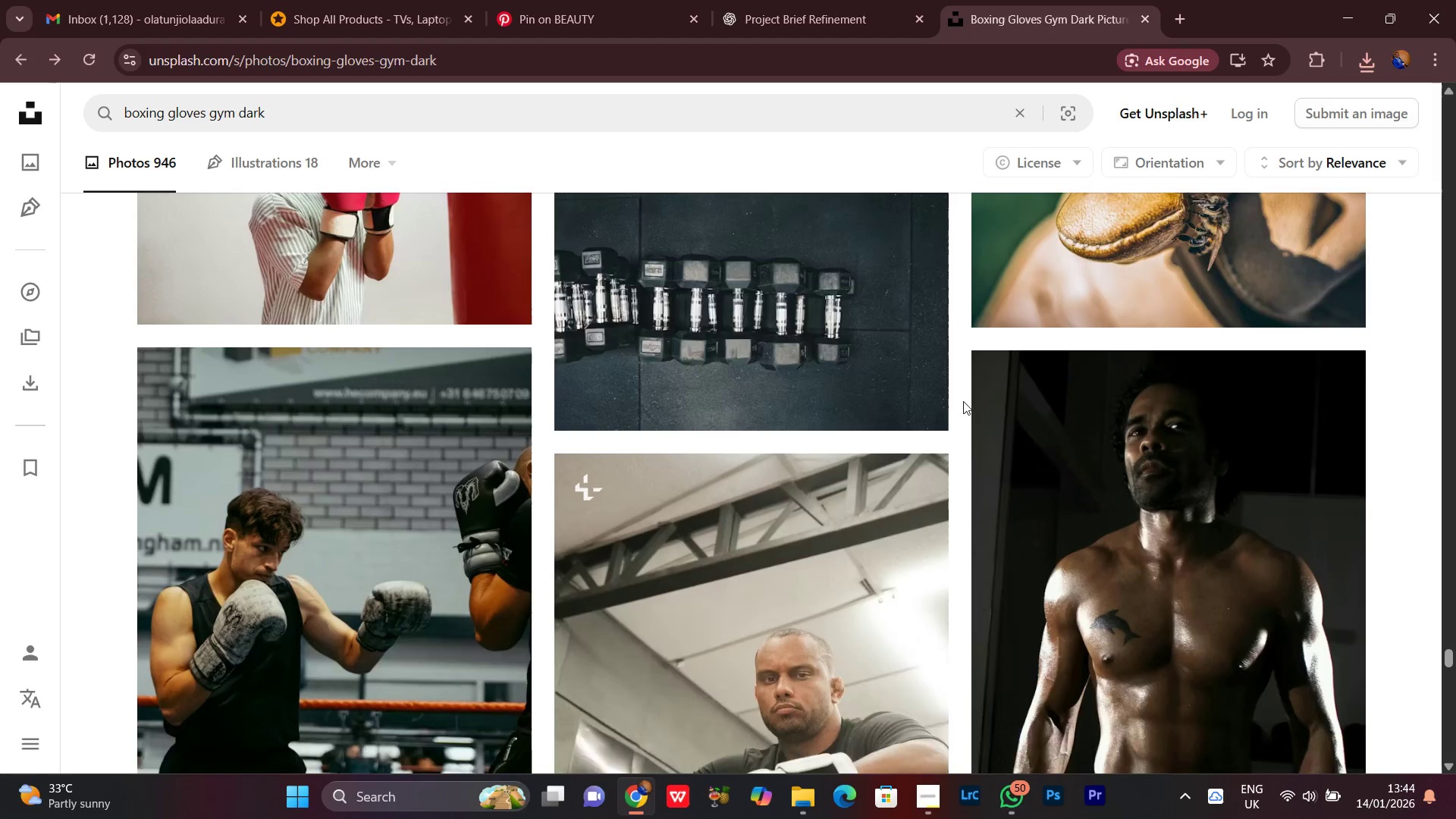 
scroll: coordinate [963, 401], scroll_direction: up, amount: 1.0
 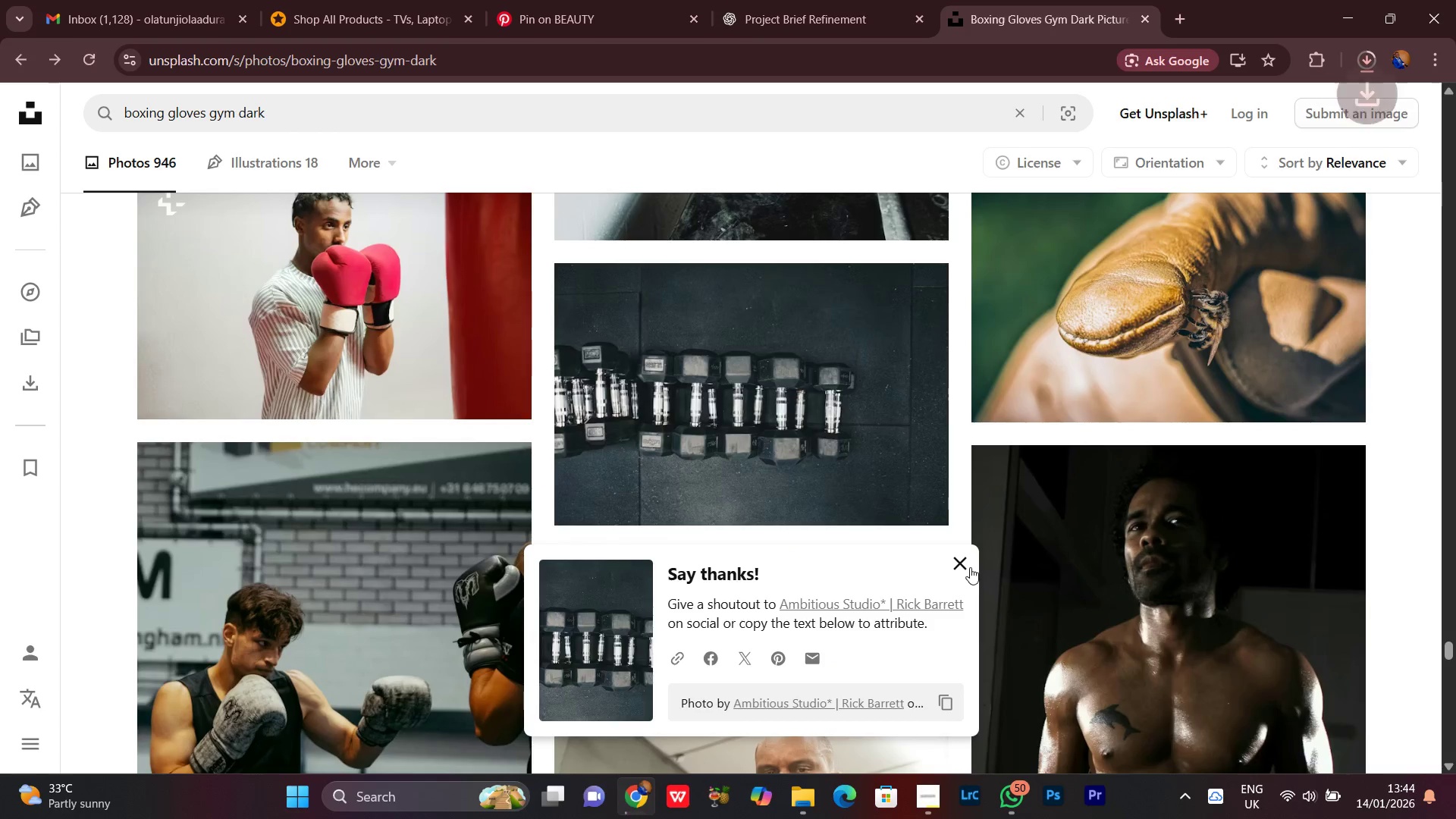 
left_click([958, 563])
 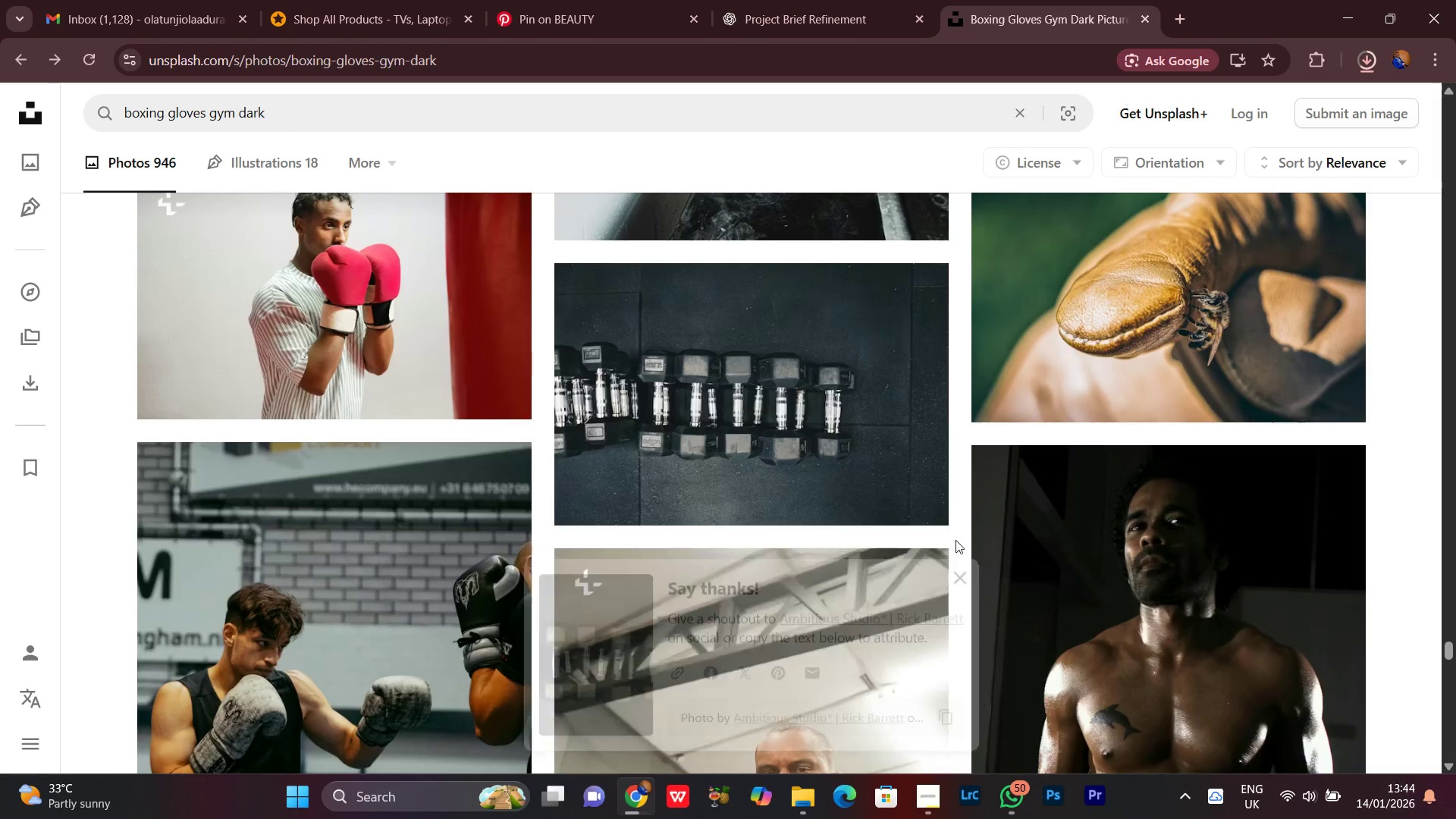 
scroll: coordinate [964, 541], scroll_direction: down, amount: 9.0
 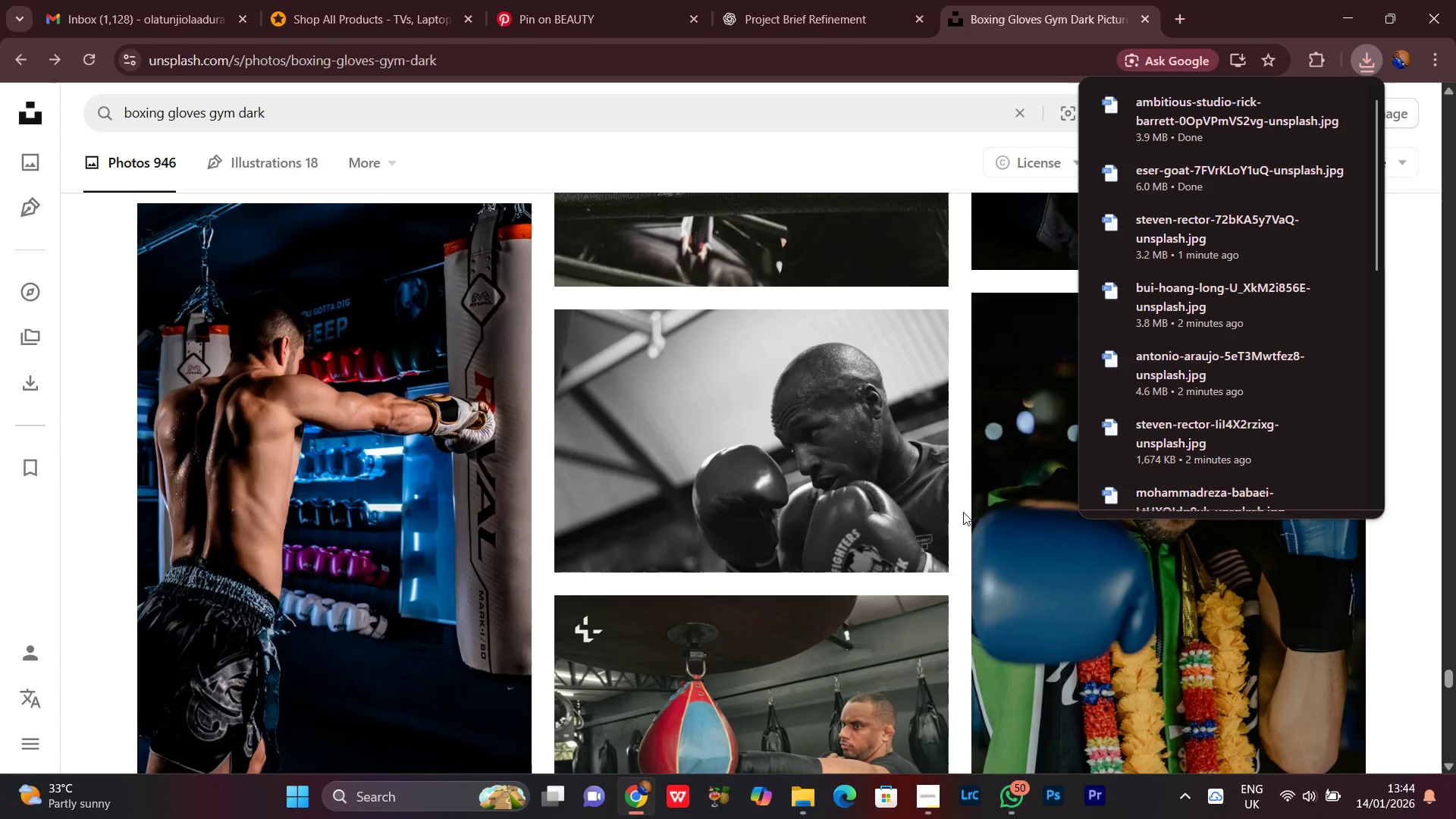 
scroll: coordinate [955, 507], scroll_direction: none, amount: 0.0
 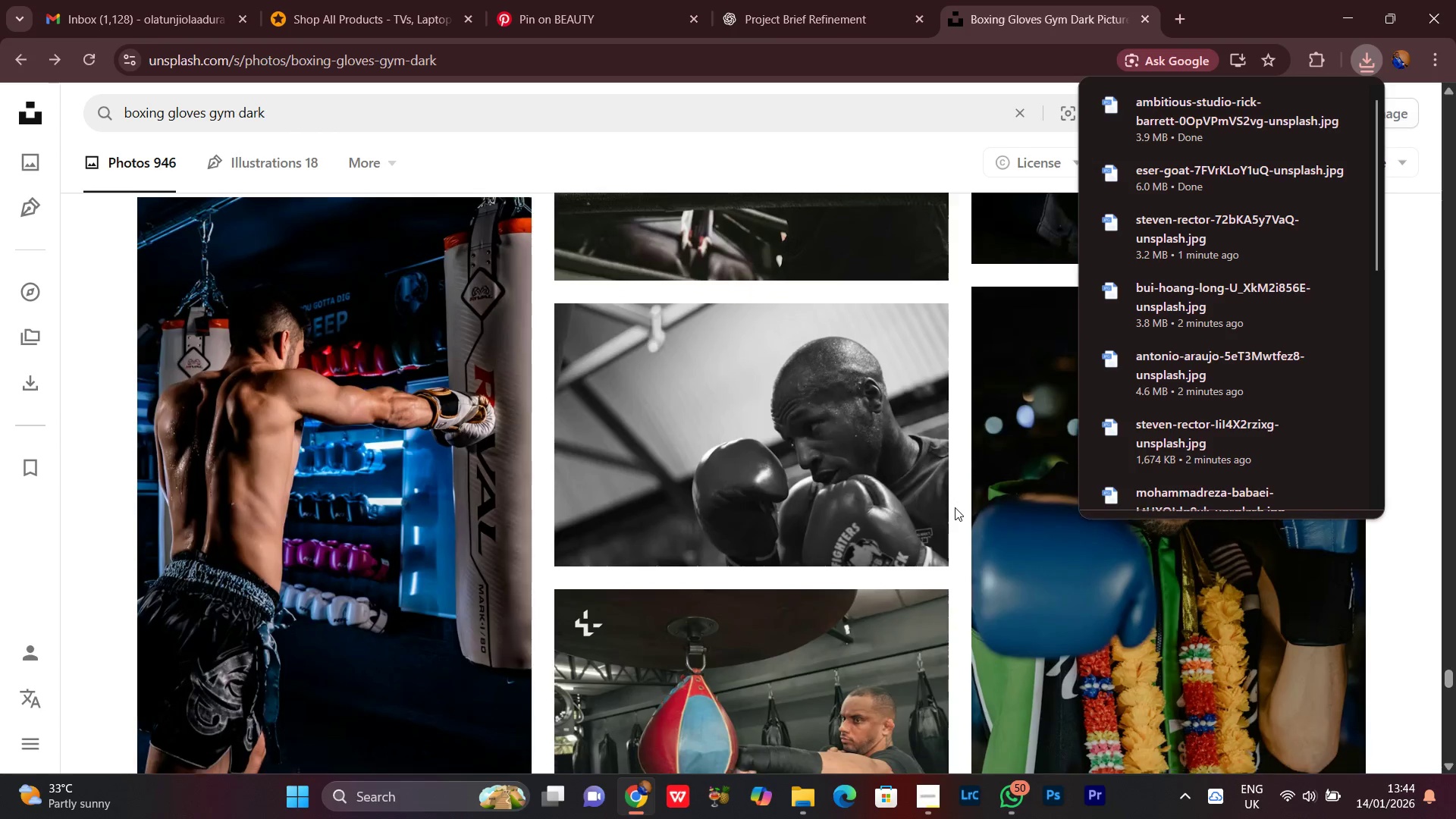 
scroll: coordinate [953, 507], scroll_direction: down, amount: 3.0
 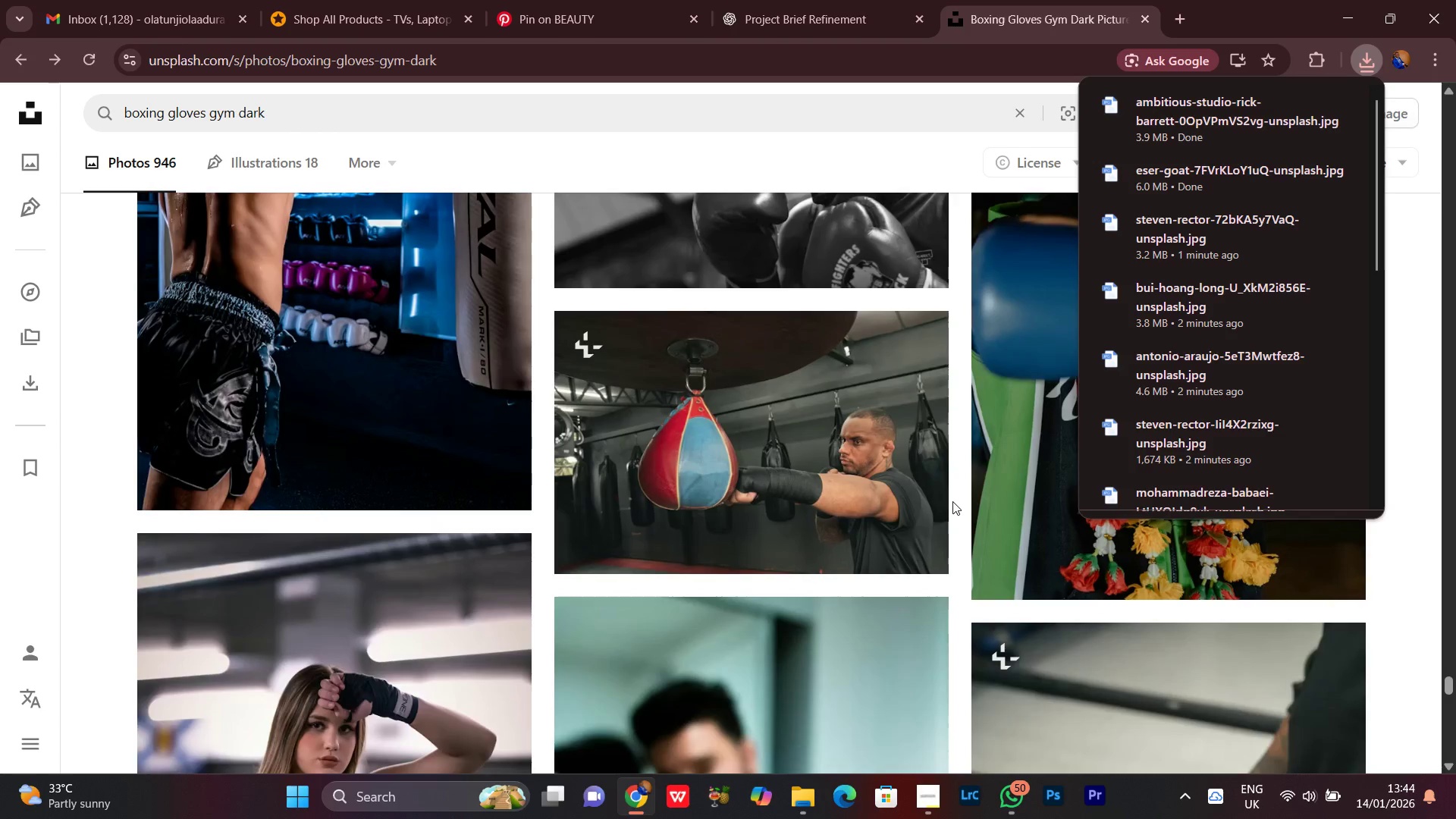 
scroll: coordinate [952, 501], scroll_direction: up, amount: 1.0
 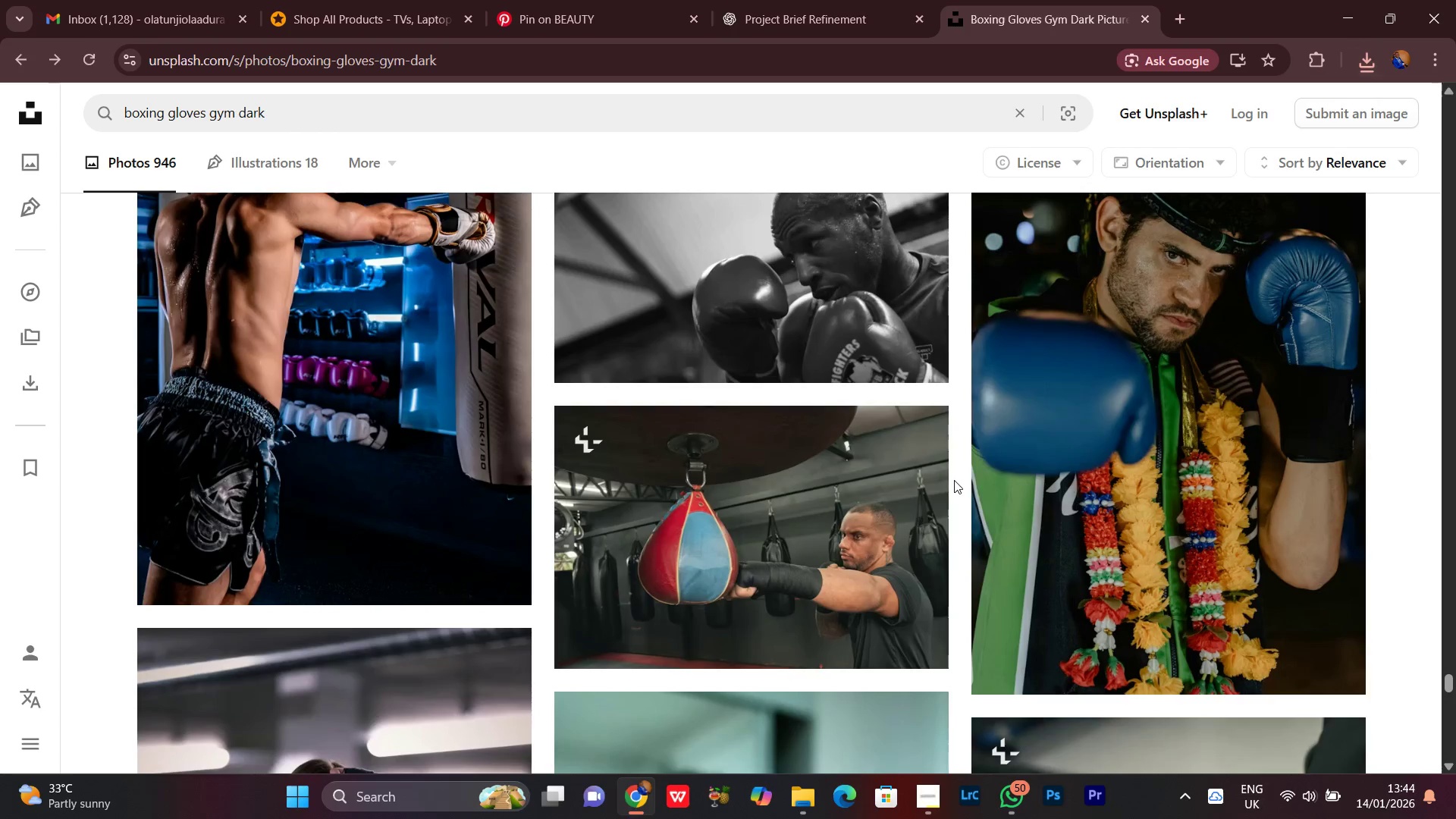 
scroll: coordinate [945, 511], scroll_direction: down, amount: 6.0
 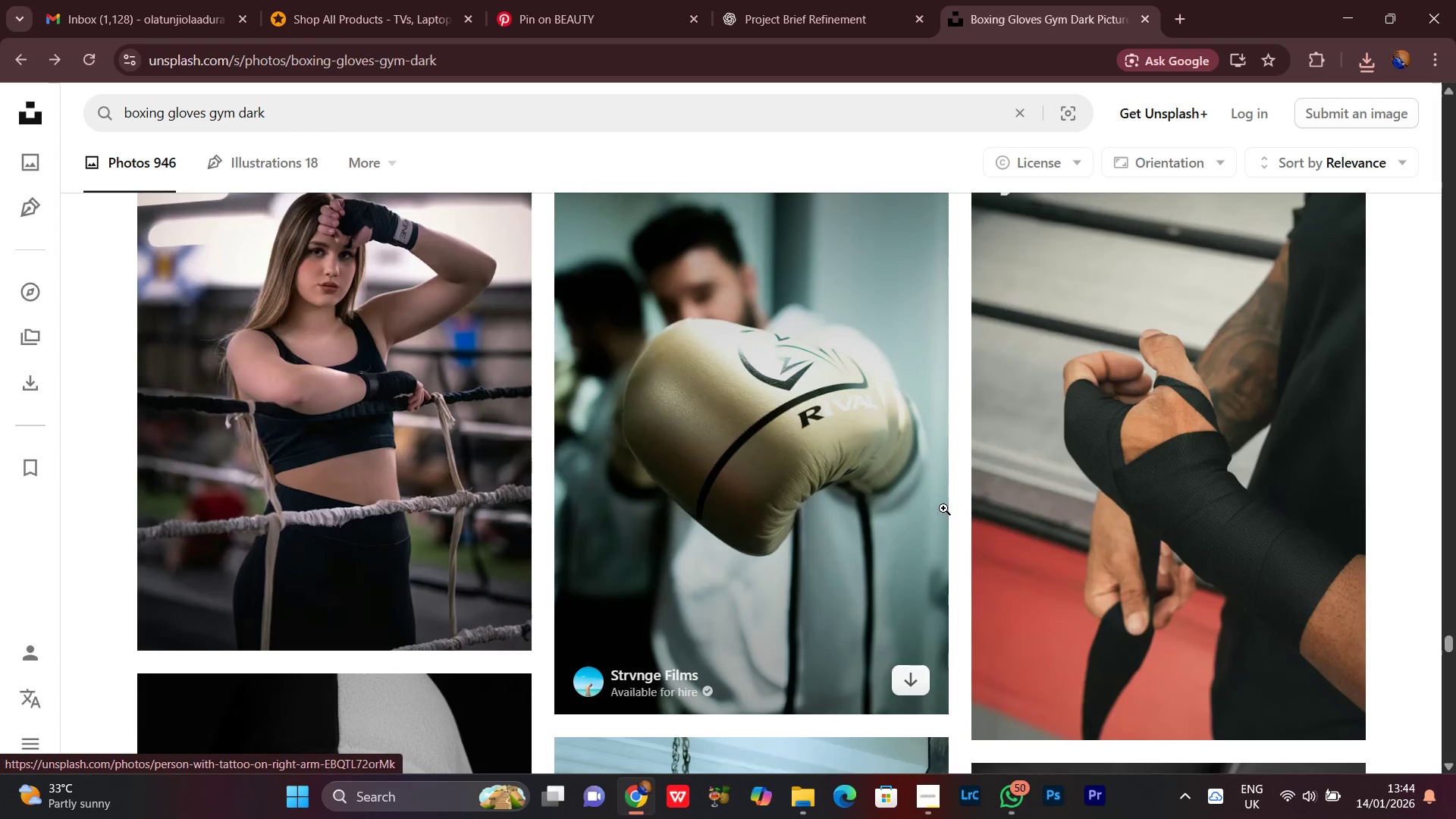 
scroll: coordinate [943, 508], scroll_direction: none, amount: 0.0
 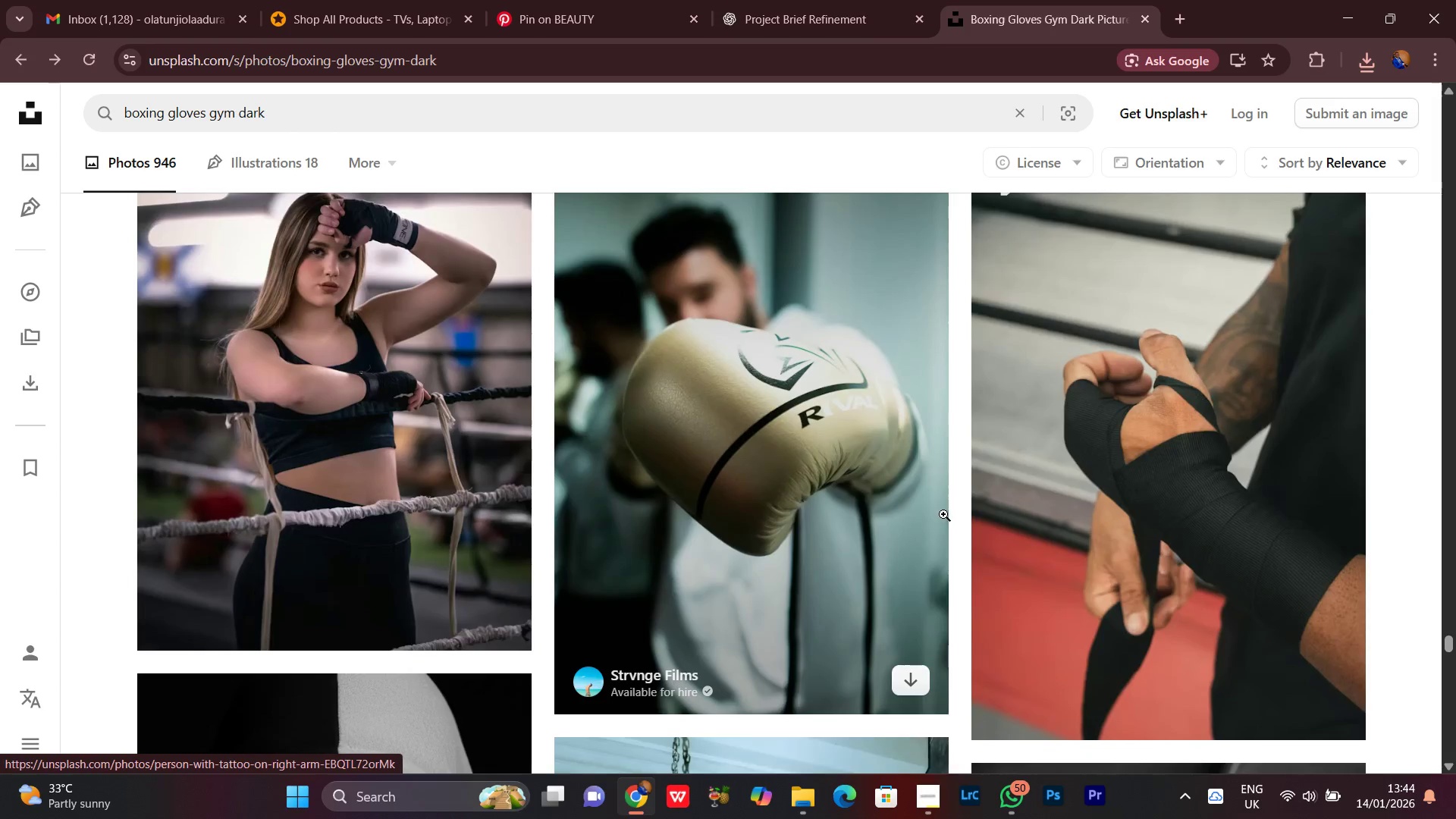 
scroll: coordinate [946, 517], scroll_direction: up, amount: 1.0
 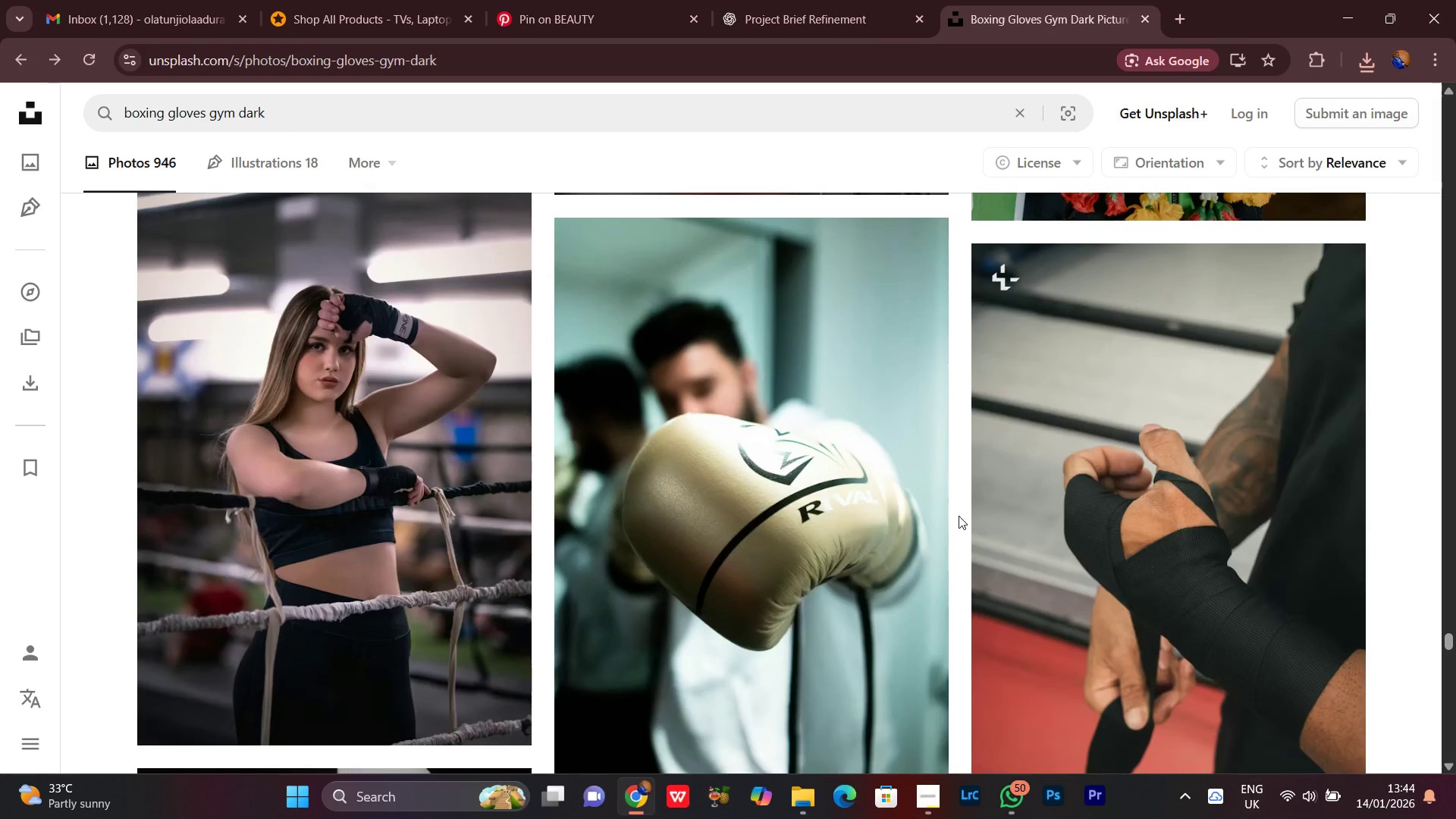 
scroll: coordinate [981, 526], scroll_direction: down, amount: 9.0
 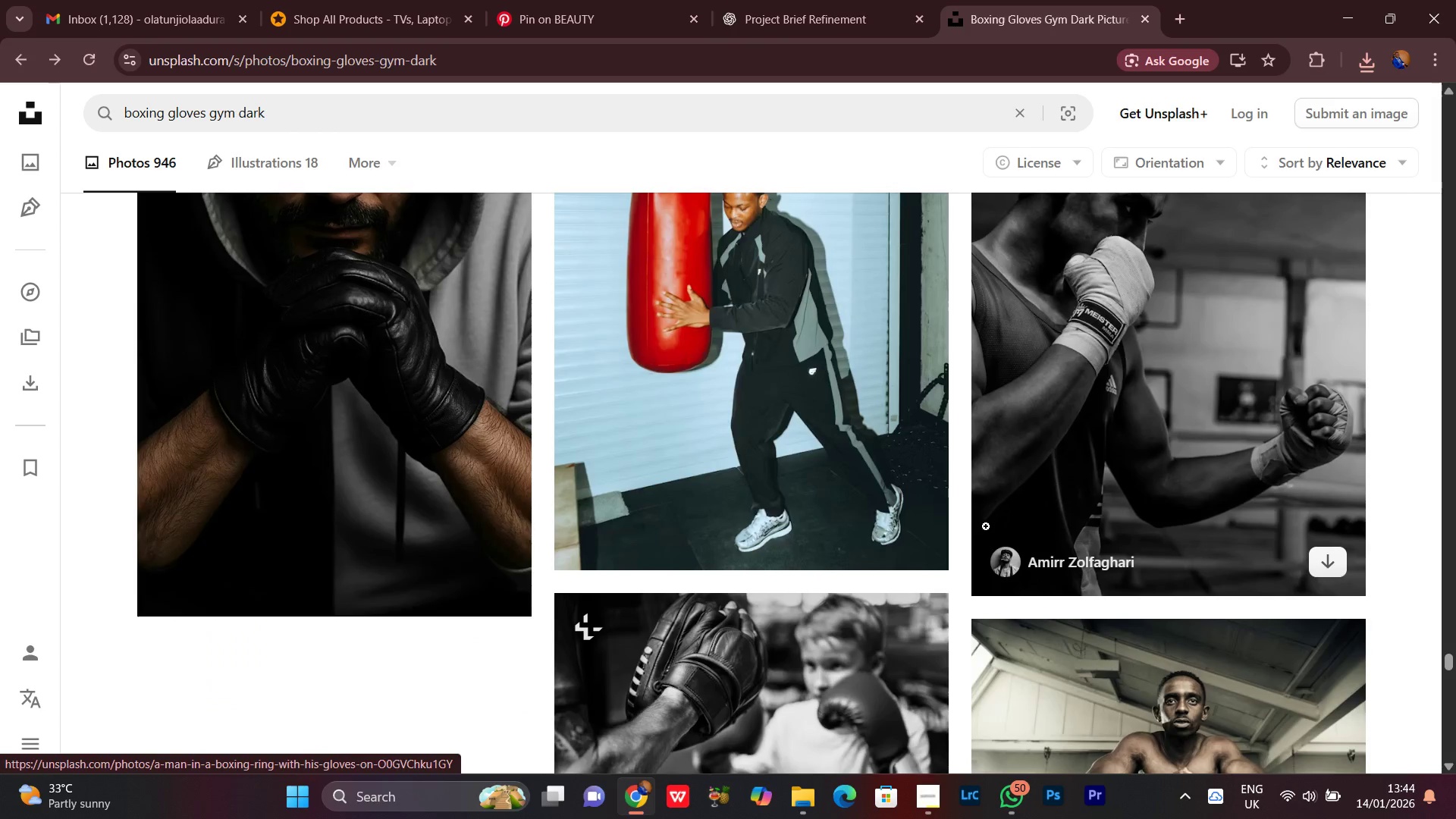 
scroll: coordinate [990, 525], scroll_direction: up, amount: 3.0
 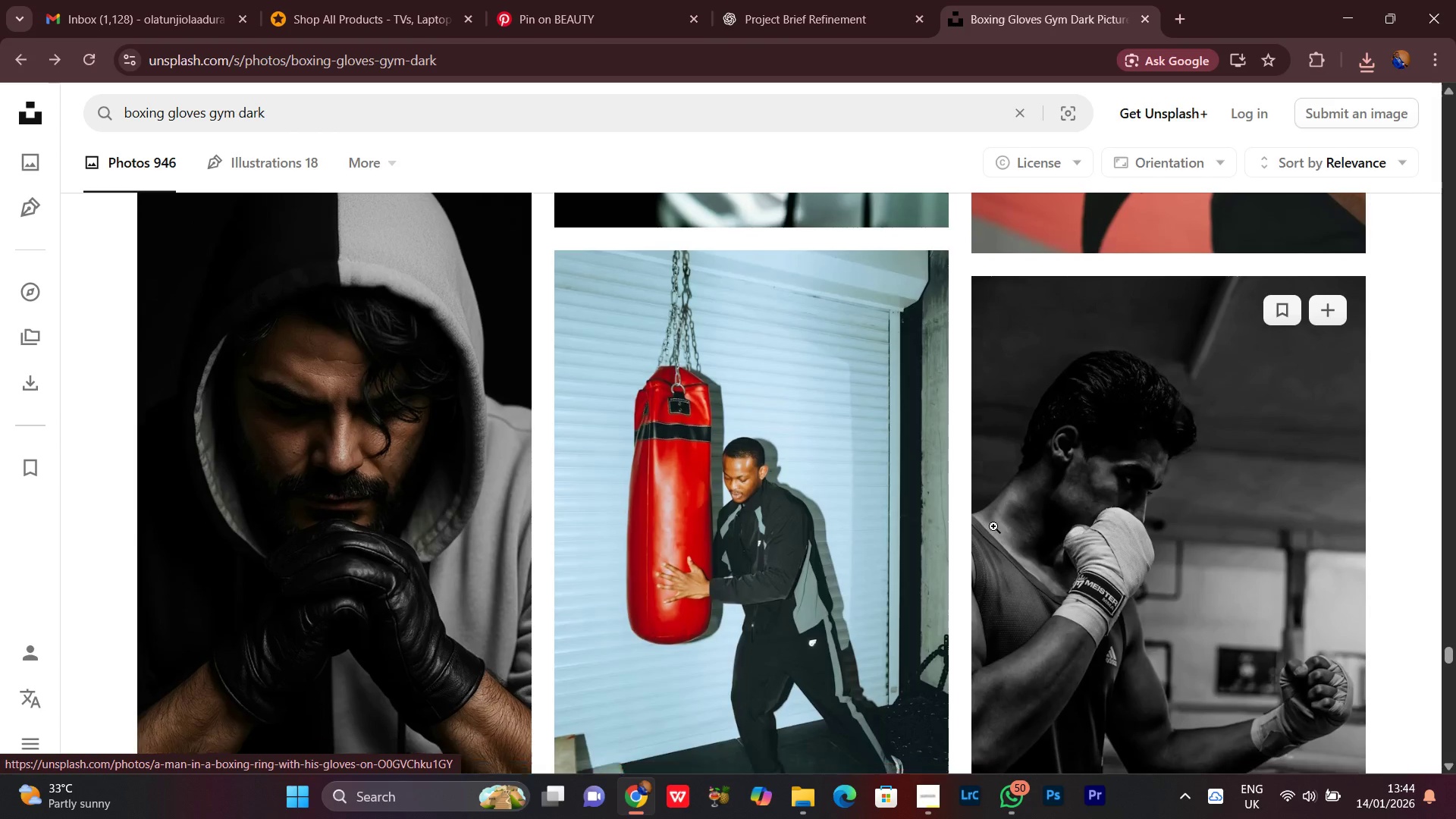 
scroll: coordinate [989, 522], scroll_direction: down, amount: 20.0
 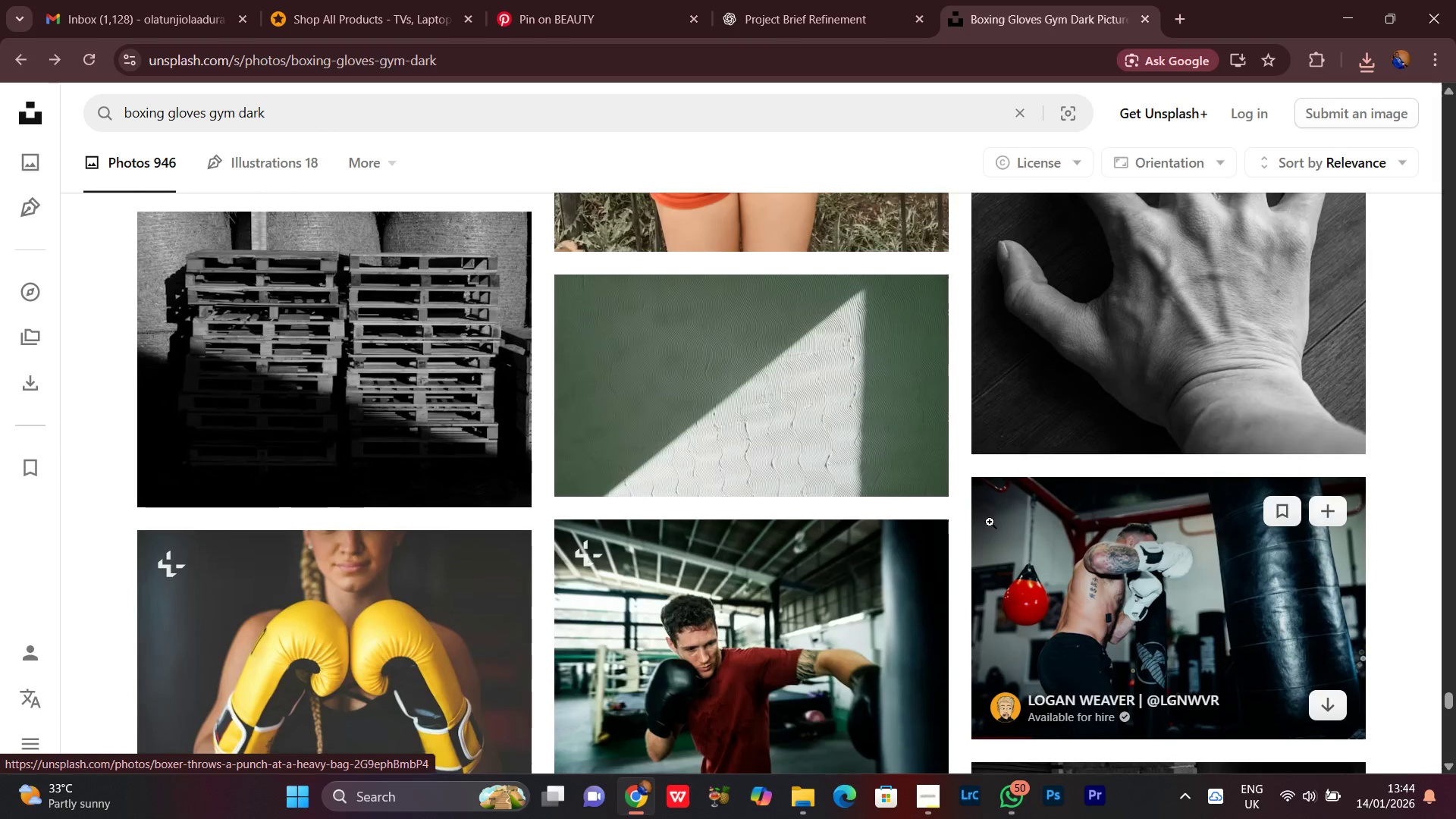 
scroll: coordinate [989, 521], scroll_direction: down, amount: 4.0
 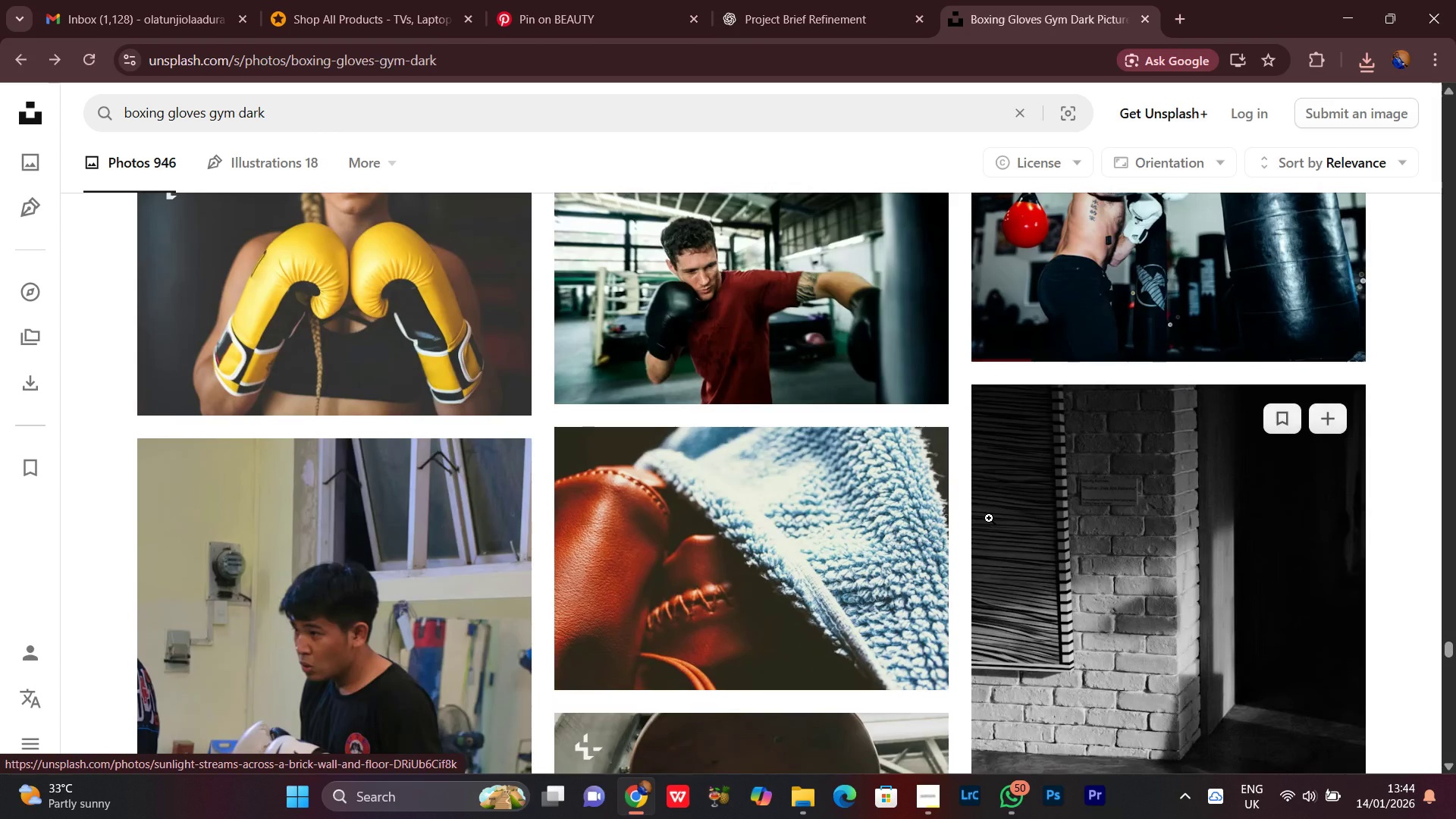 
scroll: coordinate [989, 518], scroll_direction: up, amount: 2.0
 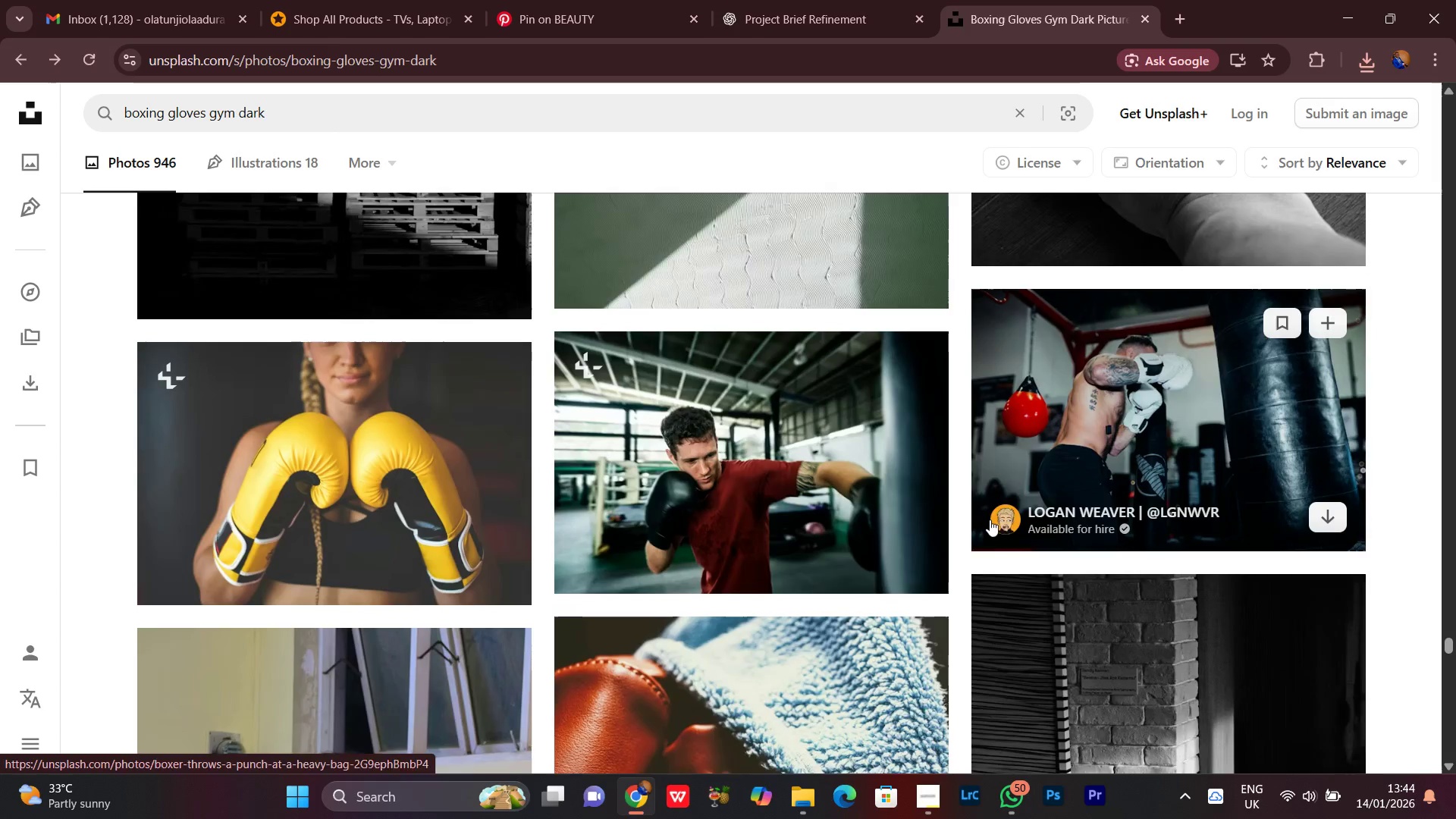 
scroll: coordinate [1024, 515], scroll_direction: down, amount: 5.0
 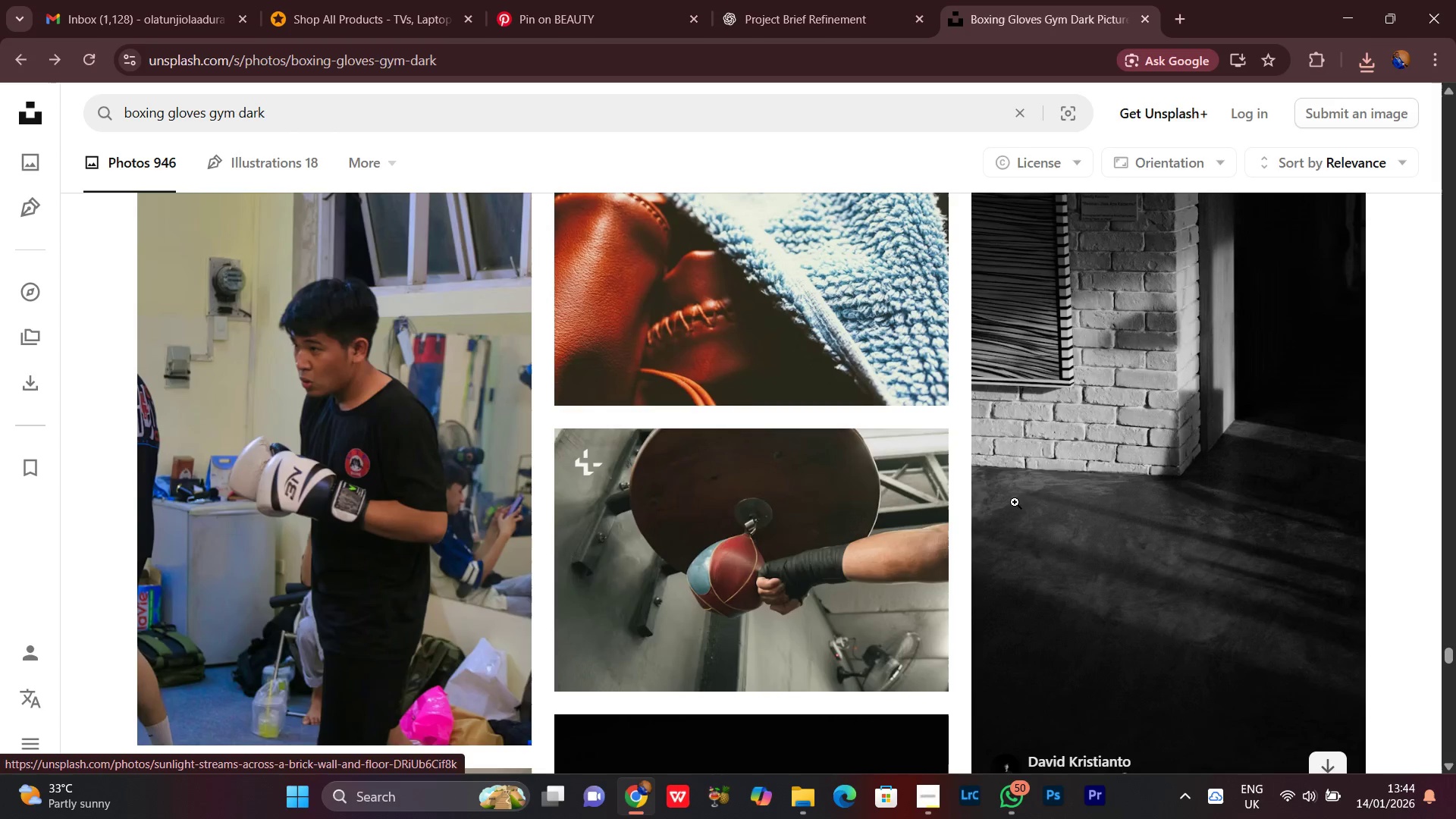 
mouse_move([976, 490])
 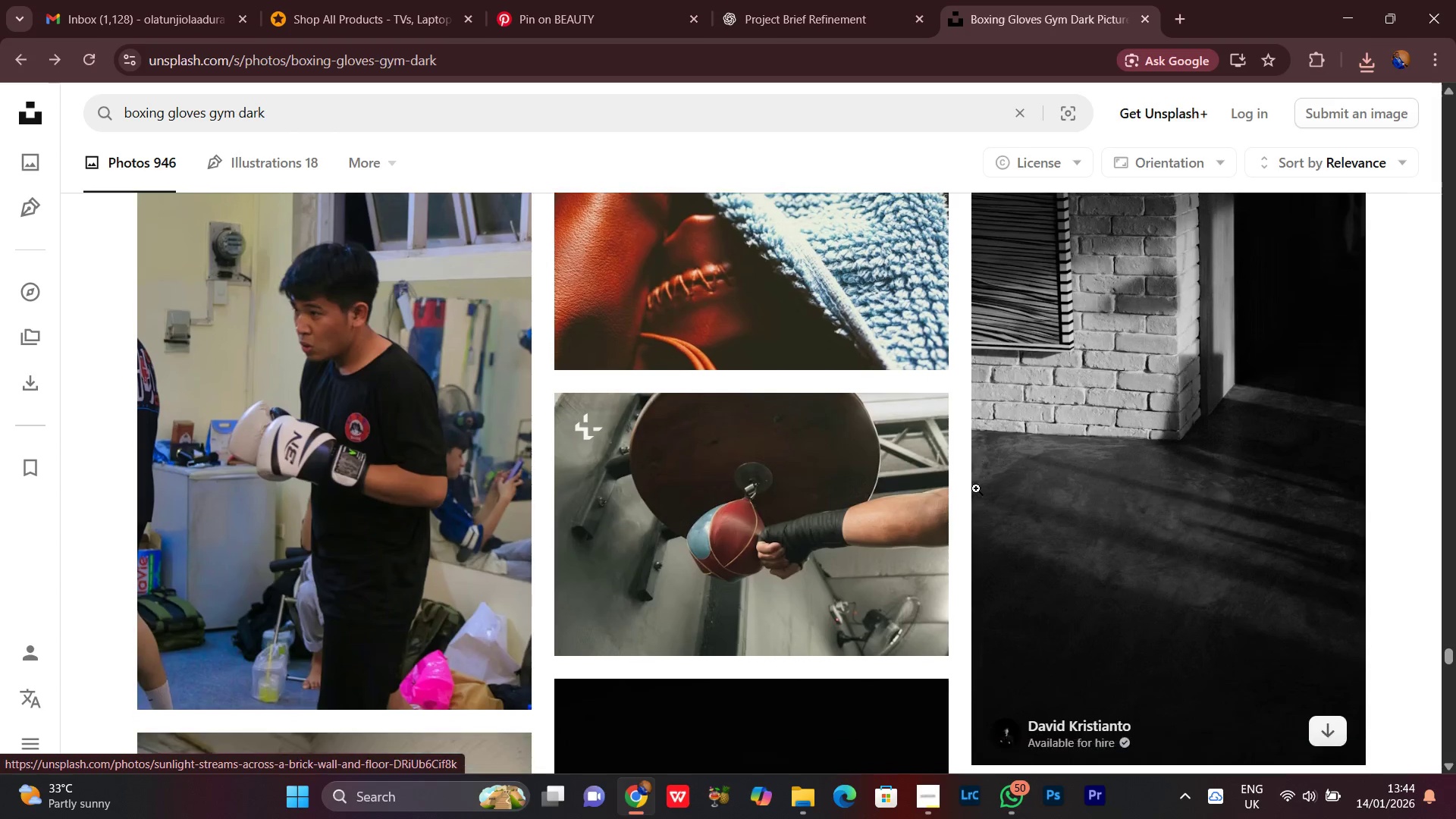 
scroll: coordinate [883, 399], scroll_direction: down, amount: 8.0
 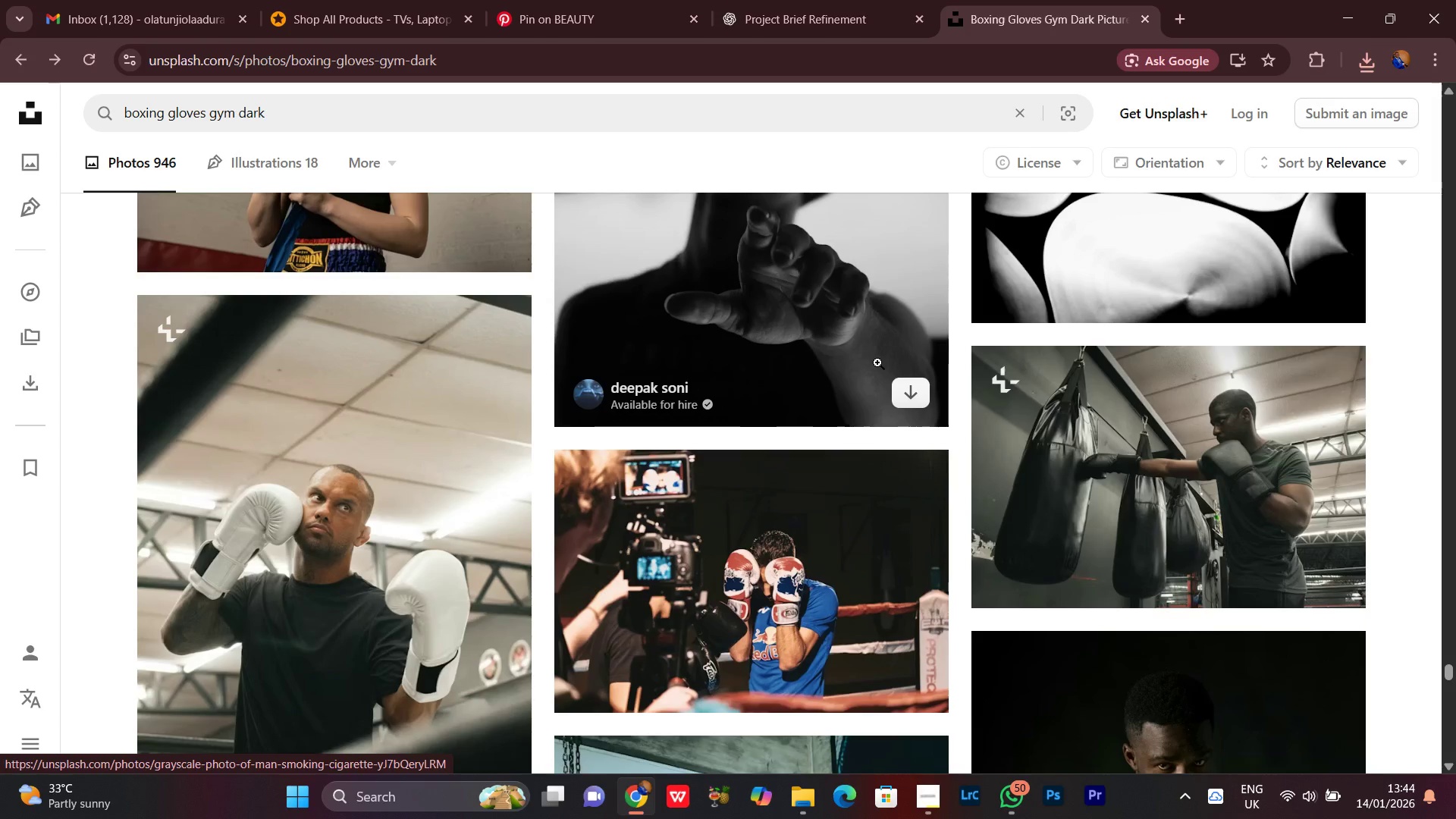 
scroll: coordinate [956, 347], scroll_direction: down, amount: 11.0
 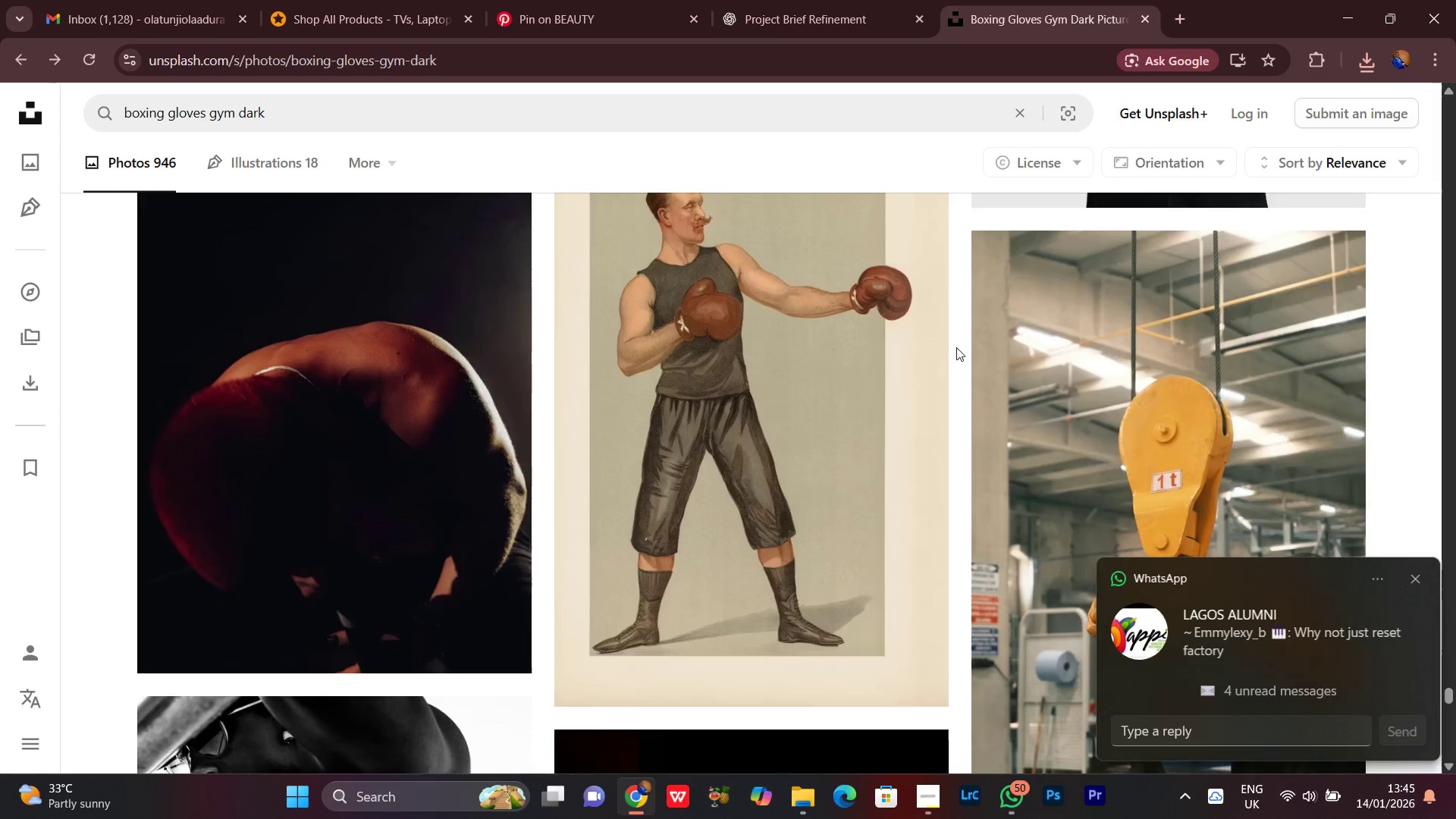 
scroll: coordinate [954, 353], scroll_direction: up, amount: 6.0
 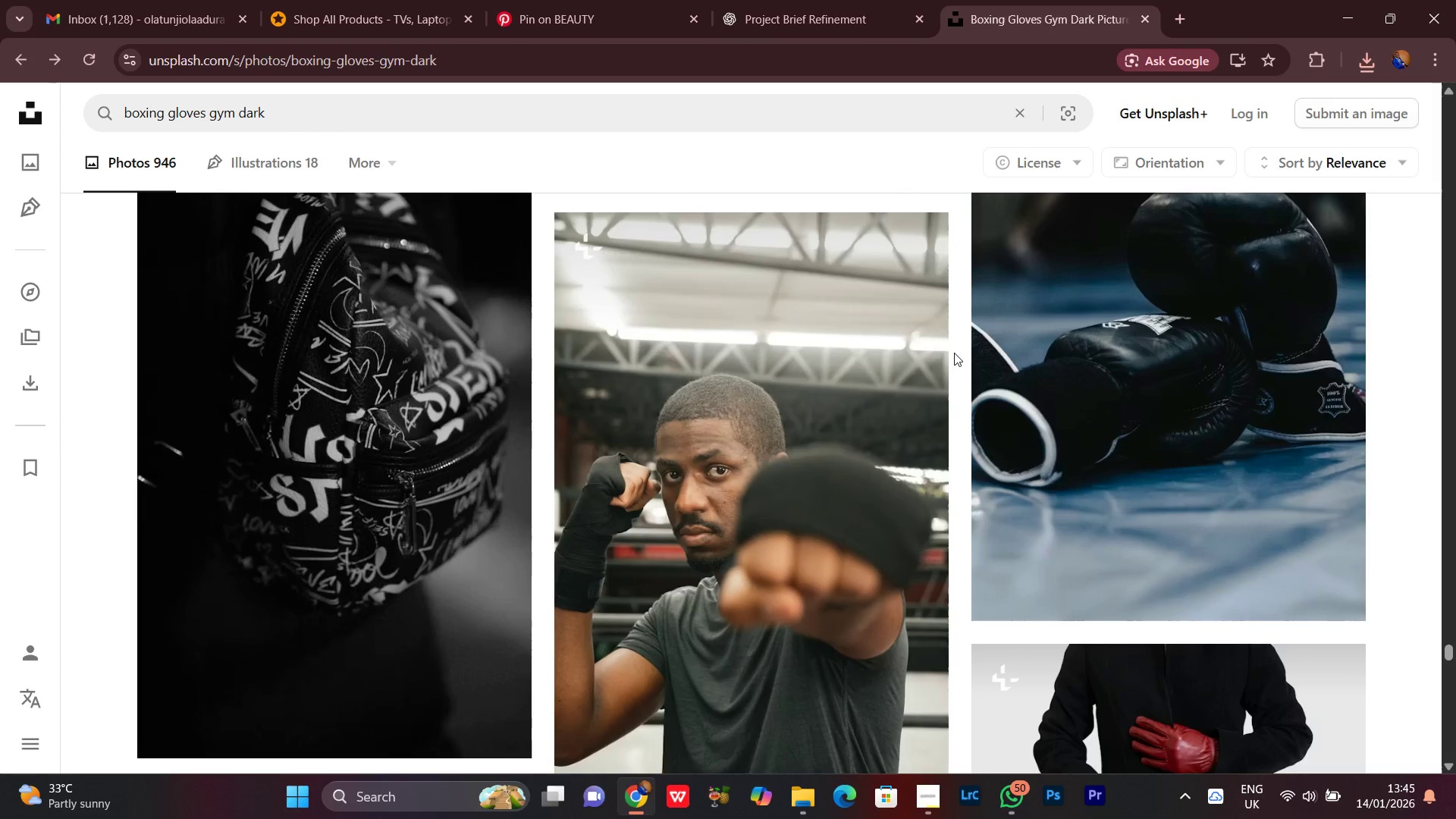 
scroll: coordinate [942, 507], scroll_direction: down, amount: 18.0
 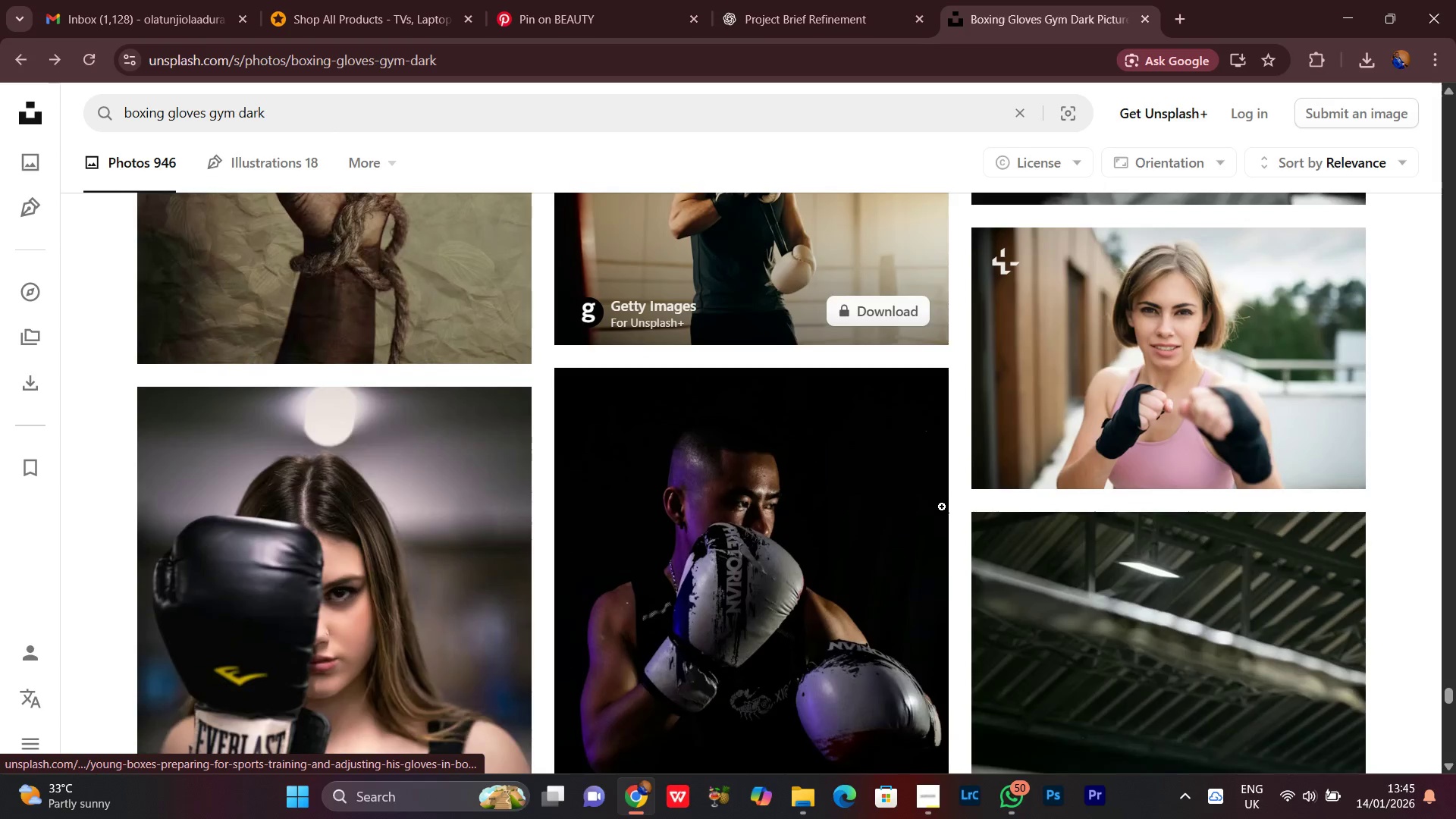 
scroll: coordinate [942, 507], scroll_direction: up, amount: 4.0
 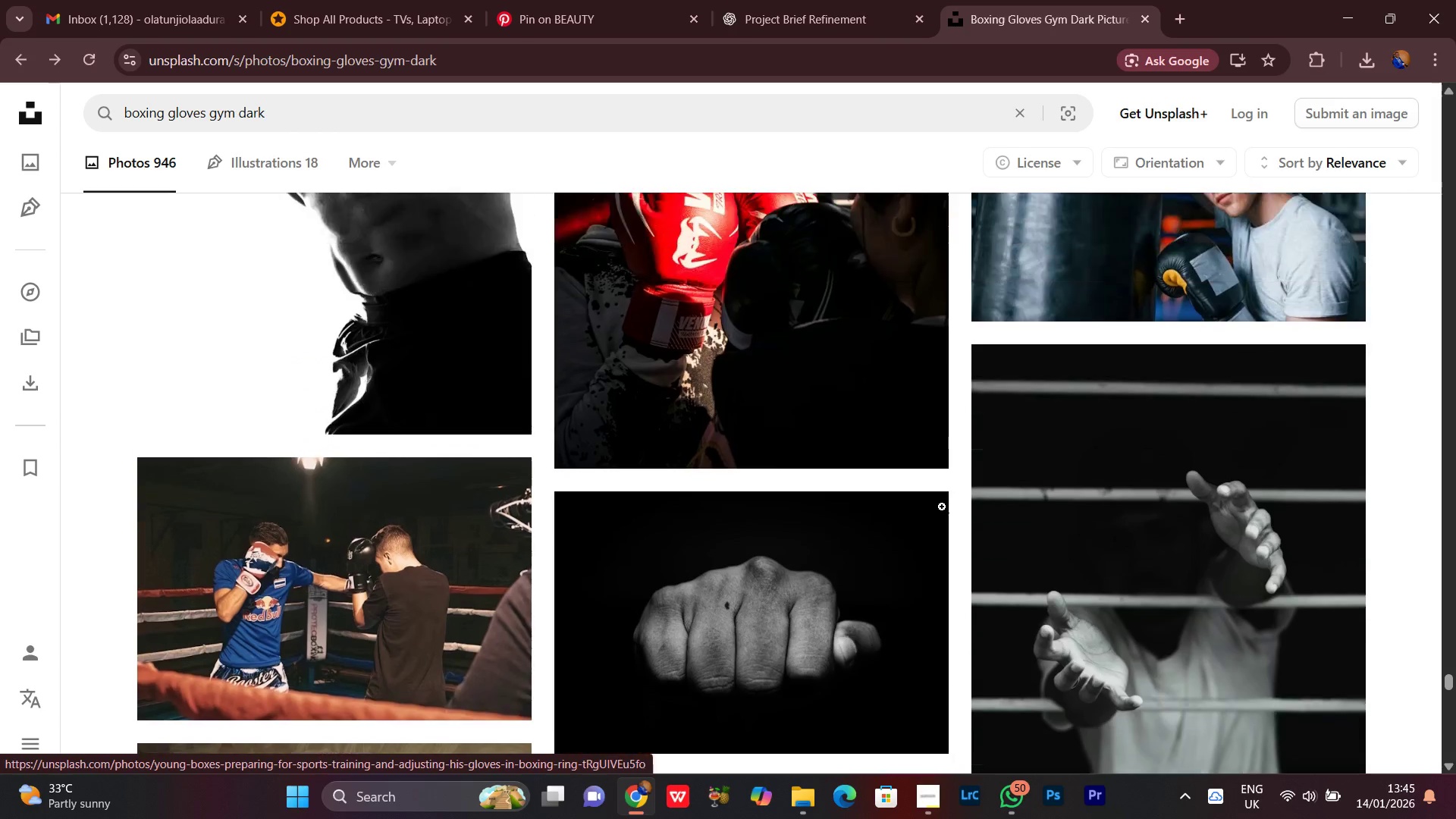 
scroll: coordinate [942, 507], scroll_direction: down, amount: 2.0
 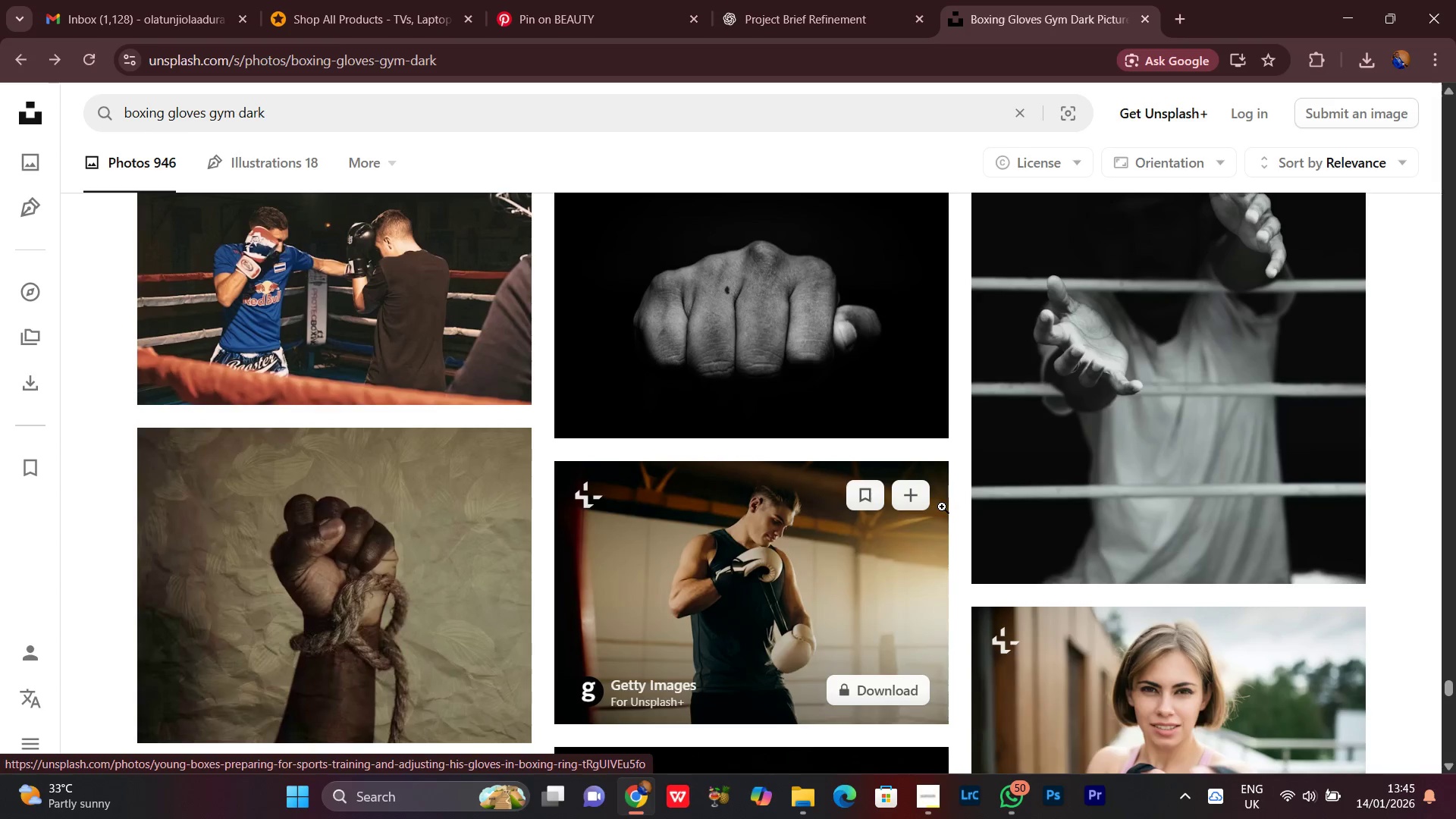 
scroll: coordinate [942, 507], scroll_direction: up, amount: 5.0
 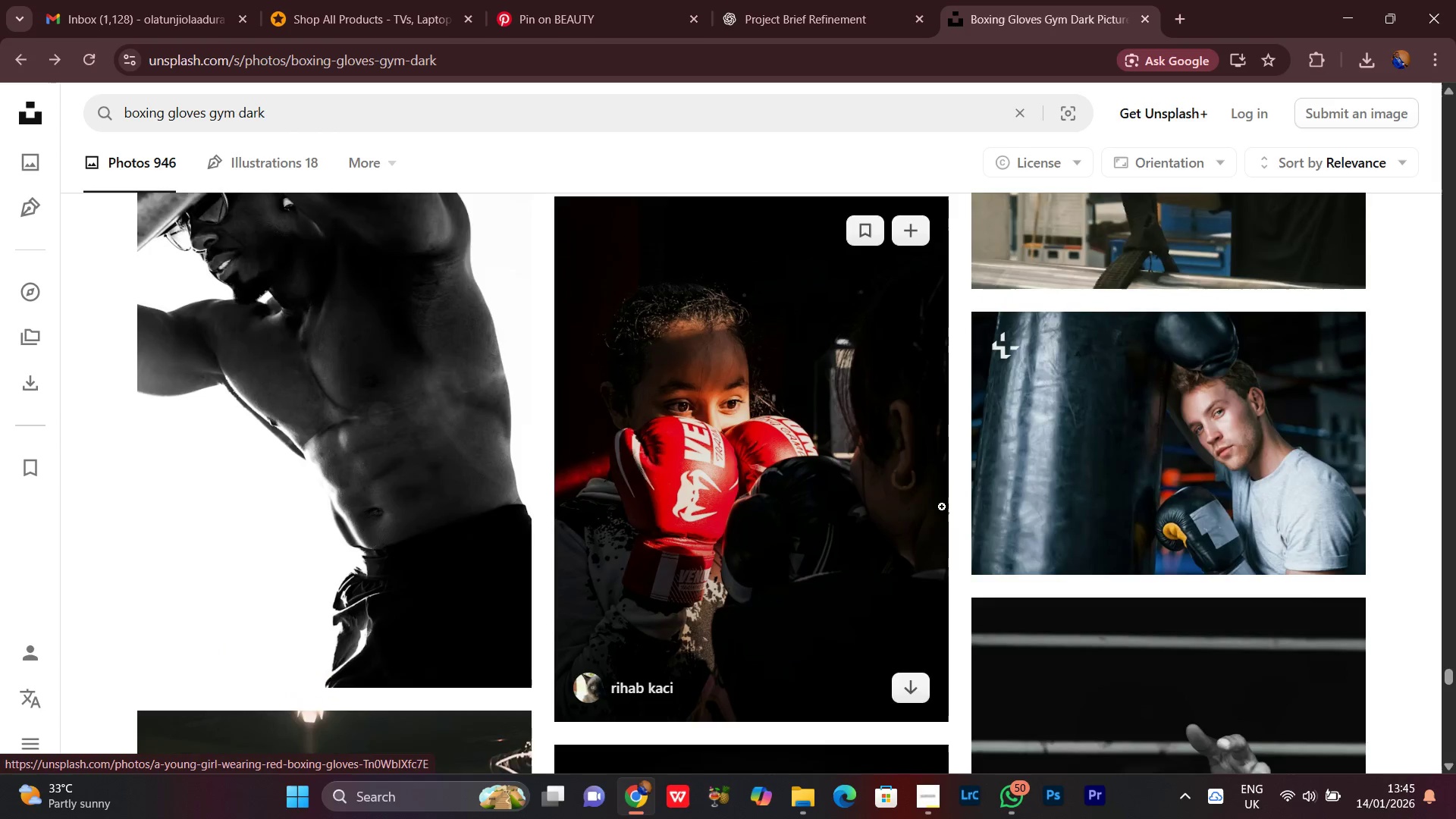 
scroll: coordinate [942, 507], scroll_direction: down, amount: 2.0
 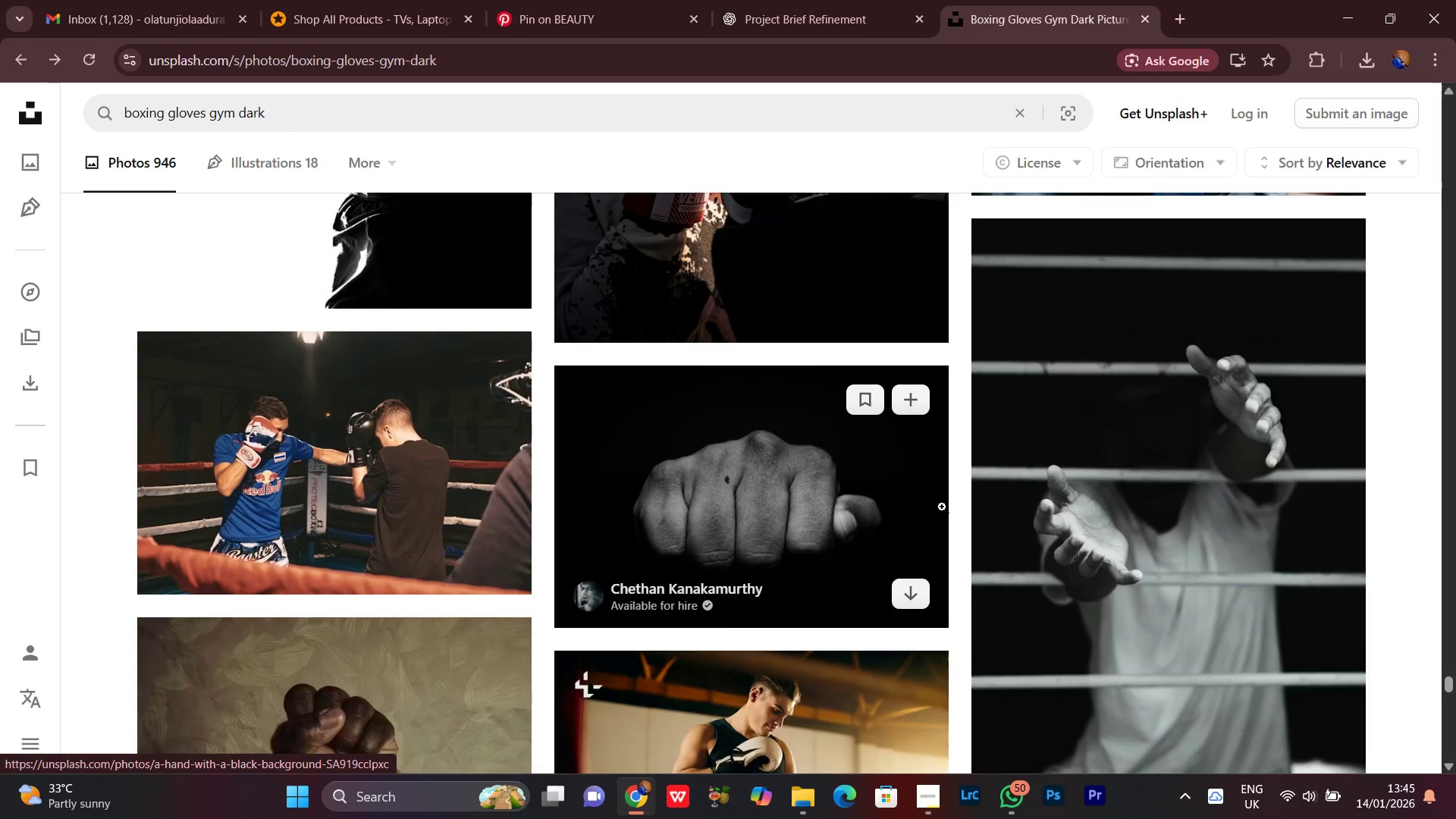 
scroll: coordinate [942, 507], scroll_direction: up, amount: 4.0
 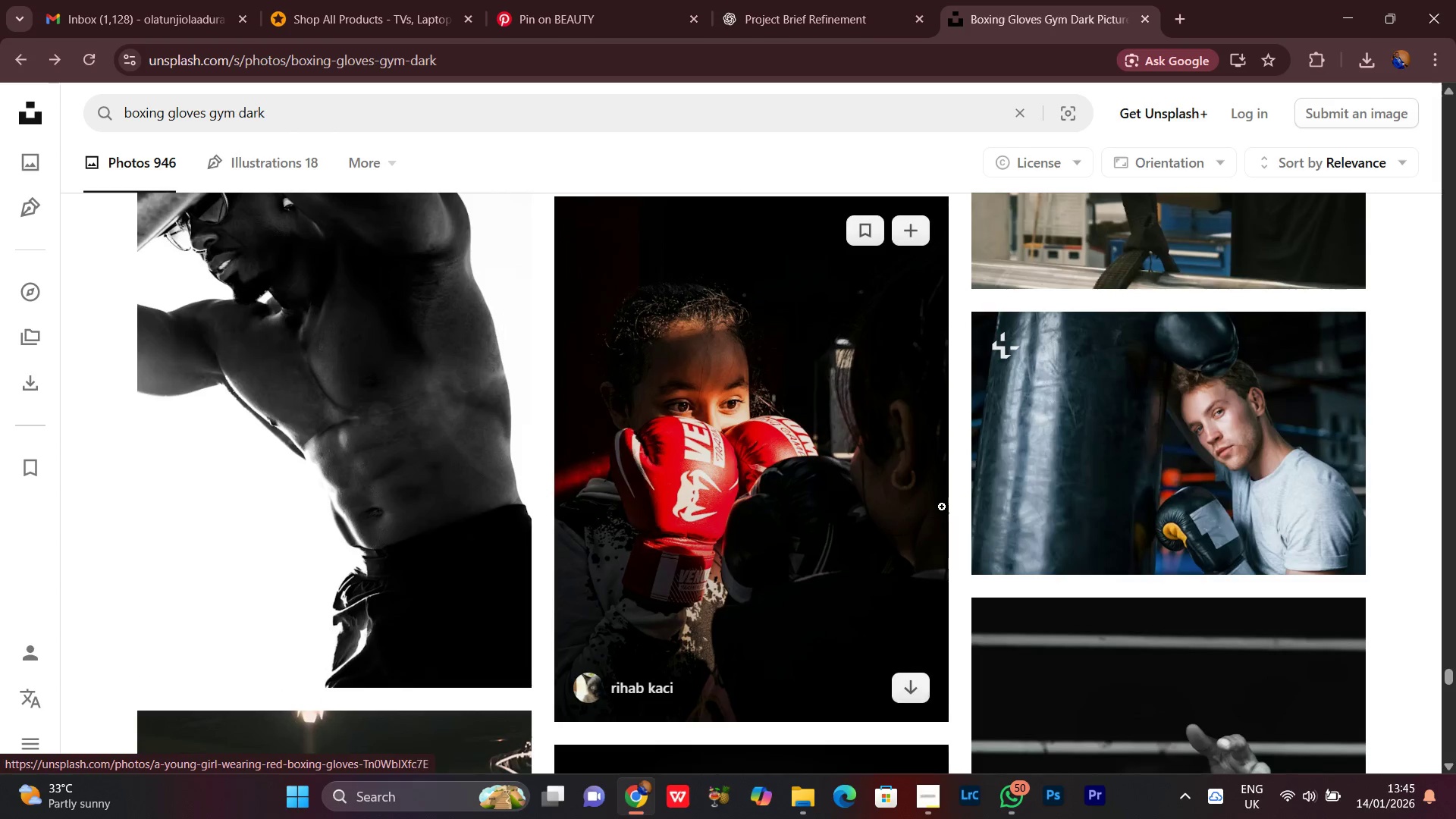 
scroll: coordinate [942, 507], scroll_direction: down, amount: 6.0
 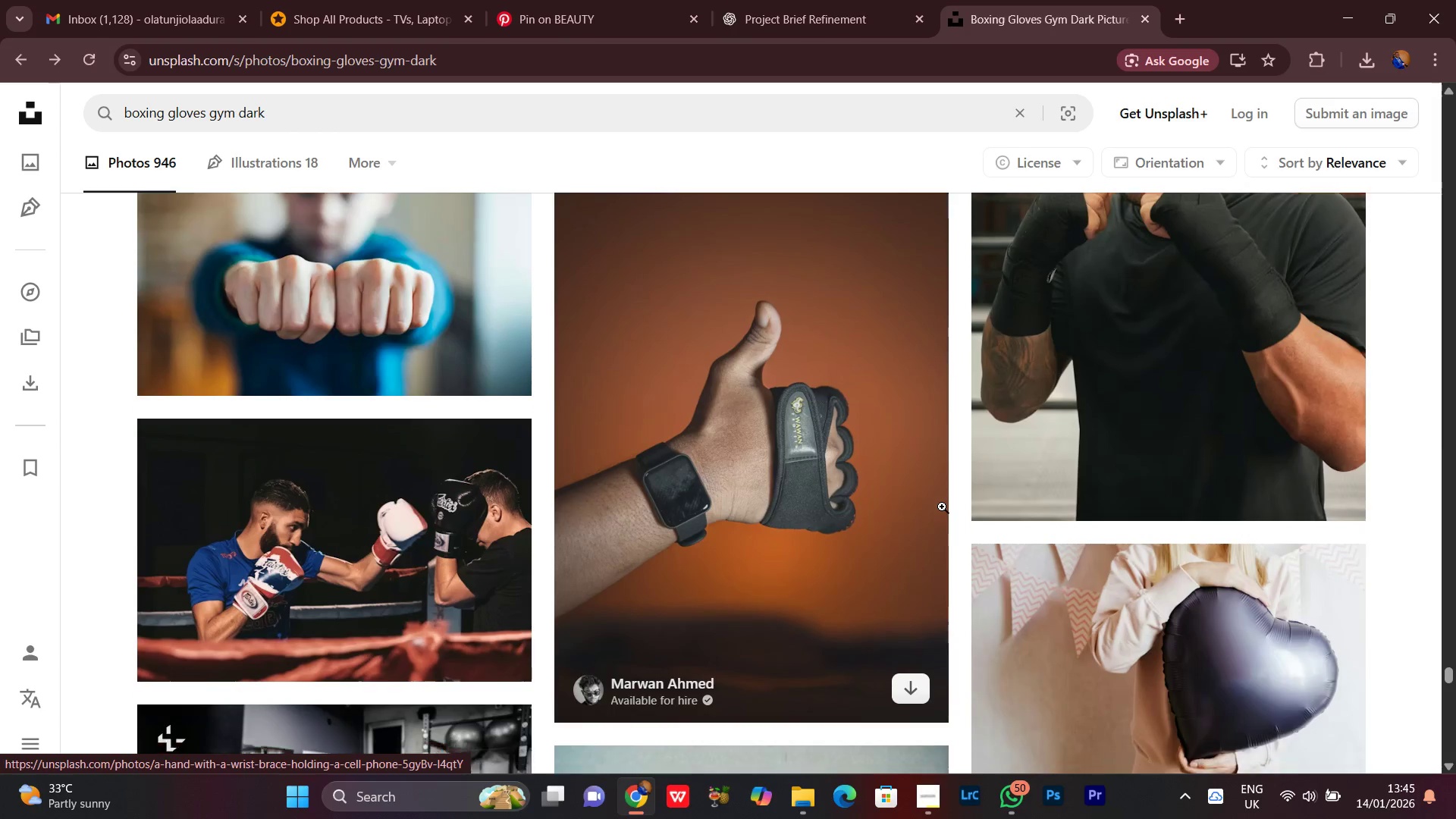 
scroll: coordinate [942, 507], scroll_direction: up, amount: 1.0
 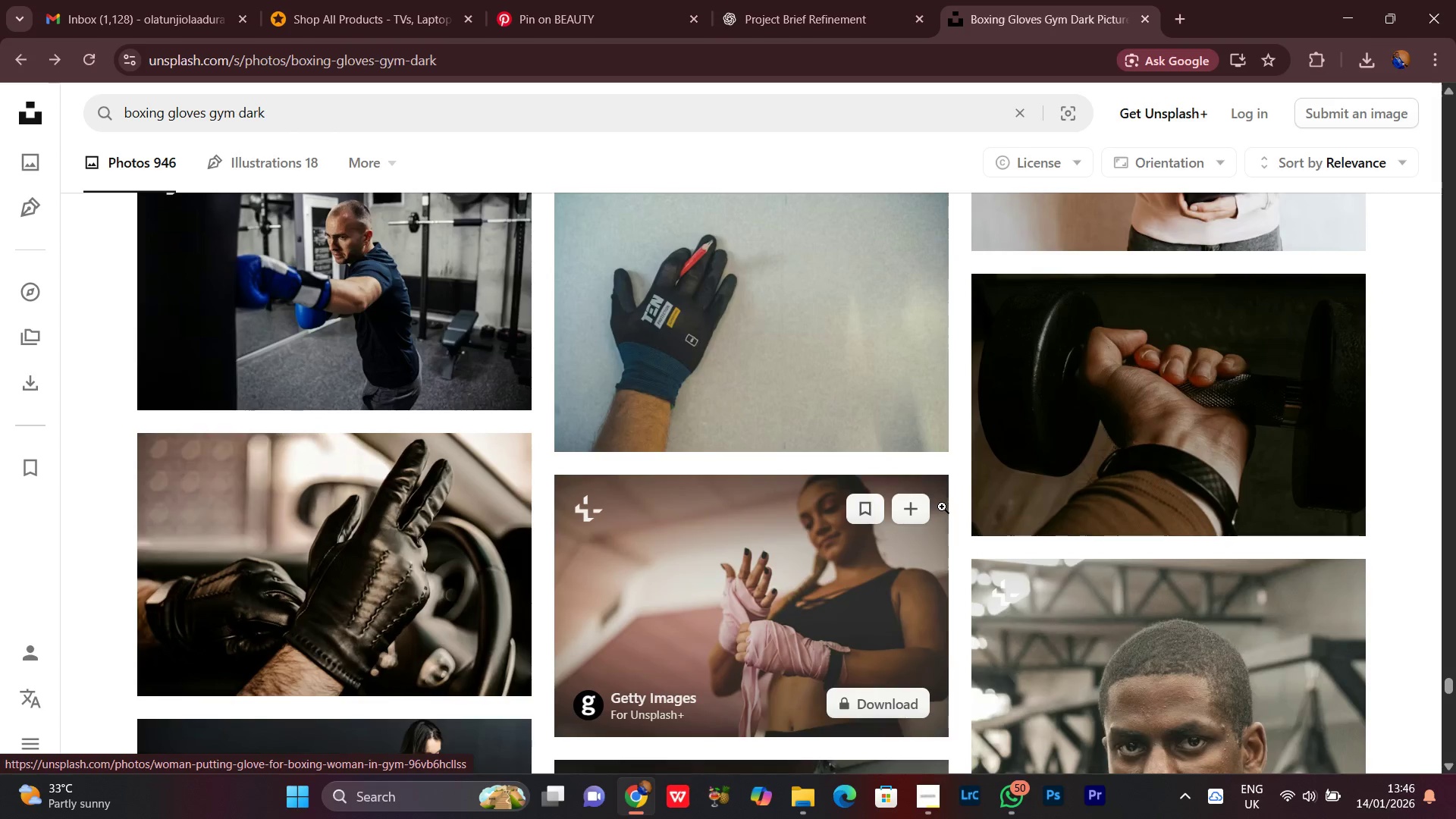 
scroll: coordinate [942, 507], scroll_direction: down, amount: 2.0
 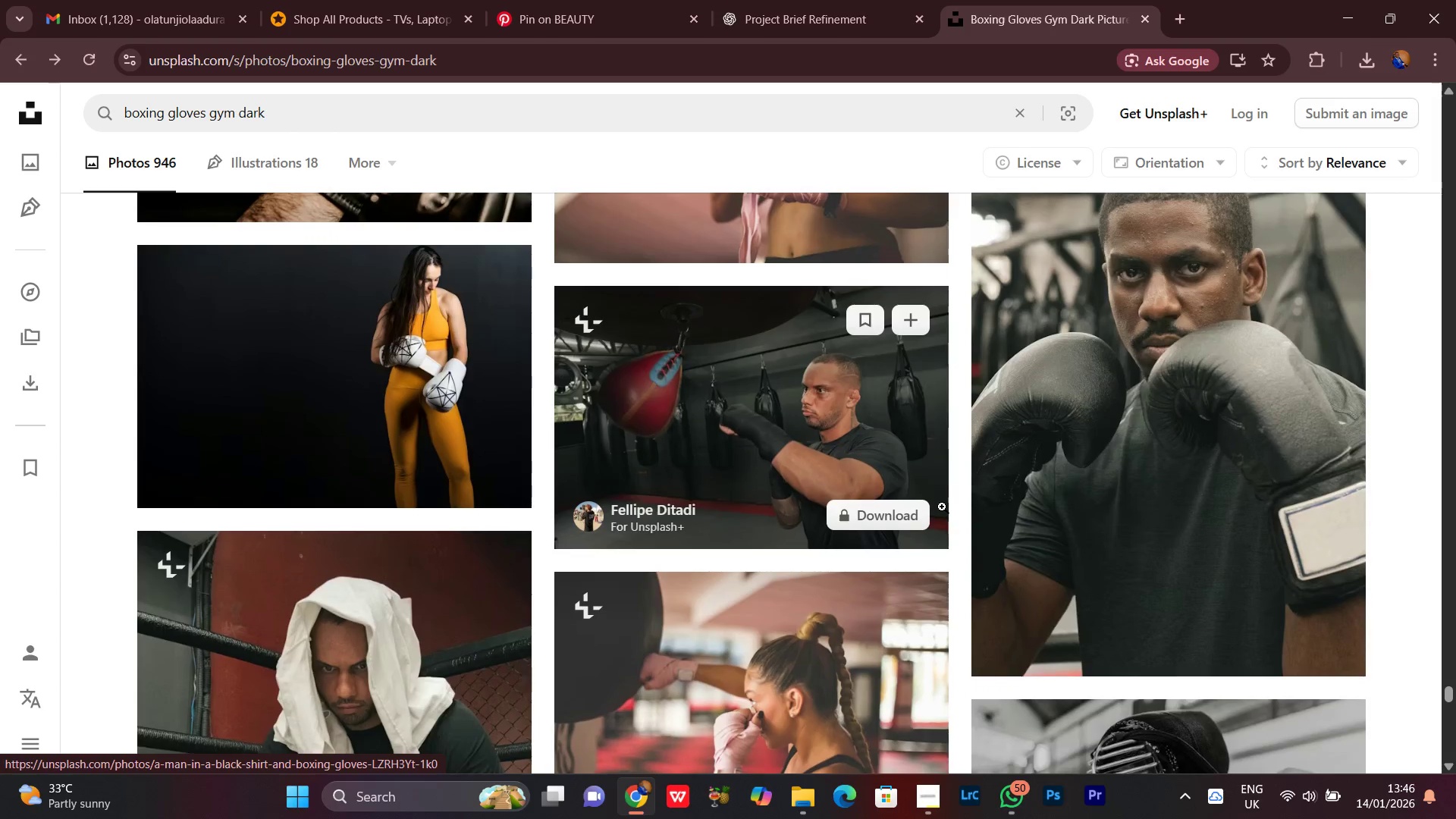 
scroll: coordinate [942, 507], scroll_direction: up, amount: 1.0
 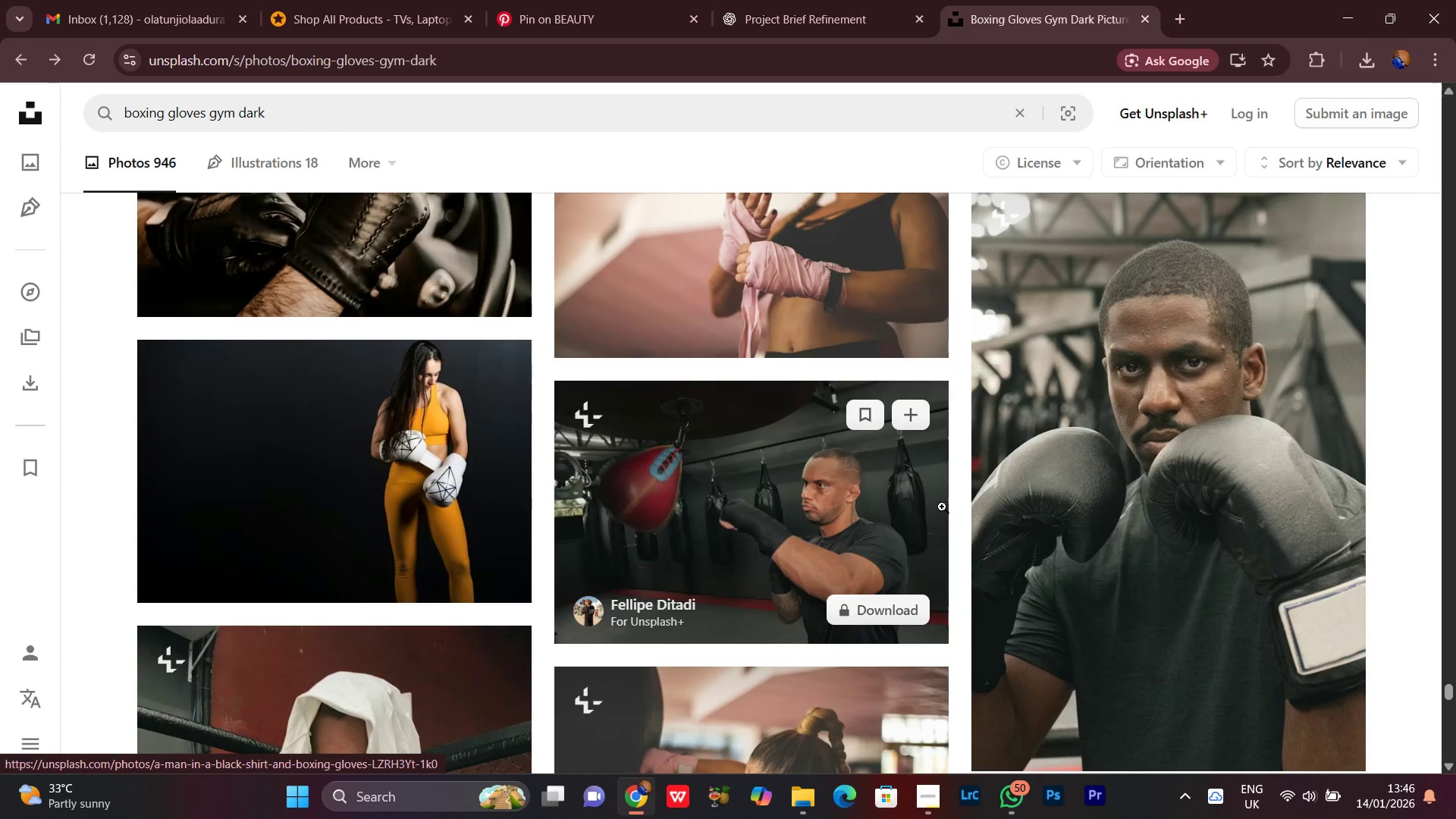 
wait(8.65)
 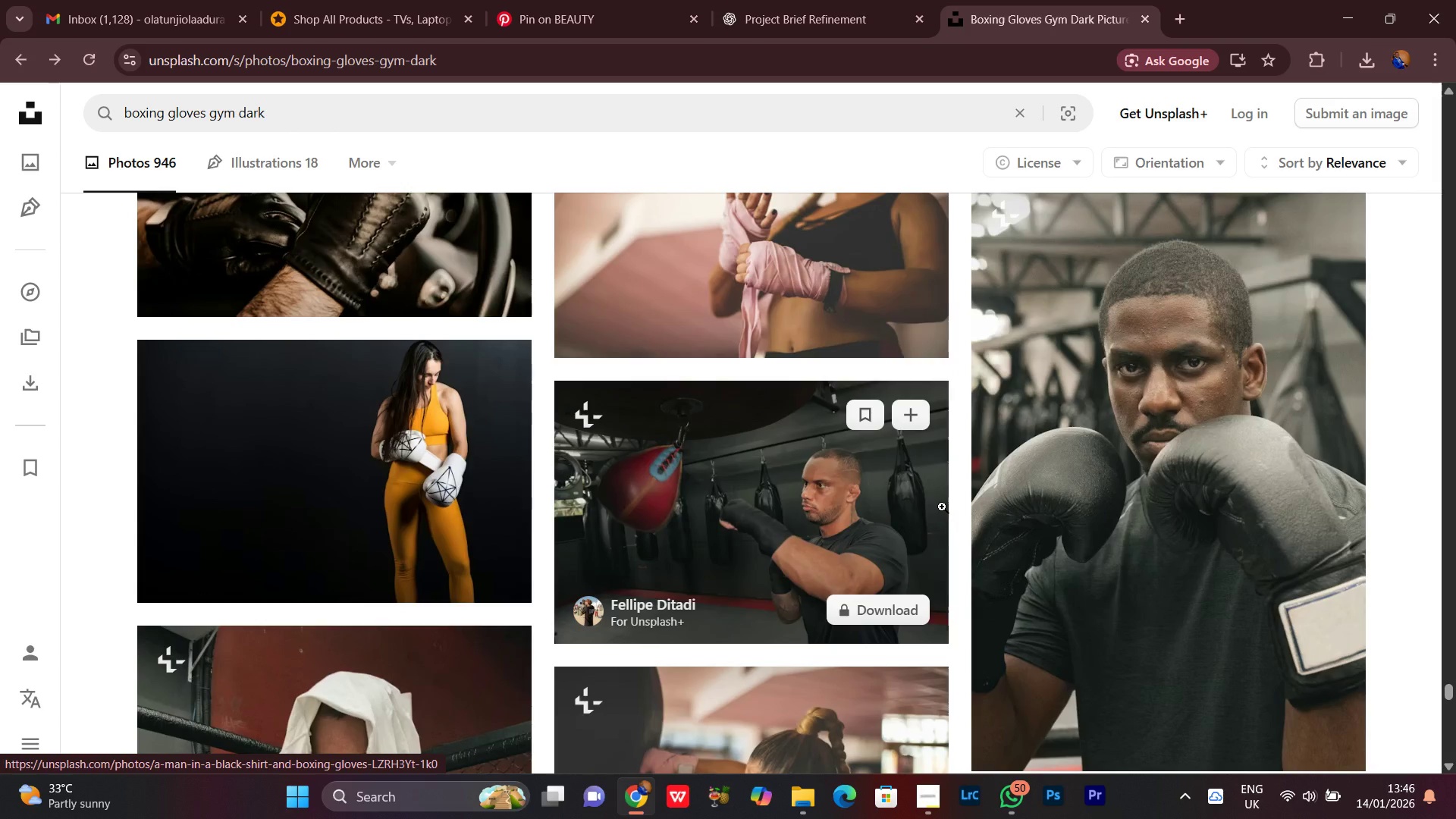 
scroll: coordinate [942, 507], scroll_direction: down, amount: 3.0
 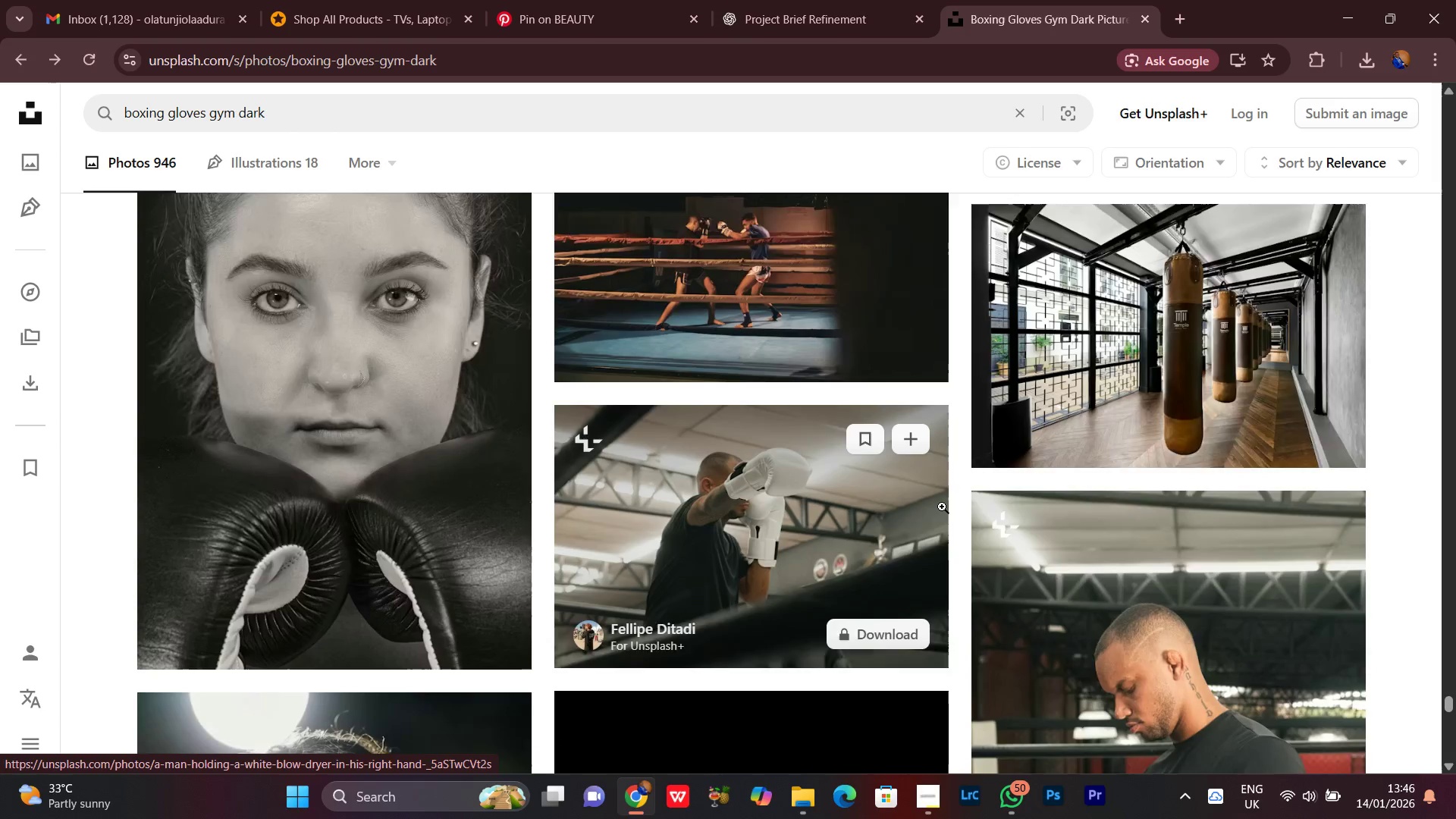 
scroll: coordinate [942, 507], scroll_direction: up, amount: 2.0
 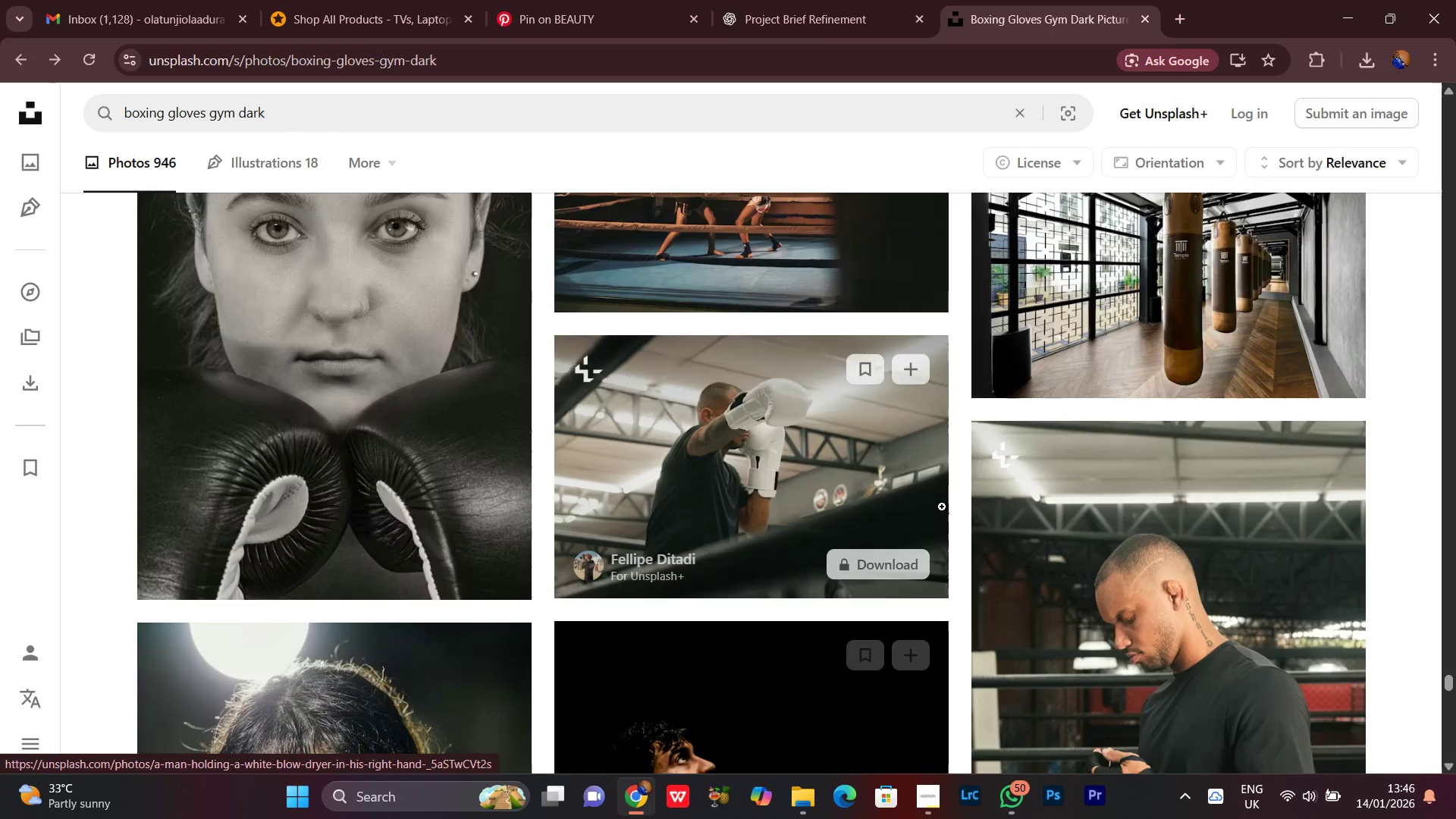 
scroll: coordinate [942, 507], scroll_direction: down, amount: 1.0
 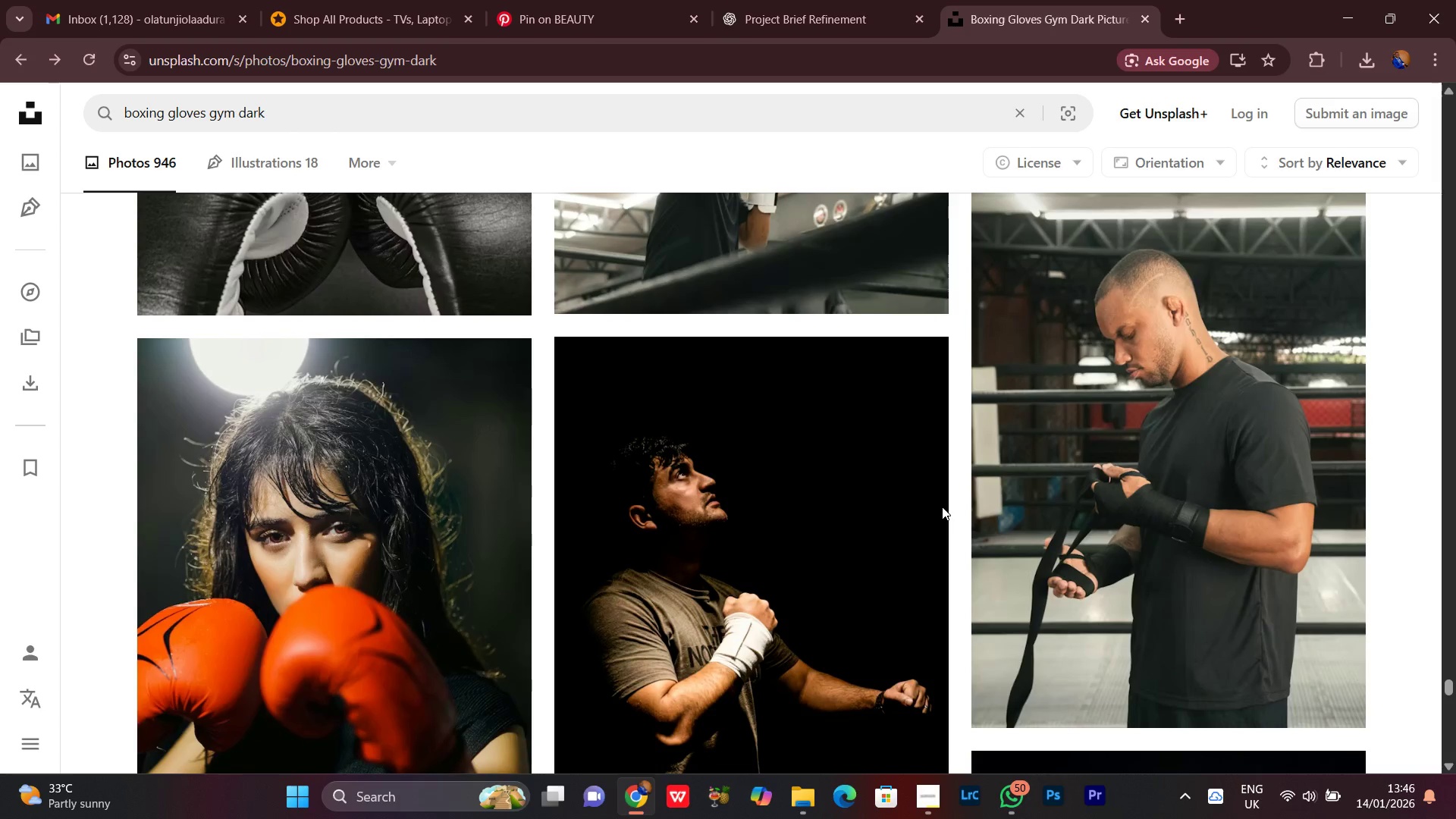 
scroll: coordinate [942, 507], scroll_direction: none, amount: 0.0
 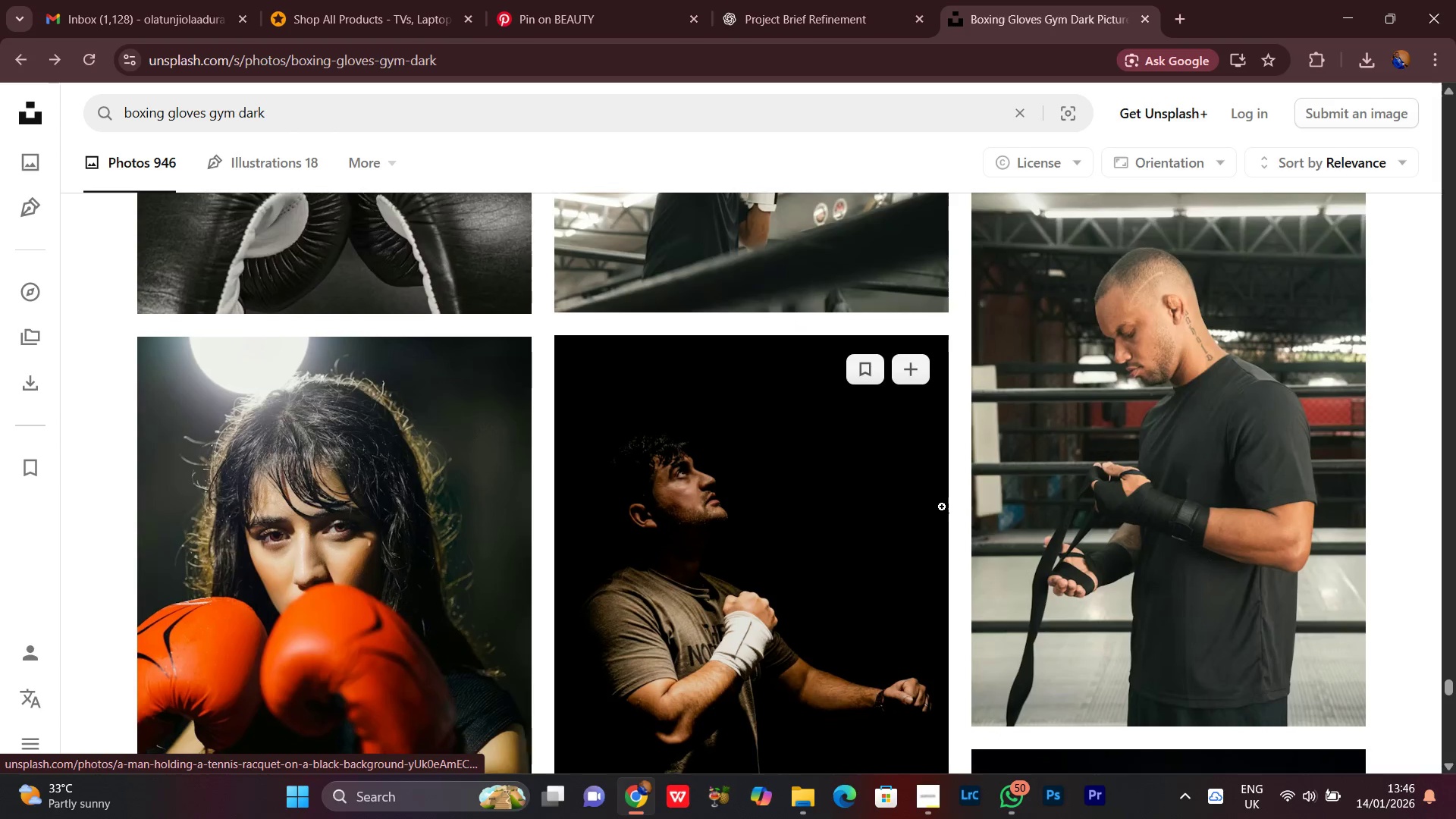 
scroll: coordinate [942, 507], scroll_direction: down, amount: 4.0
 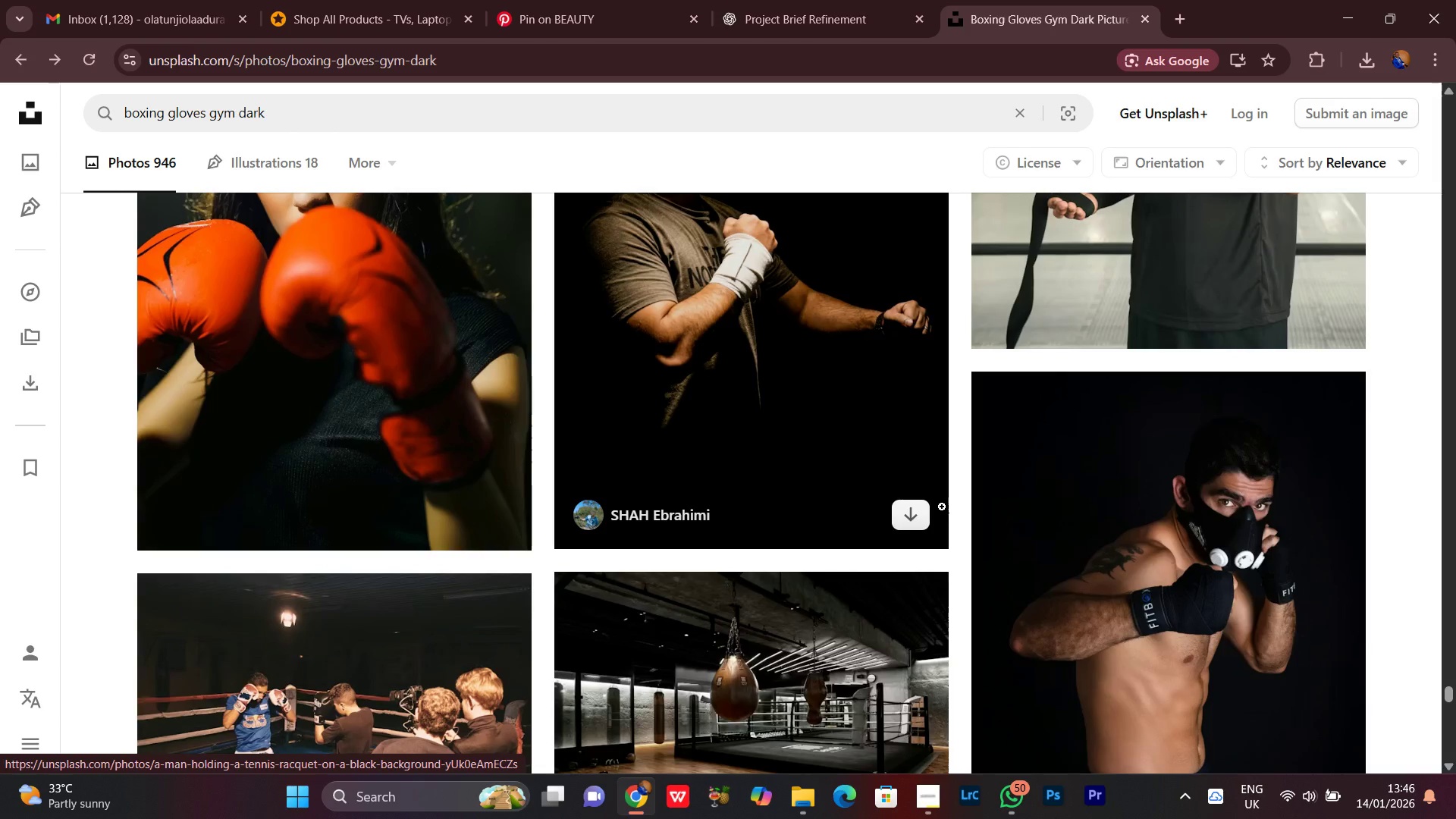 
scroll: coordinate [942, 507], scroll_direction: up, amount: 2.0
 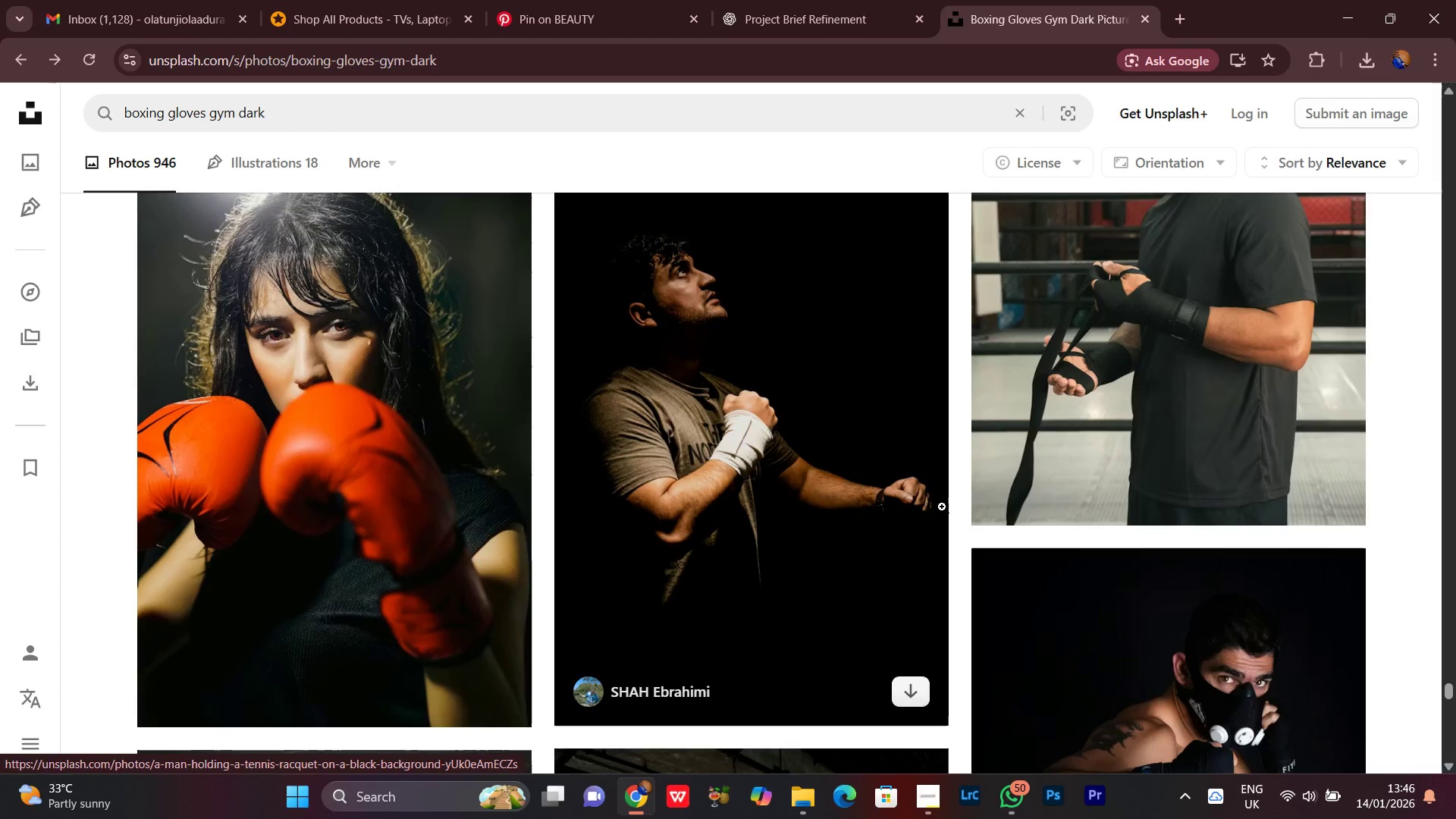 
scroll: coordinate [942, 507], scroll_direction: down, amount: 3.0
 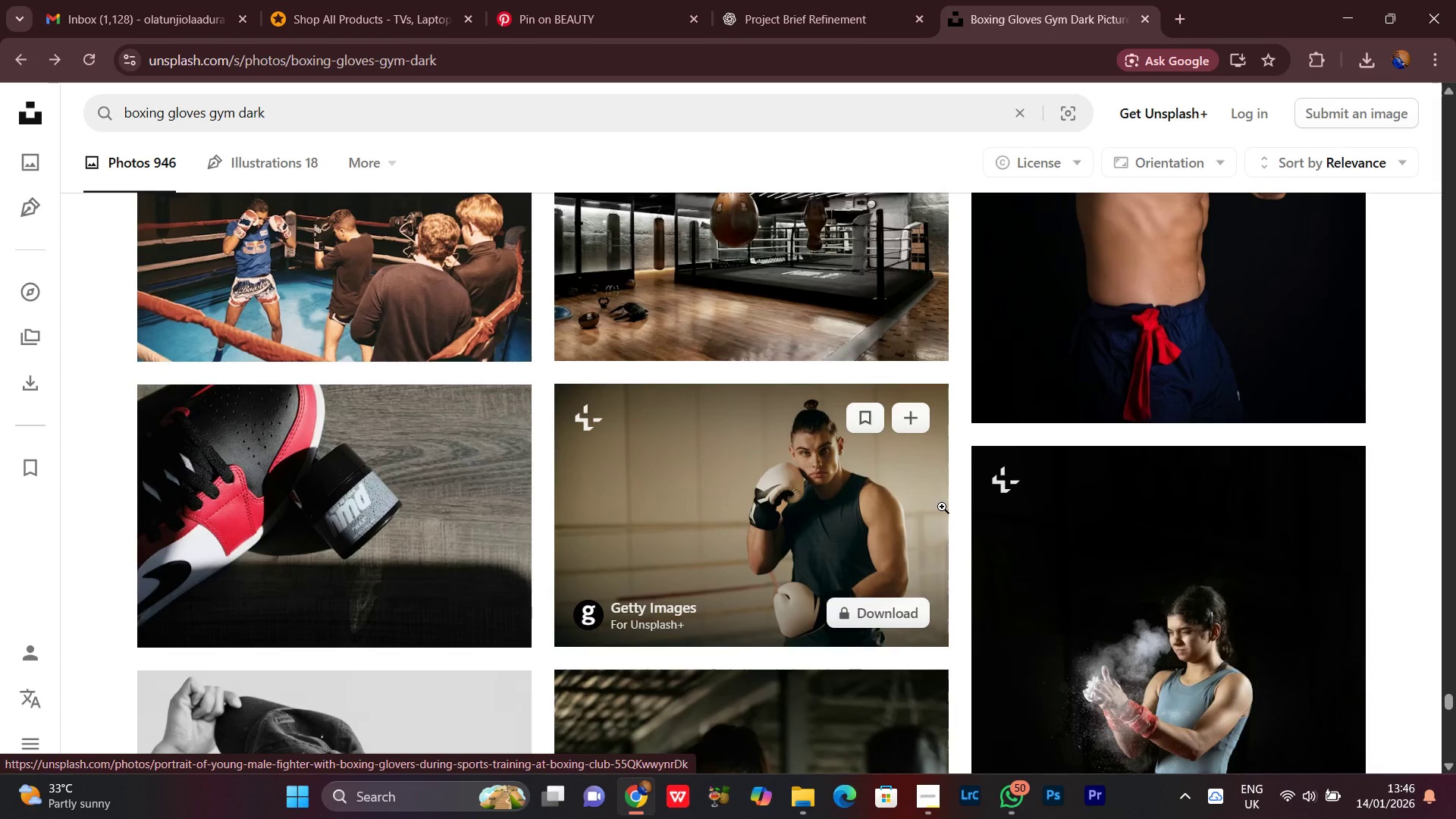 
scroll: coordinate [942, 507], scroll_direction: none, amount: 0.0
 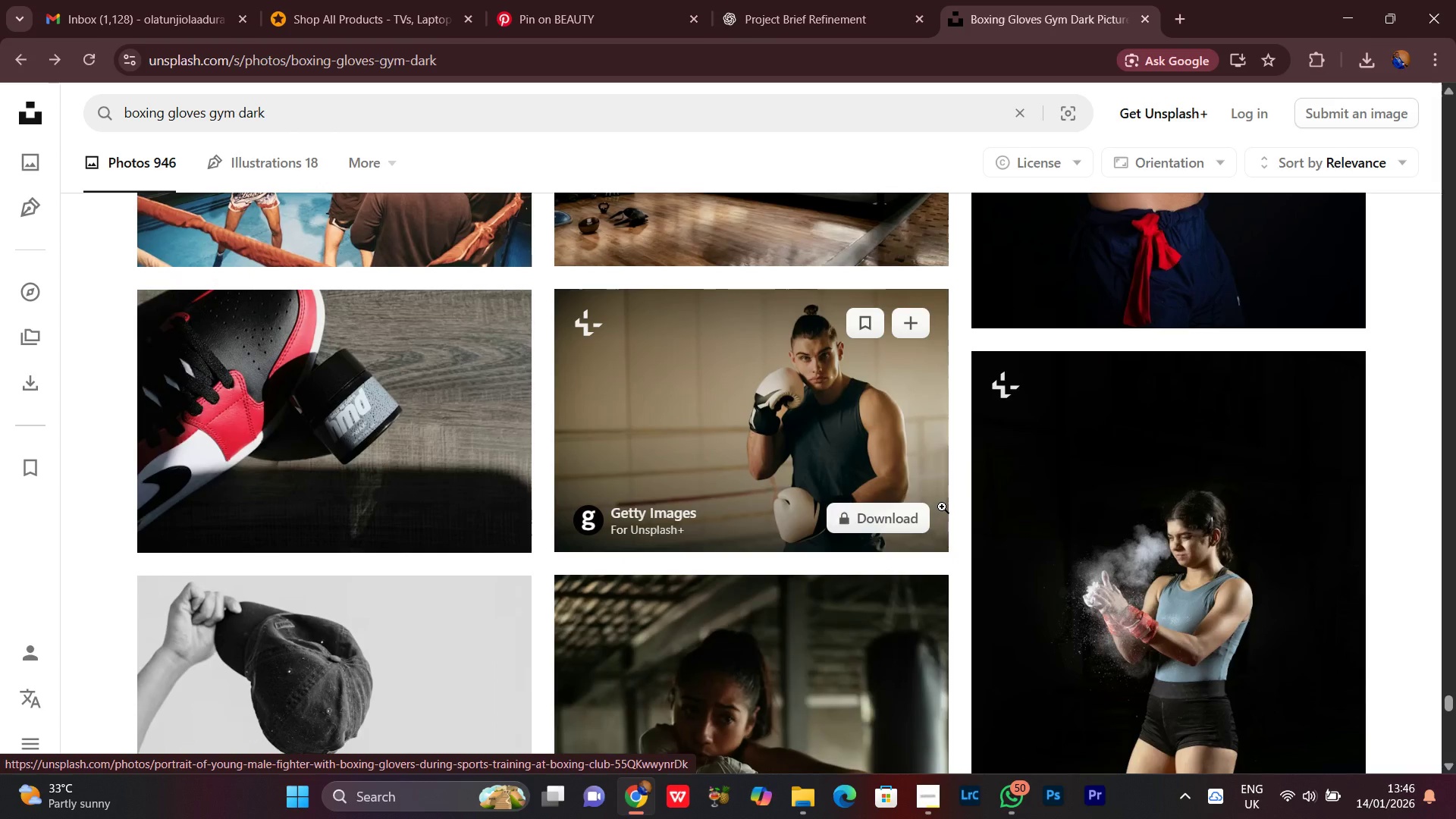 
scroll: coordinate [942, 507], scroll_direction: down, amount: 2.0
 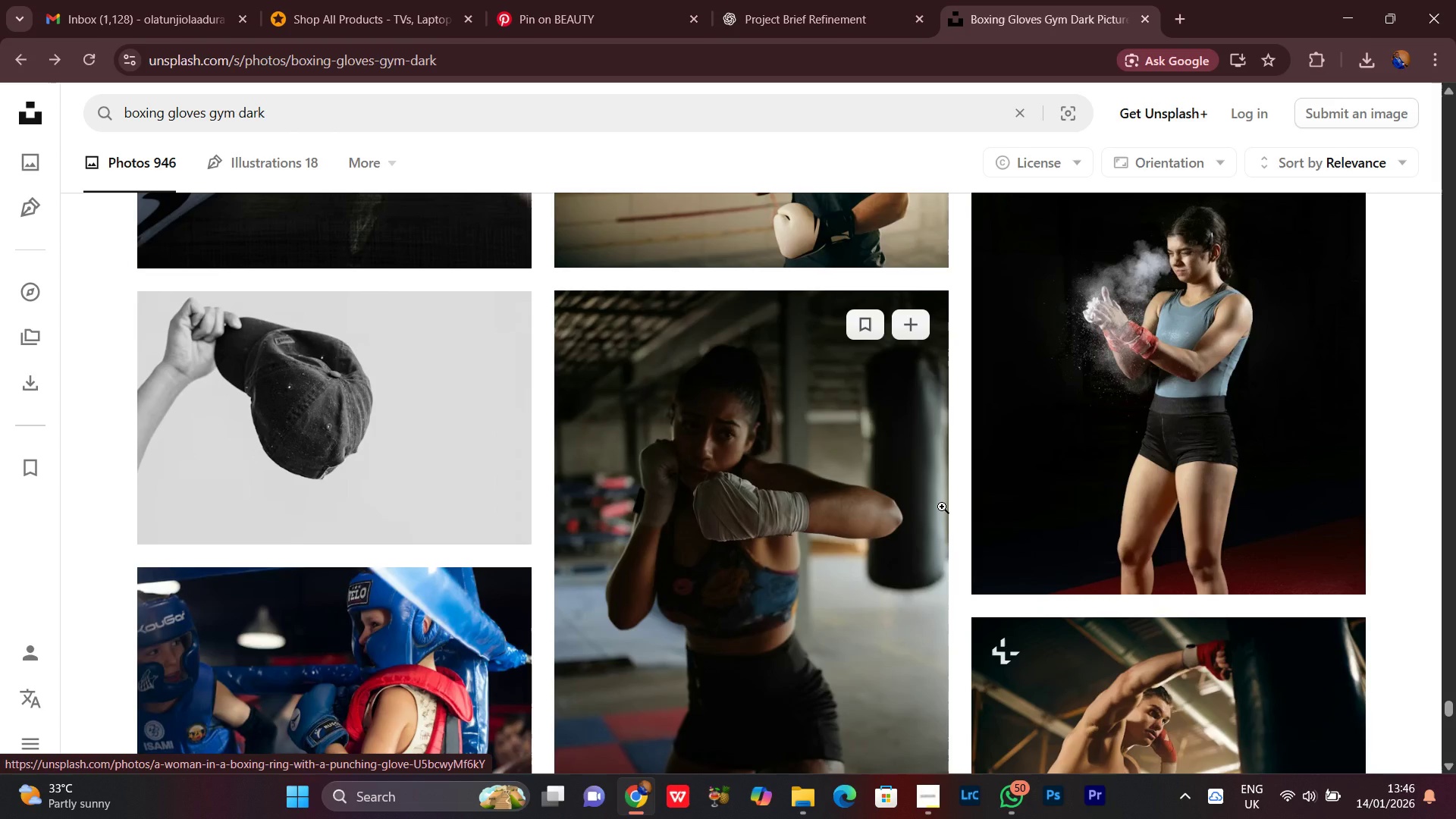 
scroll: coordinate [942, 507], scroll_direction: up, amount: 1.0
 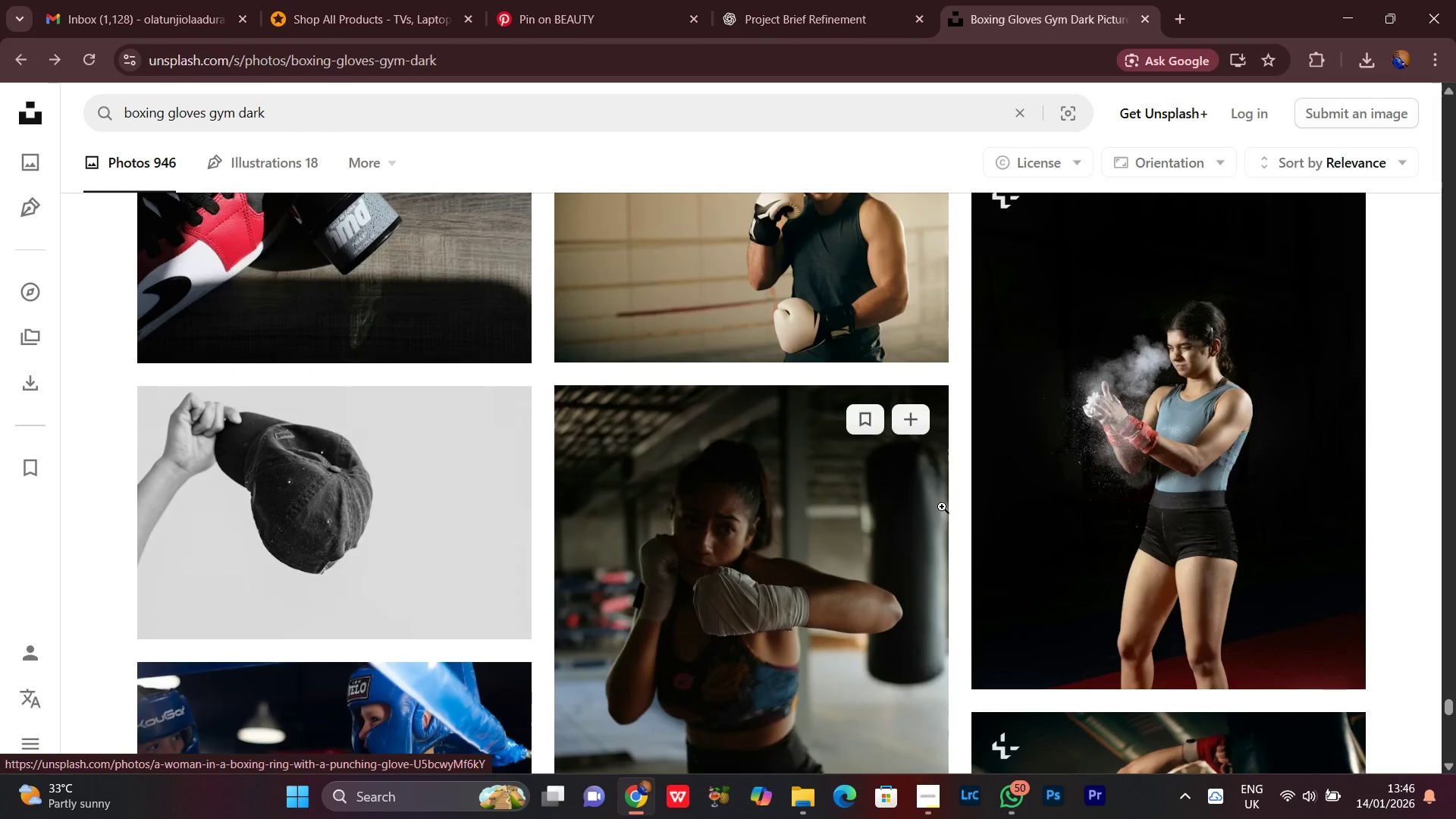 
scroll: coordinate [942, 507], scroll_direction: down, amount: 3.0
 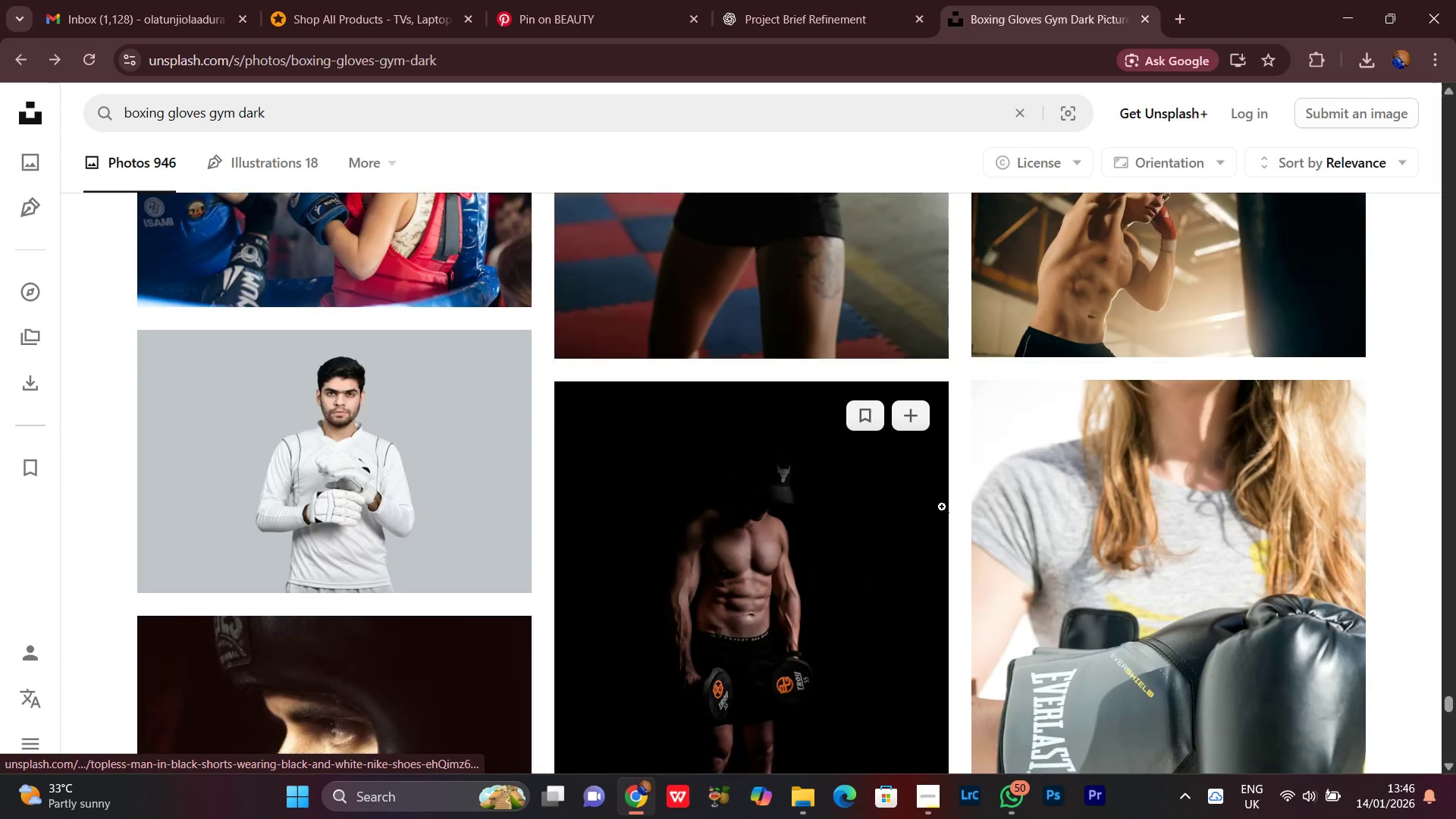 
scroll: coordinate [942, 507], scroll_direction: none, amount: 0.0
 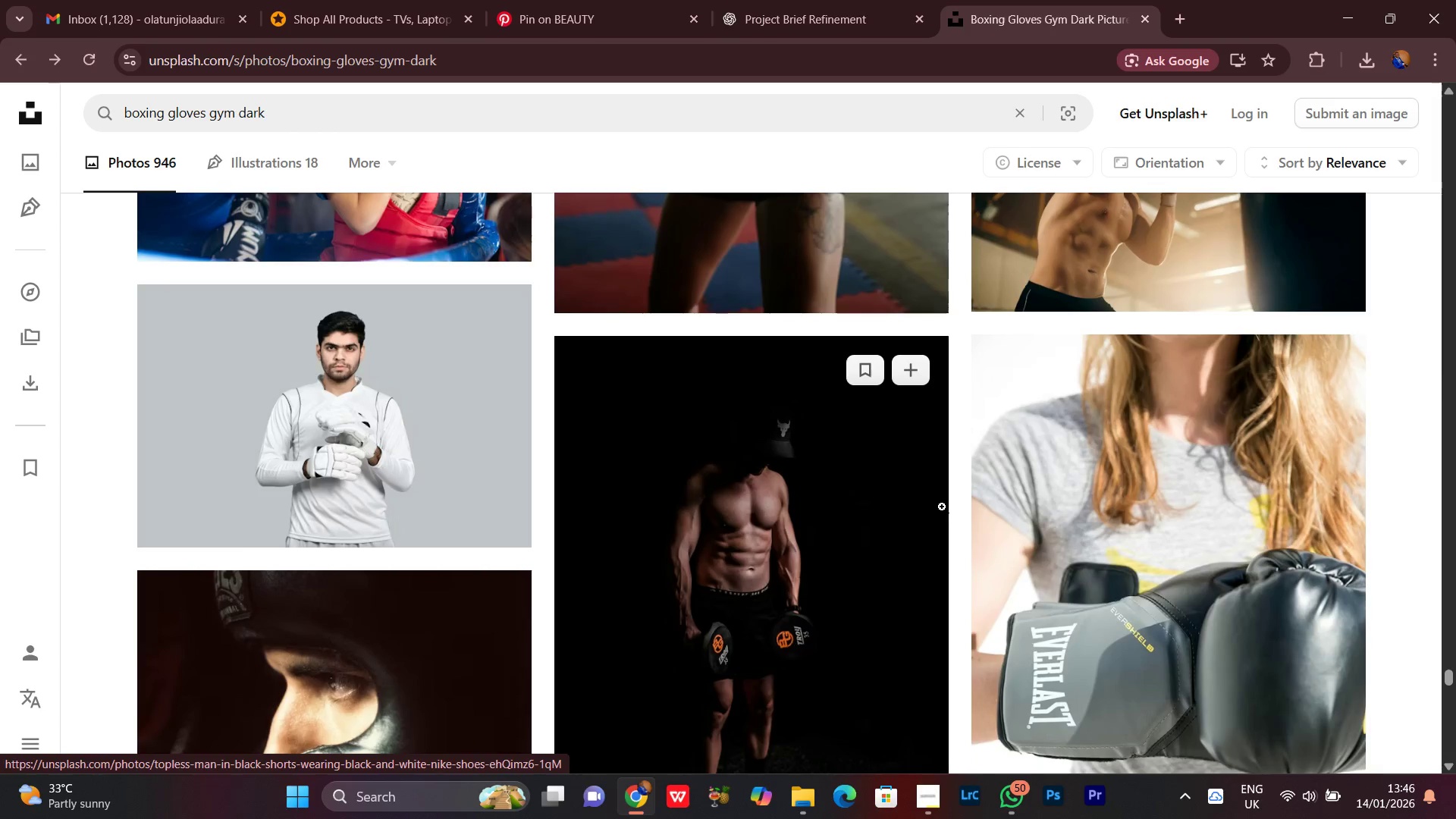 
scroll: coordinate [942, 507], scroll_direction: down, amount: 1.0
 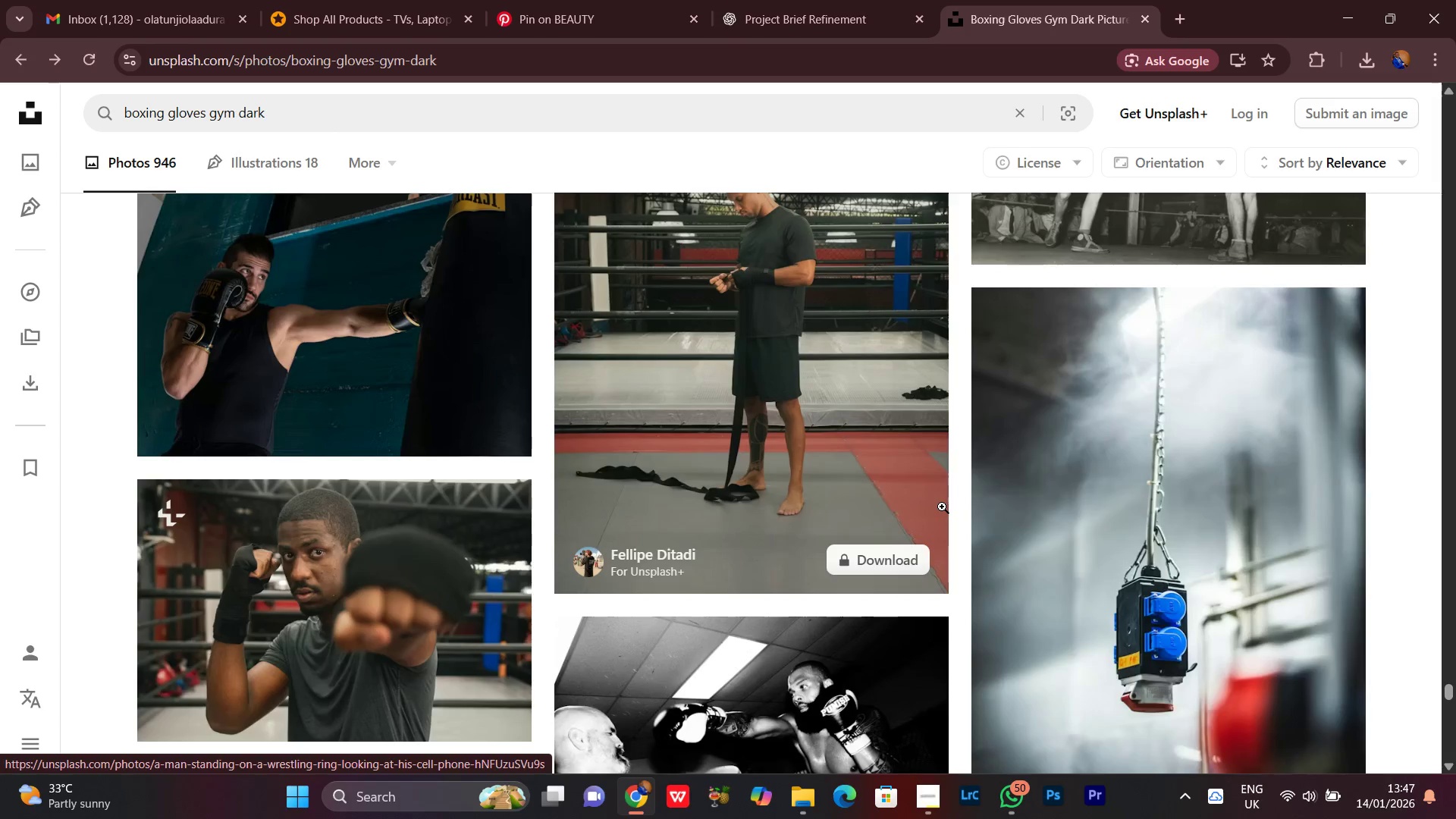 
scroll: coordinate [765, 377], scroll_direction: none, amount: 0.0
 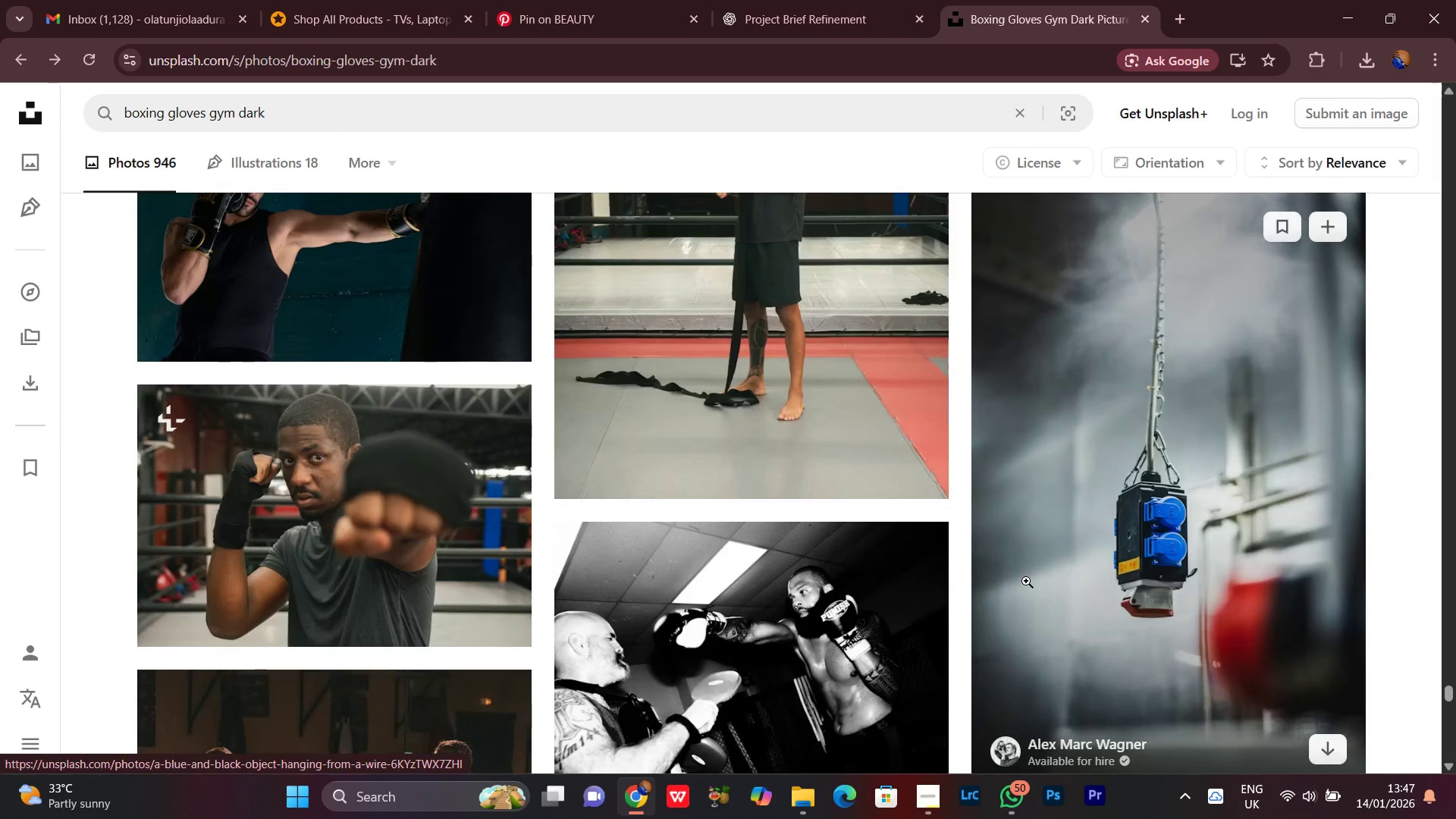 
scroll: coordinate [1090, 552], scroll_direction: down, amount: 1.0
 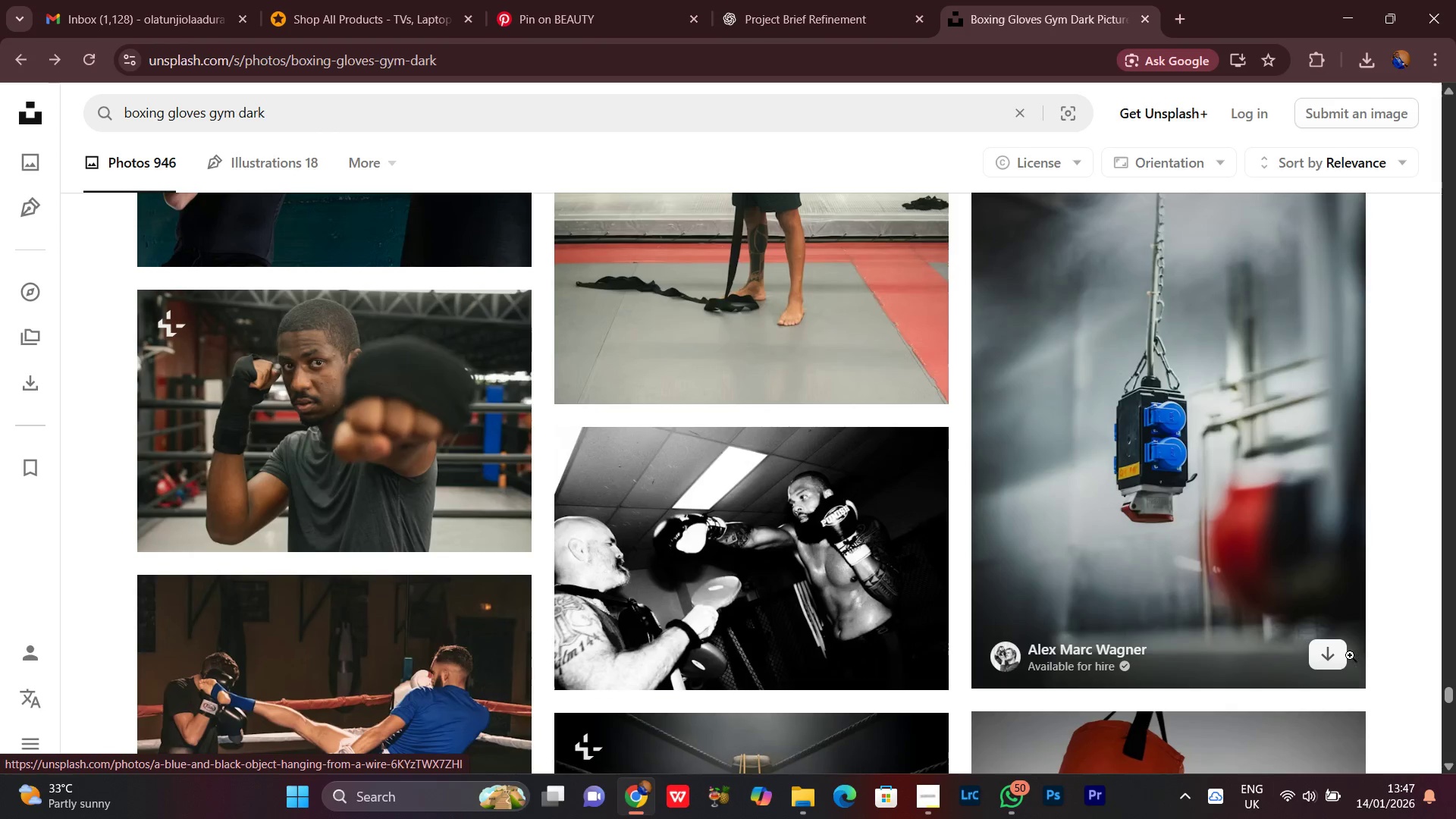 
left_click([1328, 656])
 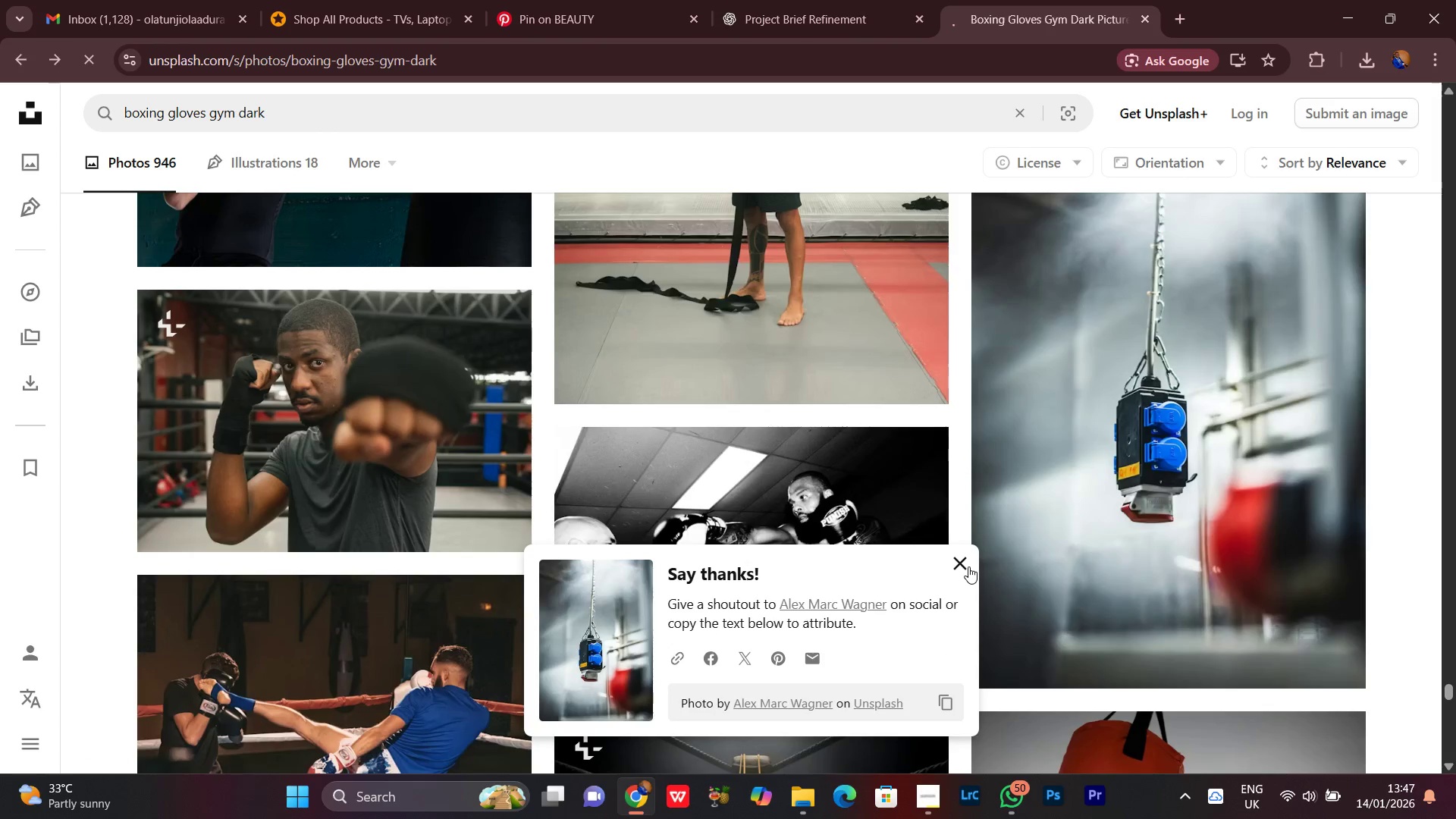 
scroll: coordinate [959, 504], scroll_direction: down, amount: 9.0
 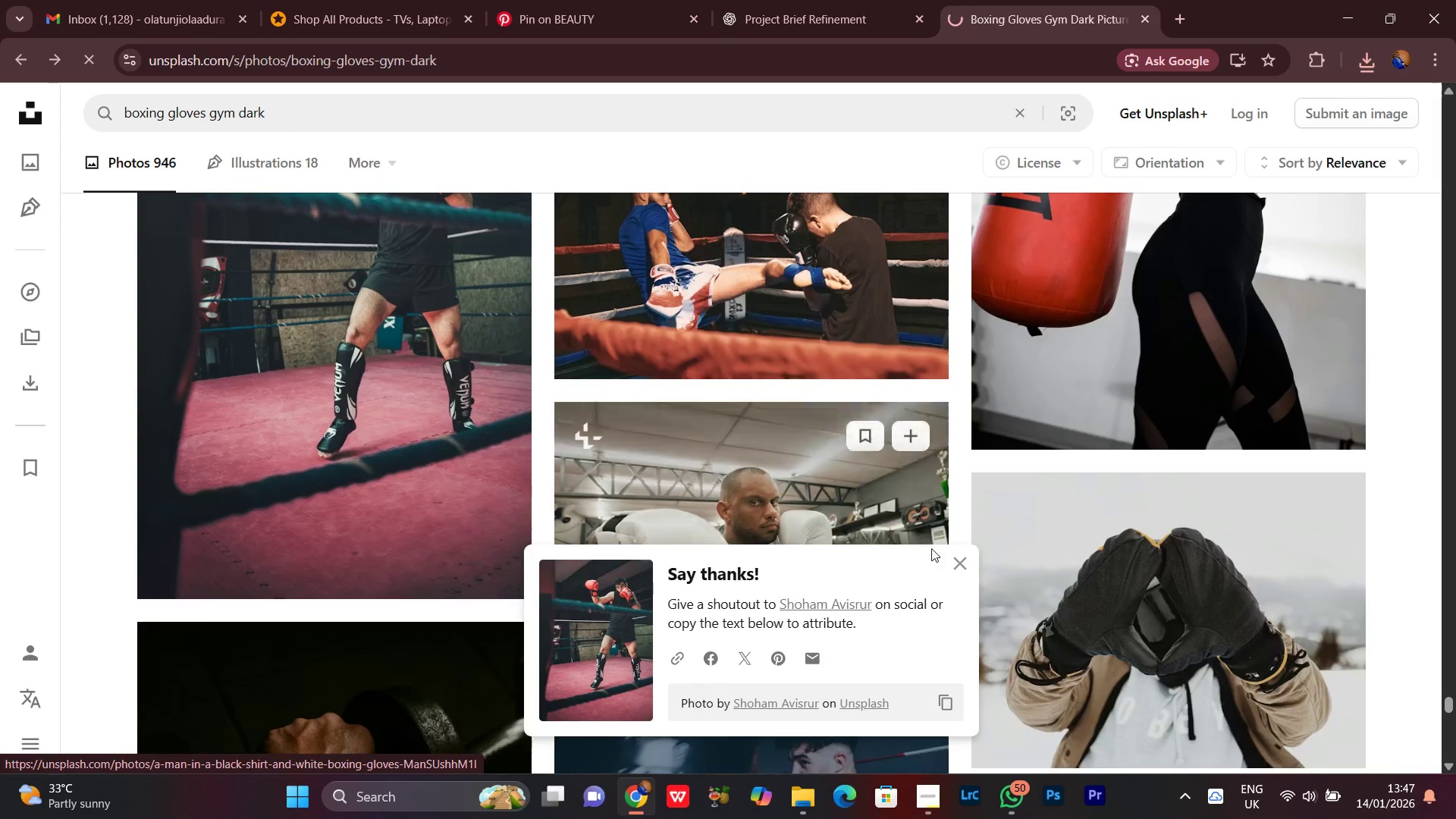 
left_click([959, 564])
 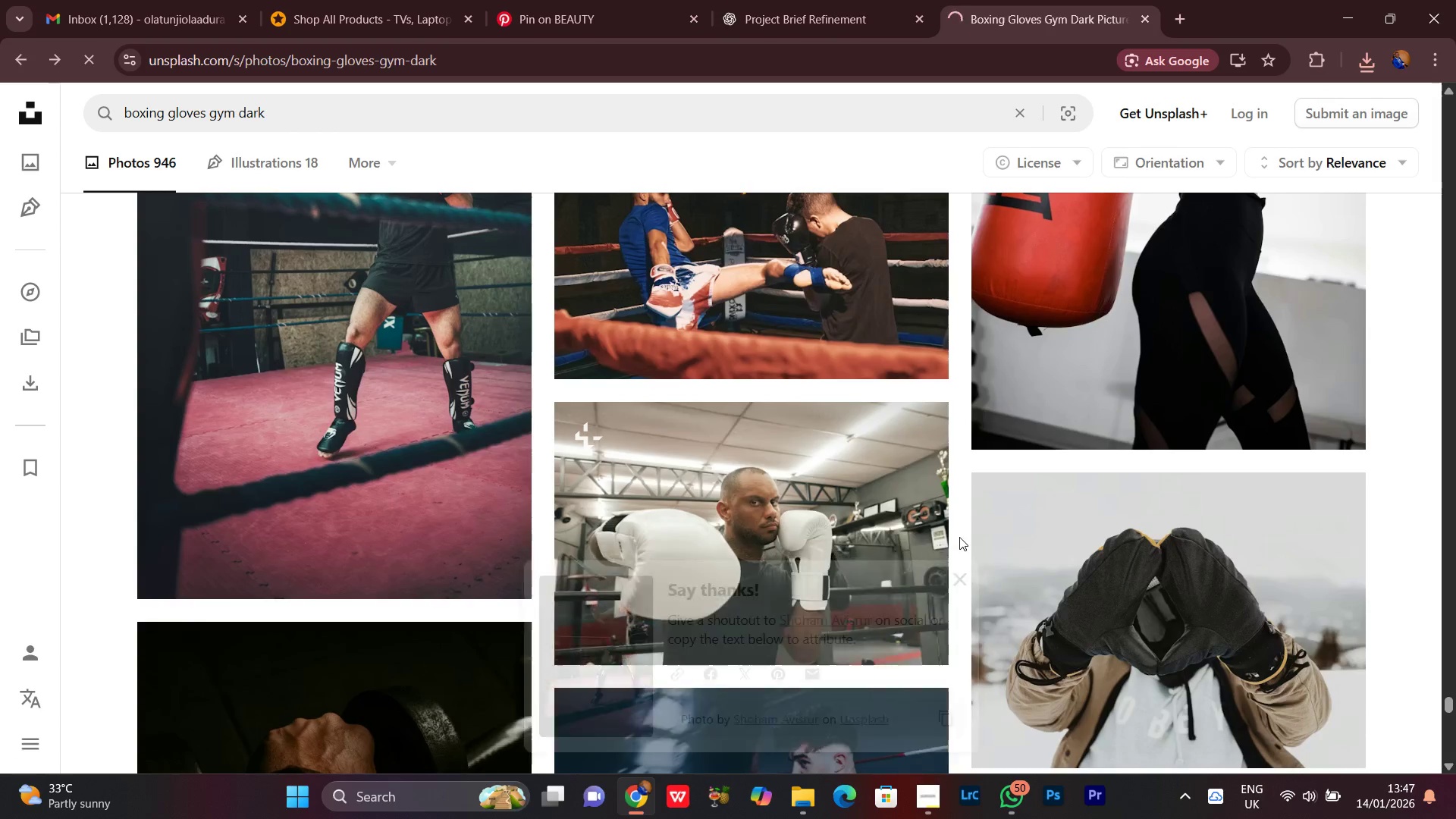 
scroll: coordinate [955, 466], scroll_direction: down, amount: 11.0
 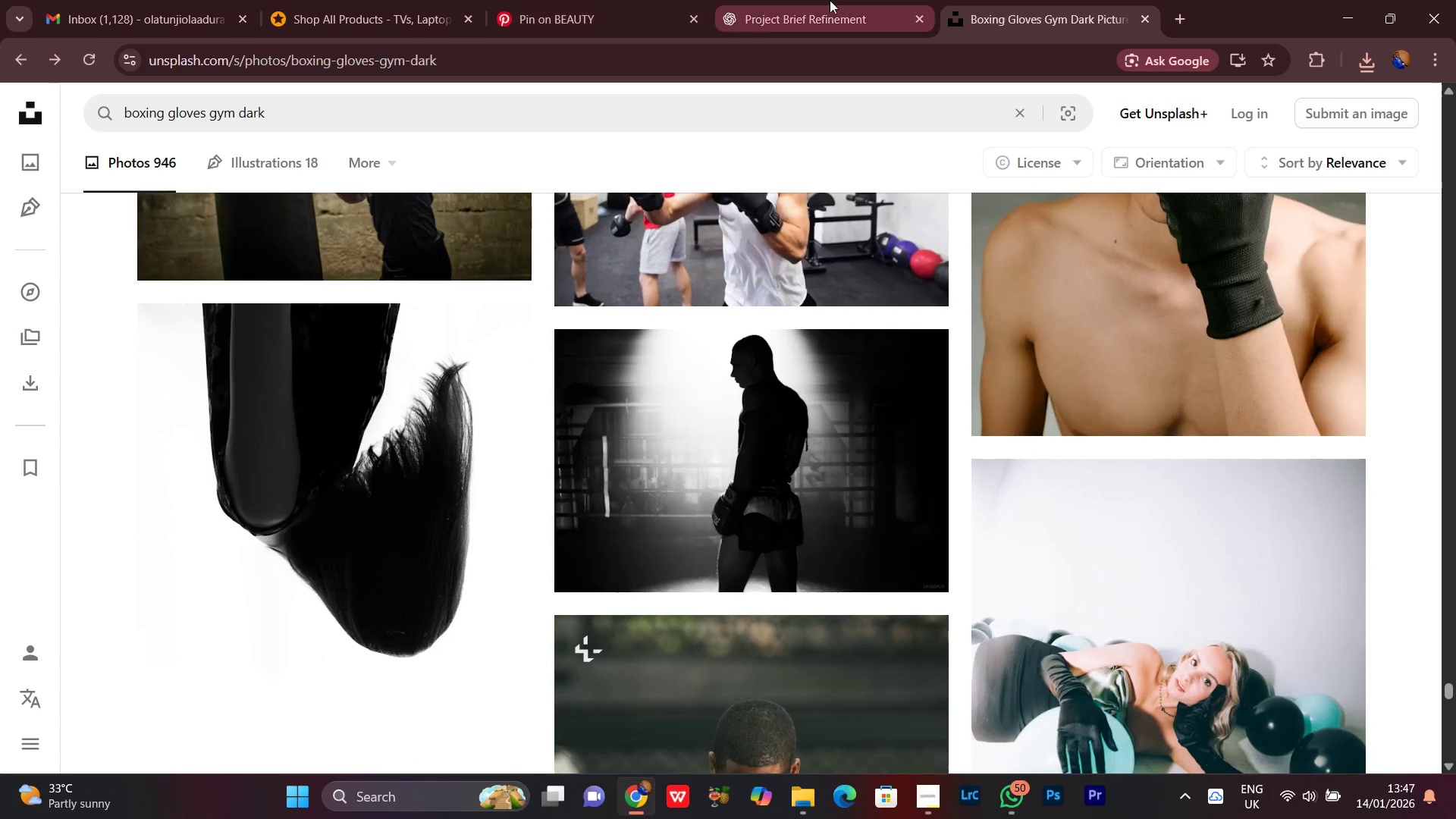 
left_click([830, 0])
 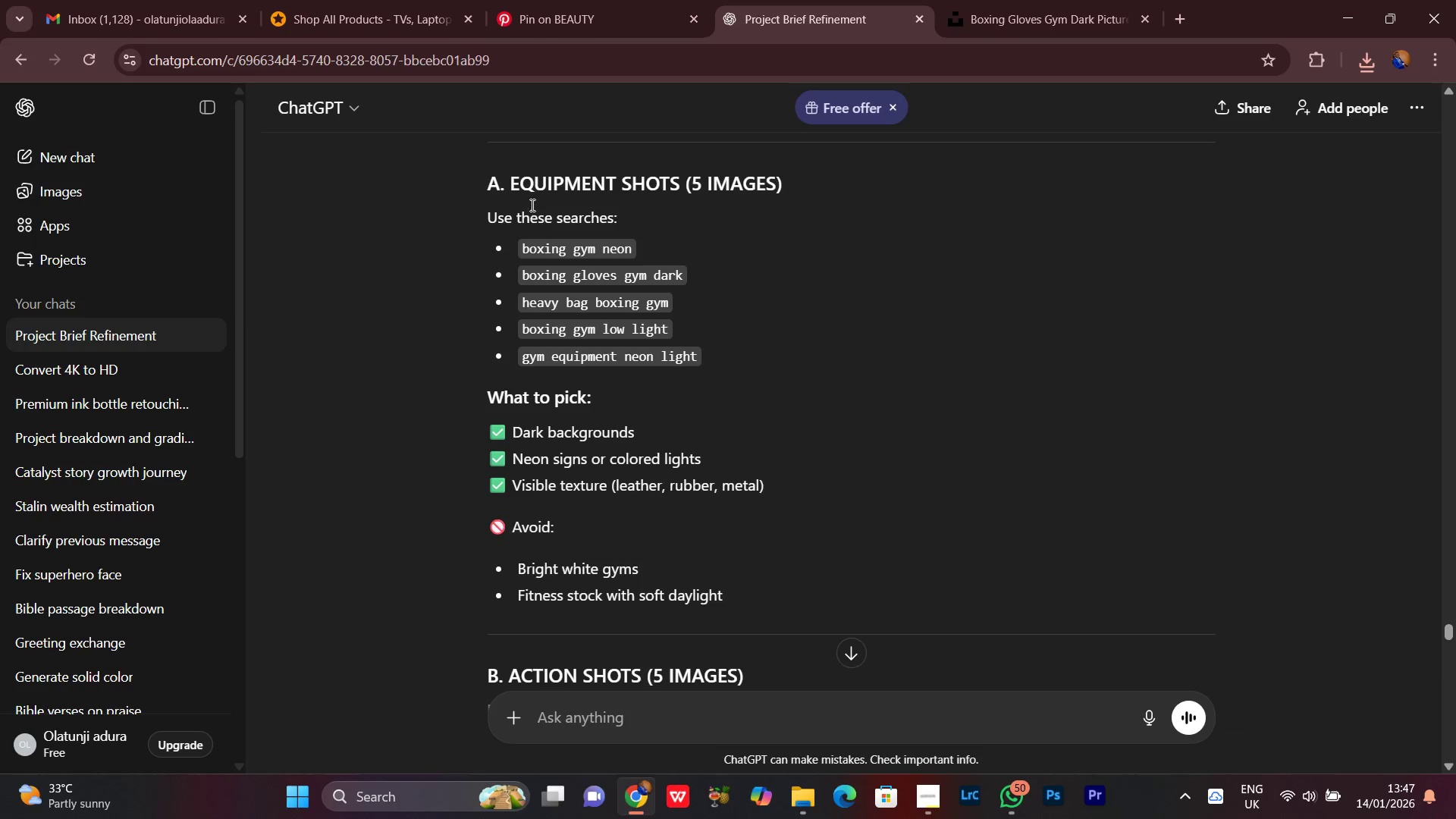 
wait(6.55)
 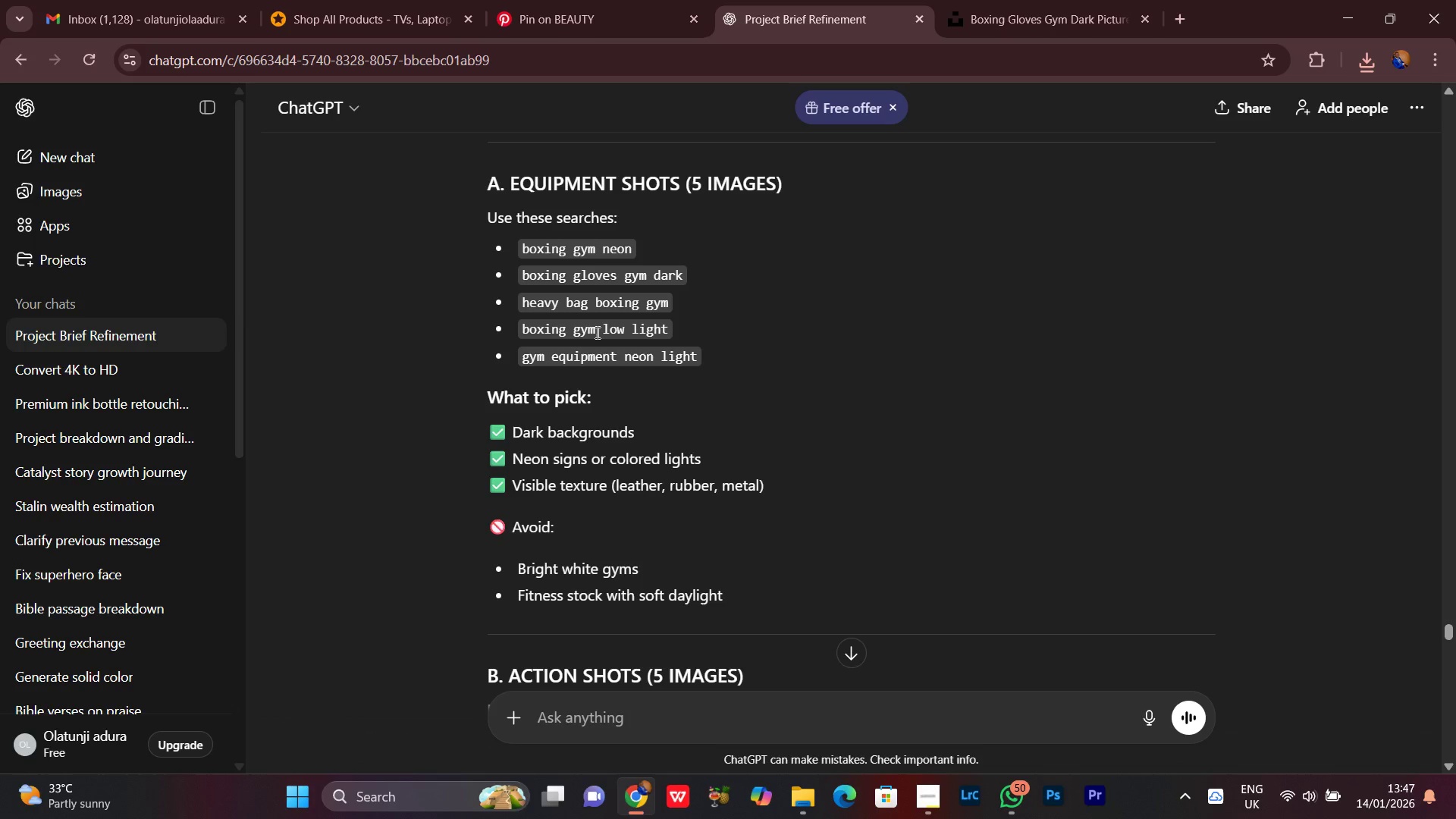 
scroll: coordinate [595, 471], scroll_direction: down, amount: 3.0
 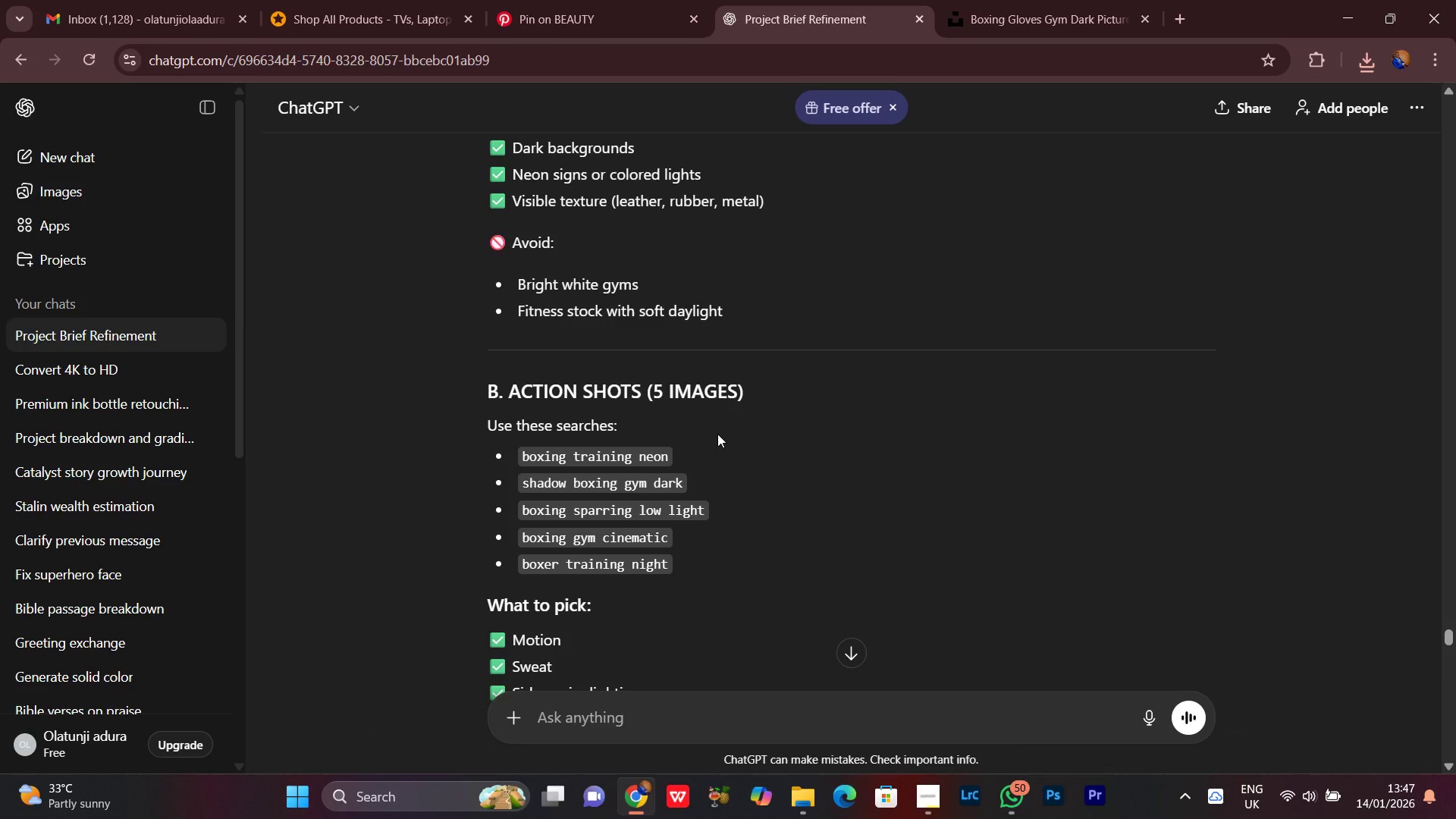 
scroll: coordinate [706, 379], scroll_direction: up, amount: 5.0
 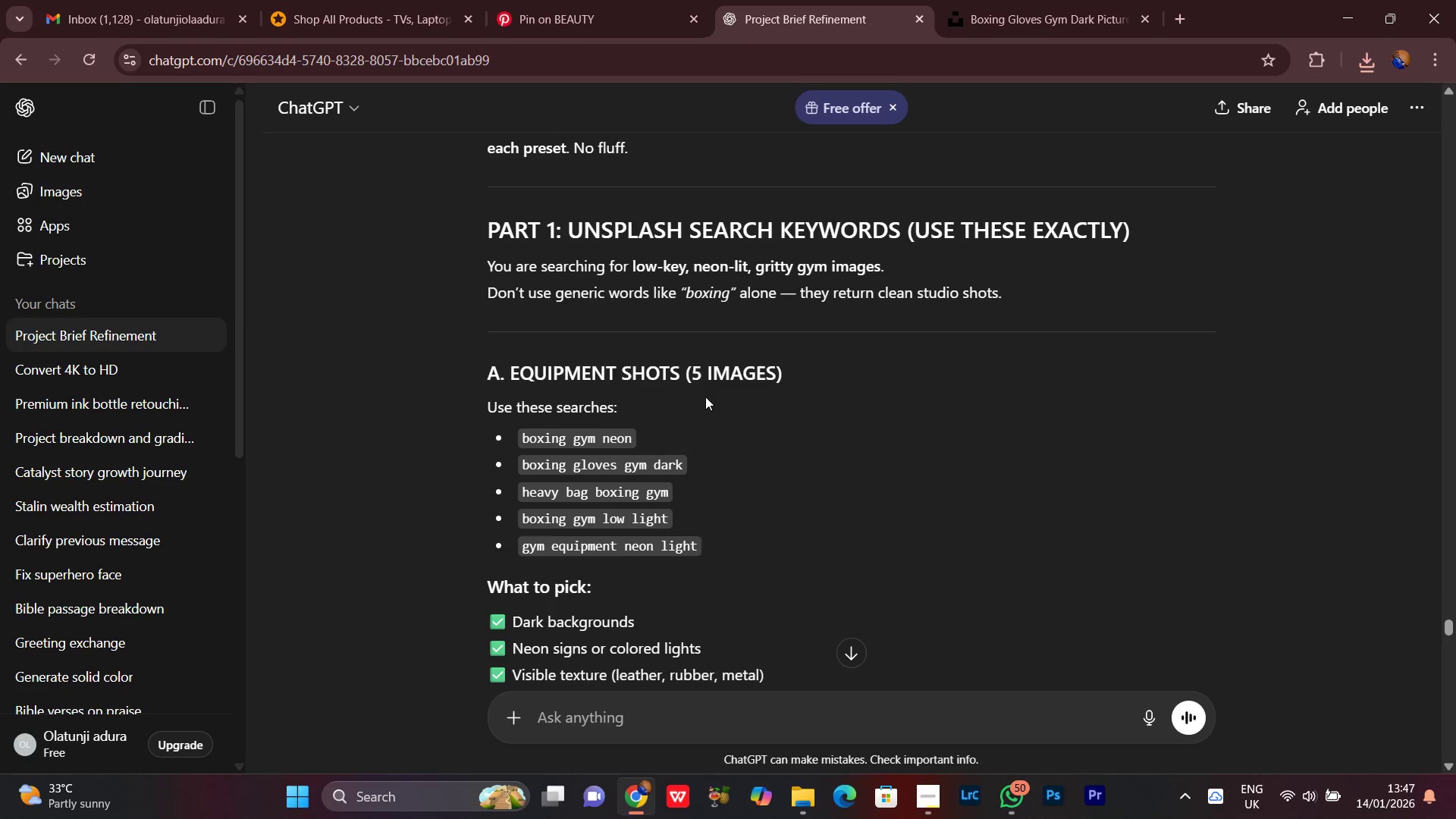 
scroll: coordinate [681, 438], scroll_direction: down, amount: 1.0
 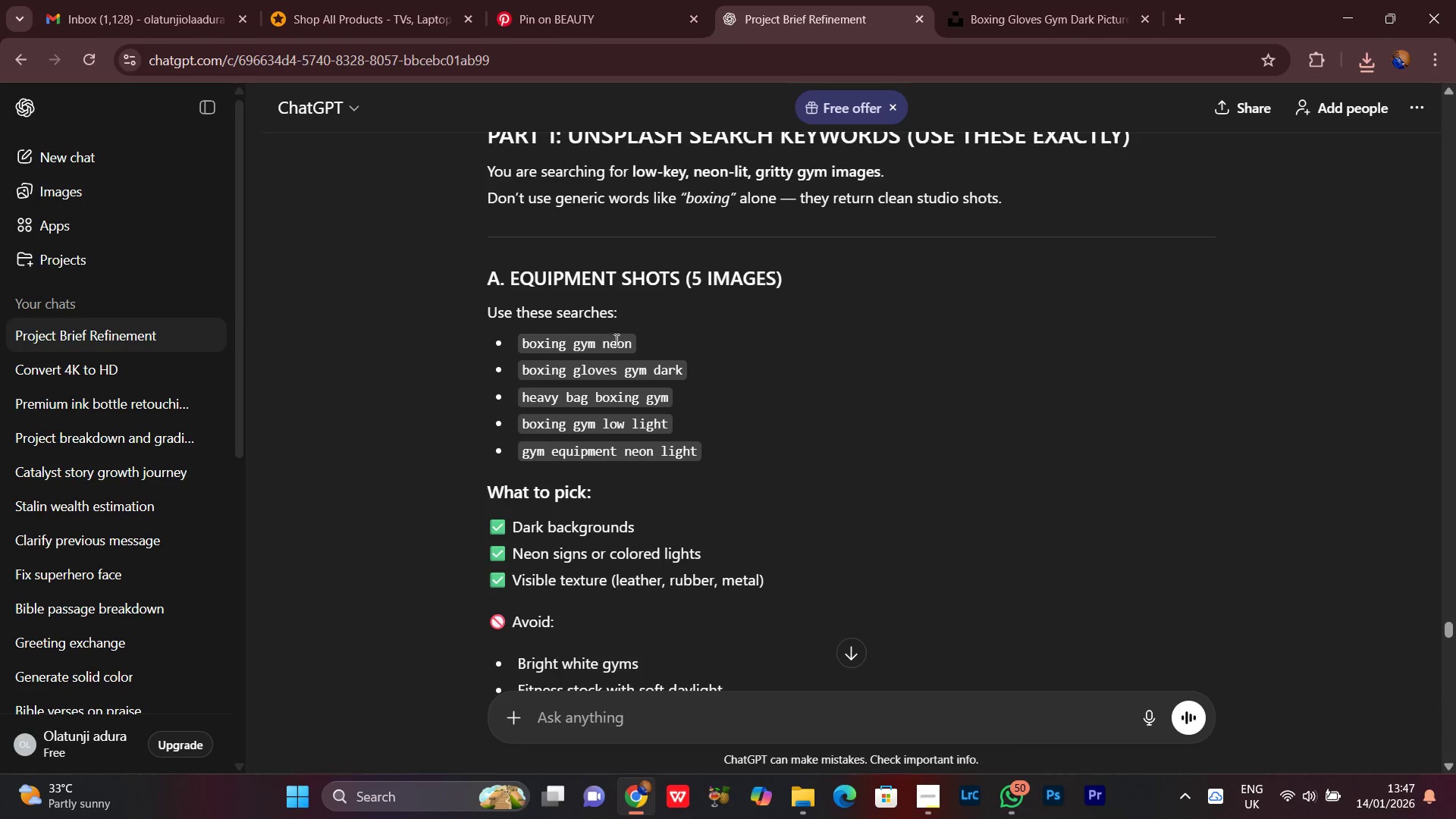 
wait(5.95)
 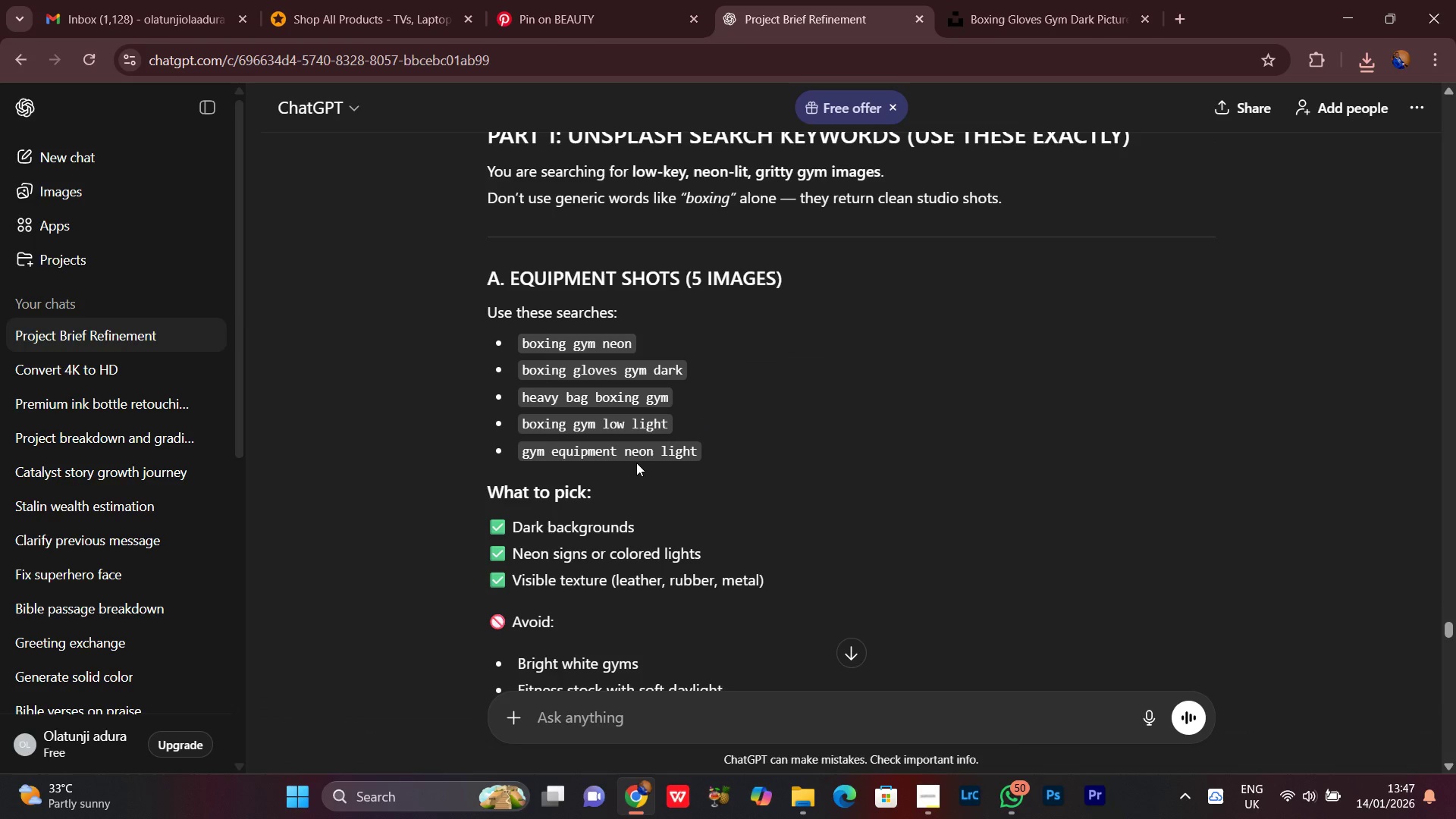 
left_click_drag(start_coordinate=[524, 340], to_coordinate=[630, 348])
 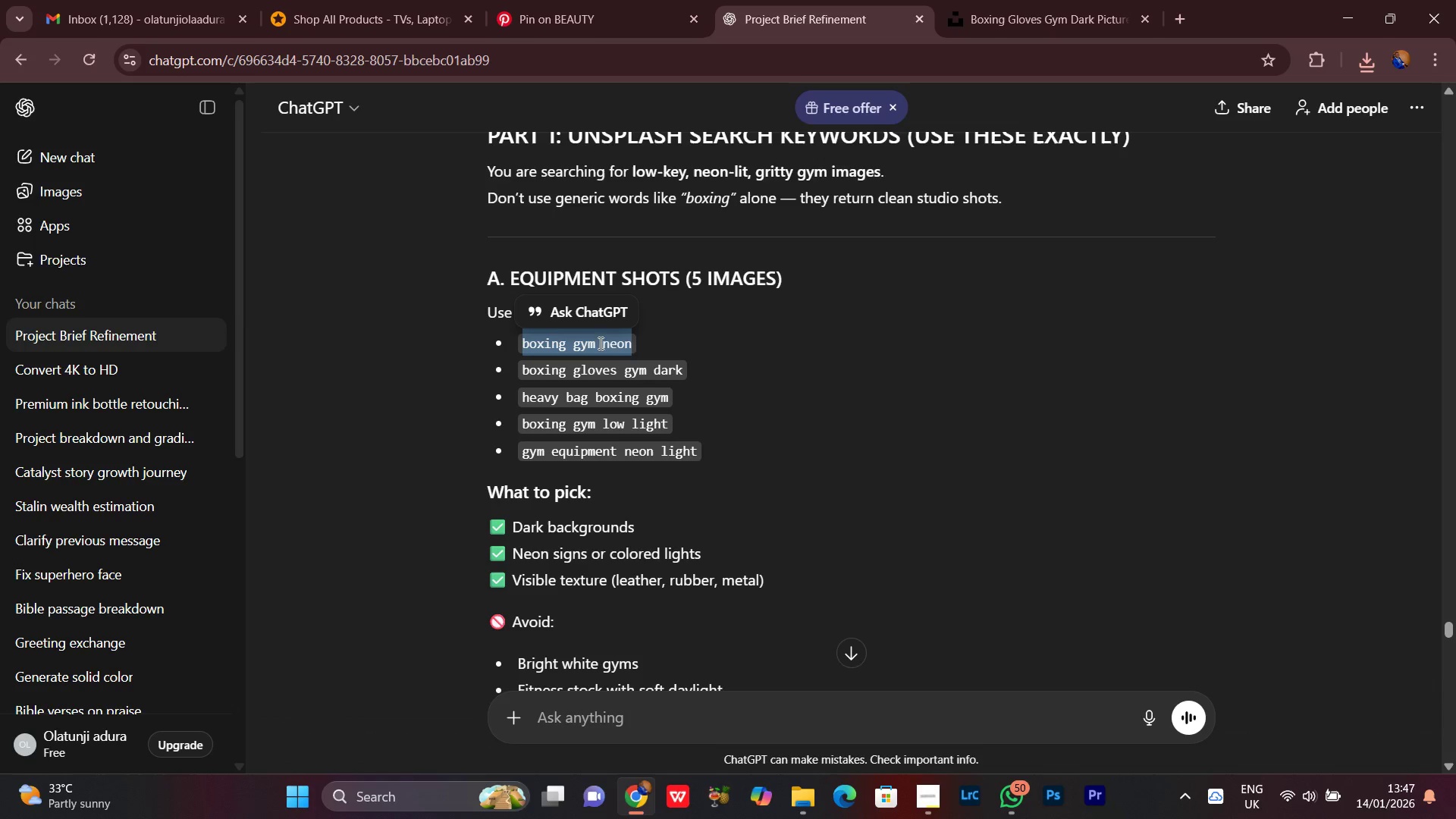 
right_click([596, 339])
 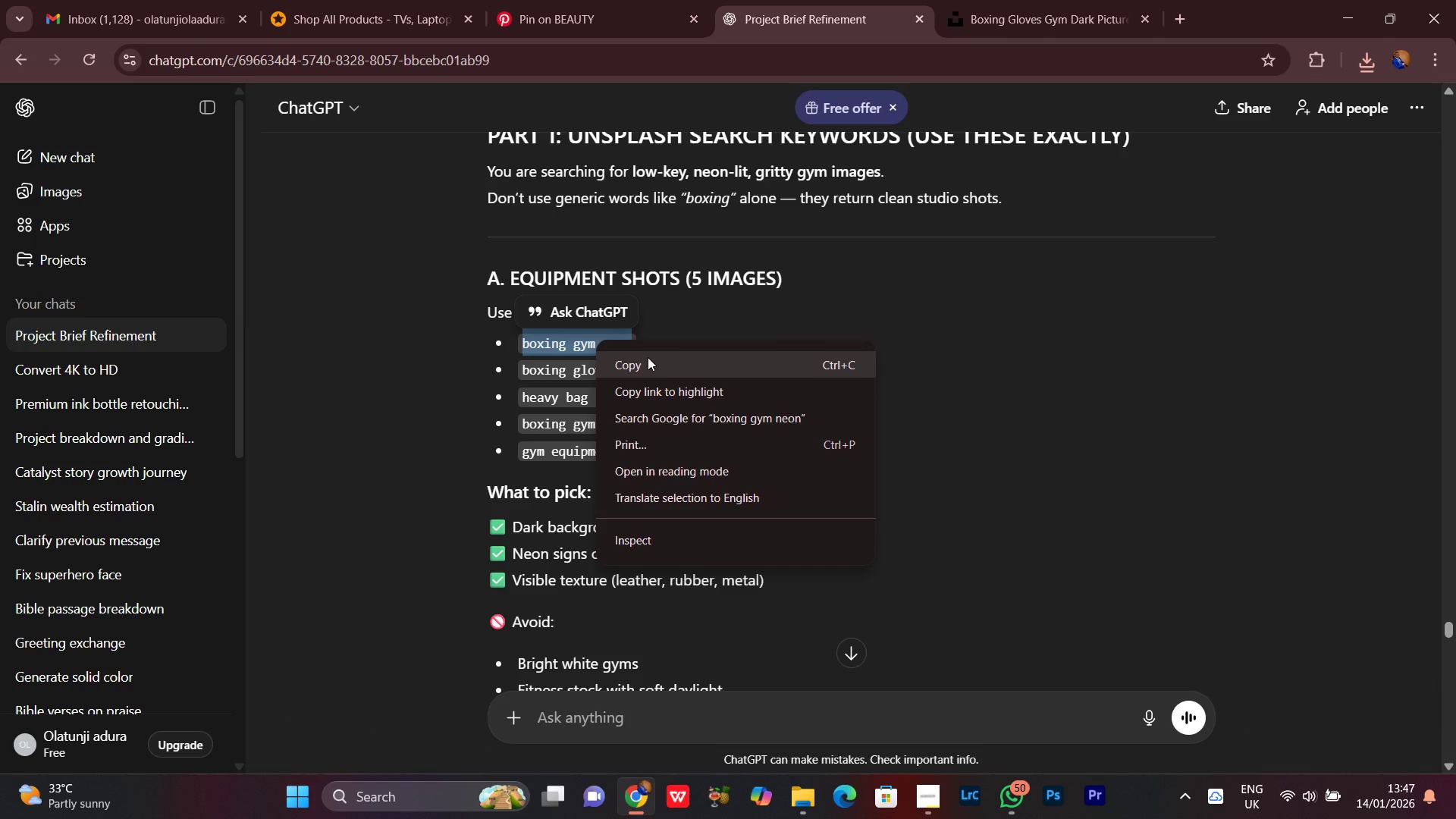 
left_click([641, 356])
 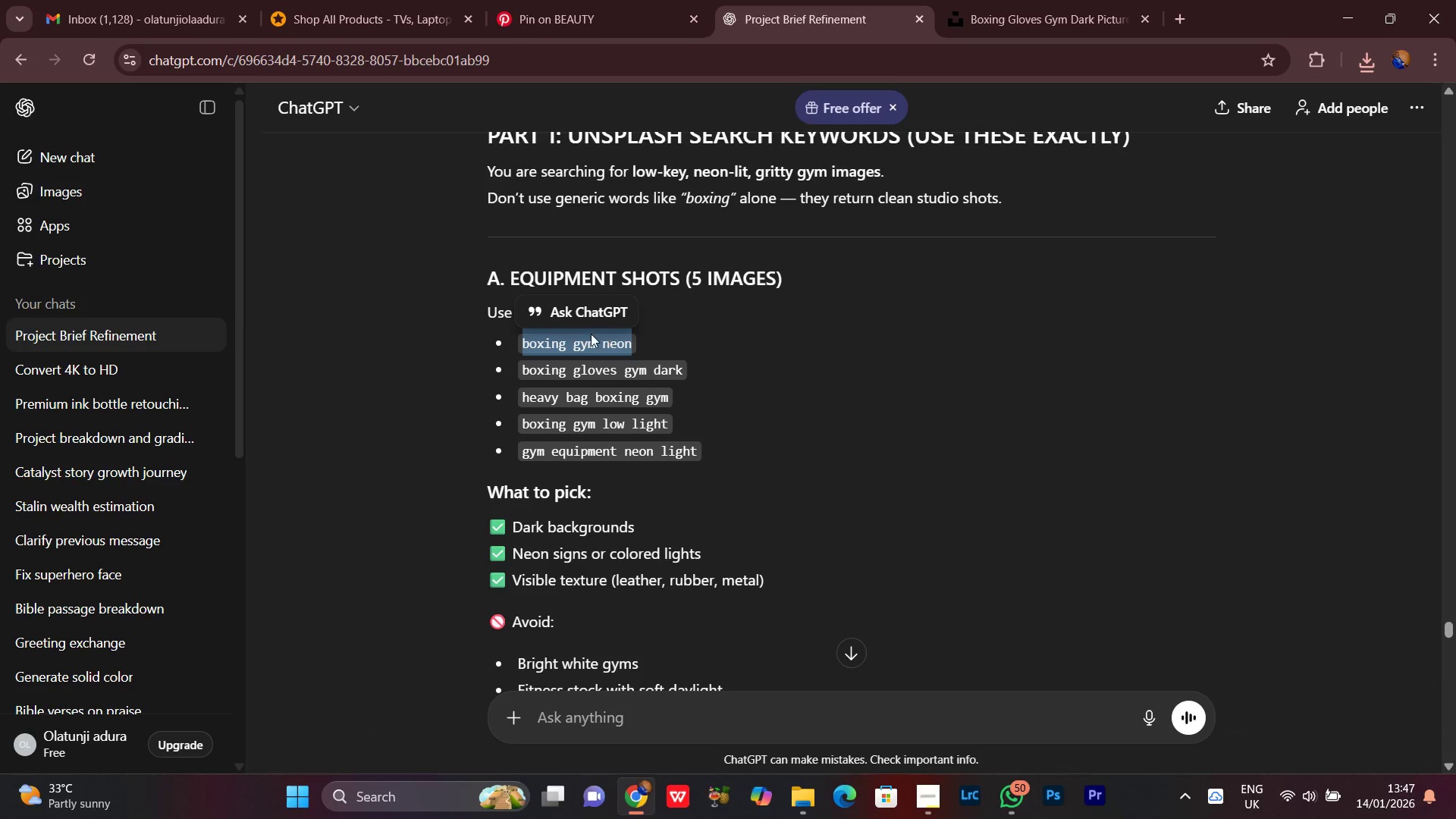 
right_click([591, 334])
 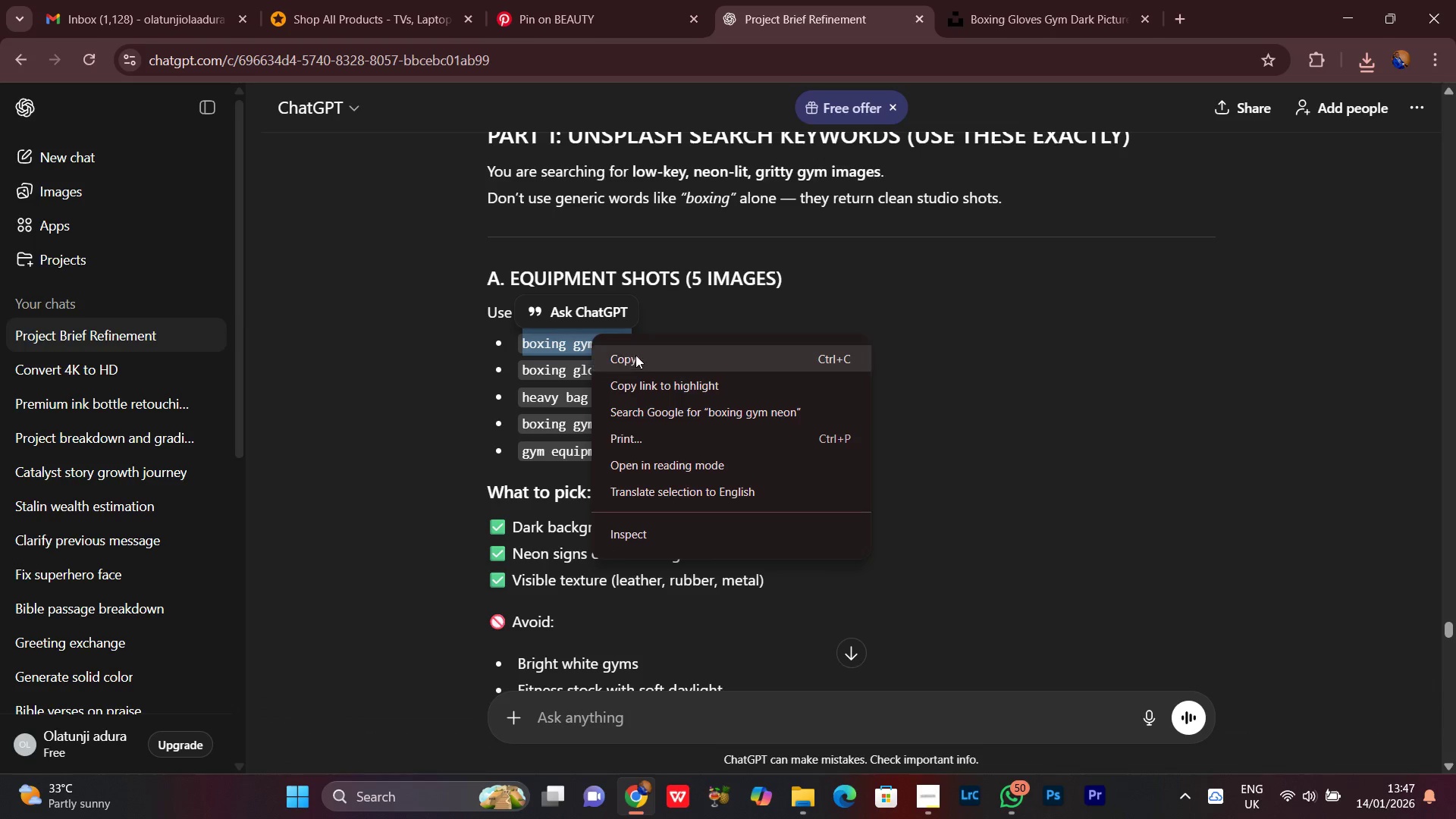 
left_click_drag(start_coordinate=[641, 354], to_coordinate=[635, 353])
 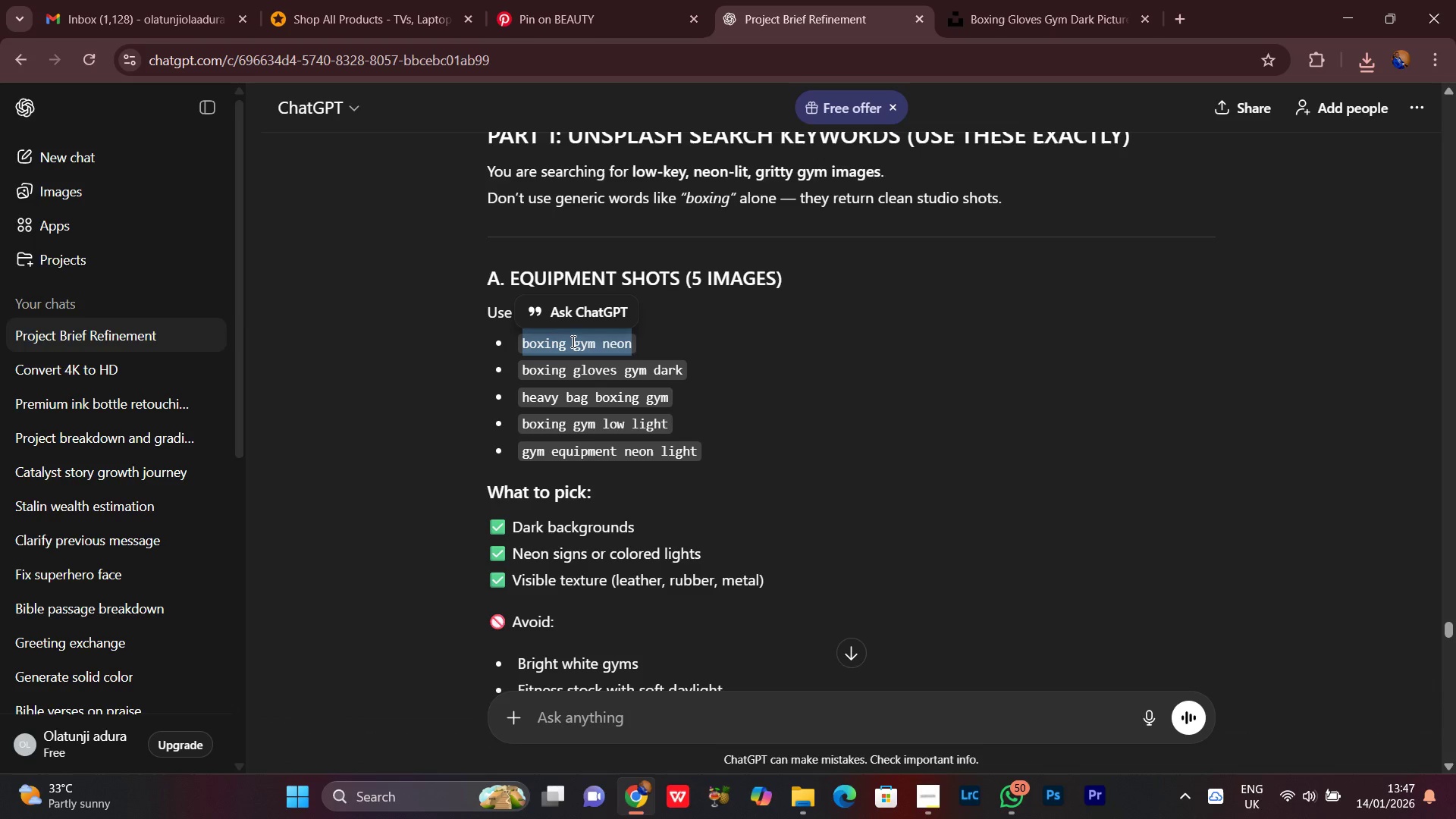 
right_click([572, 341])
 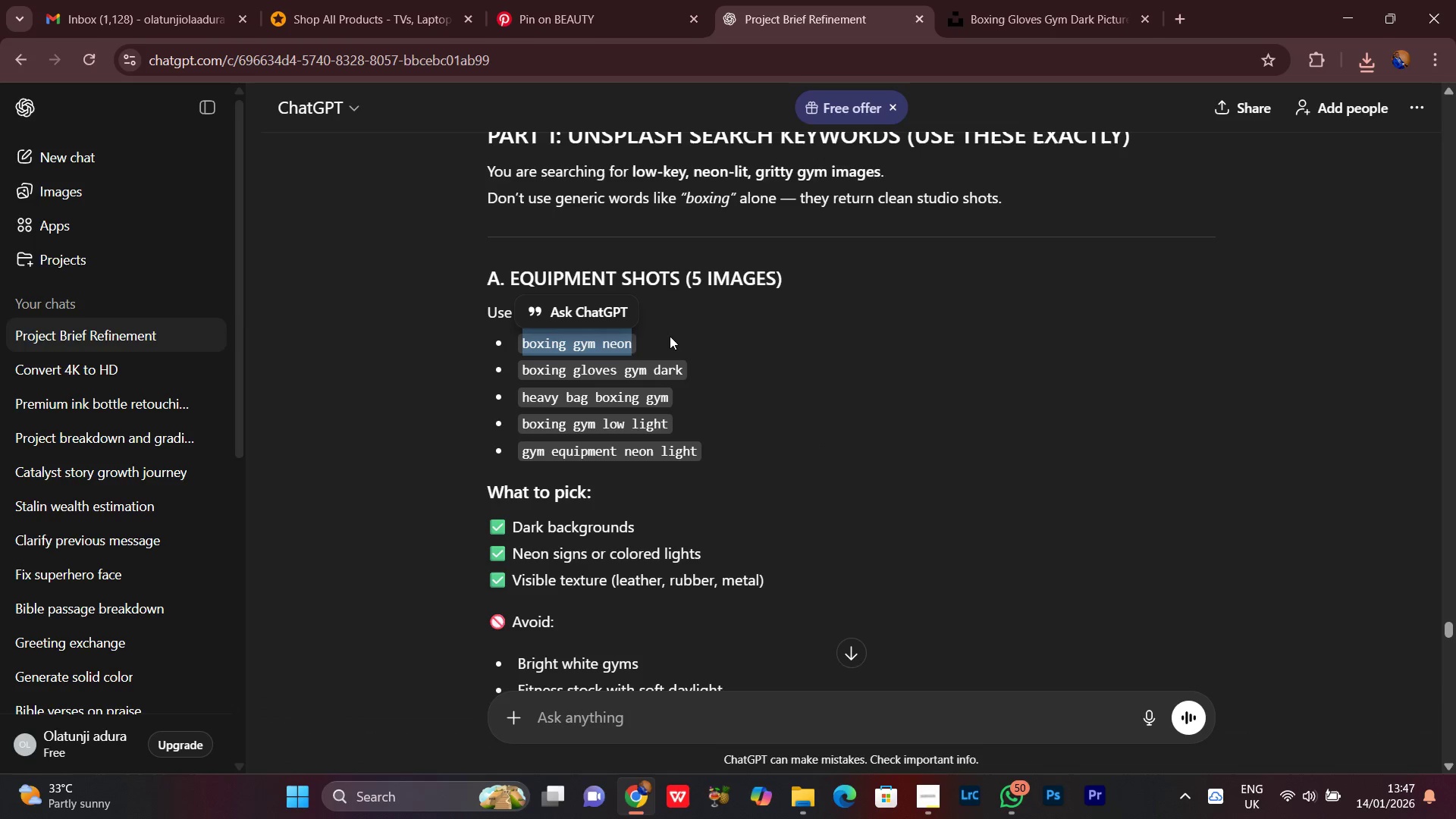 
left_click([645, 337])
 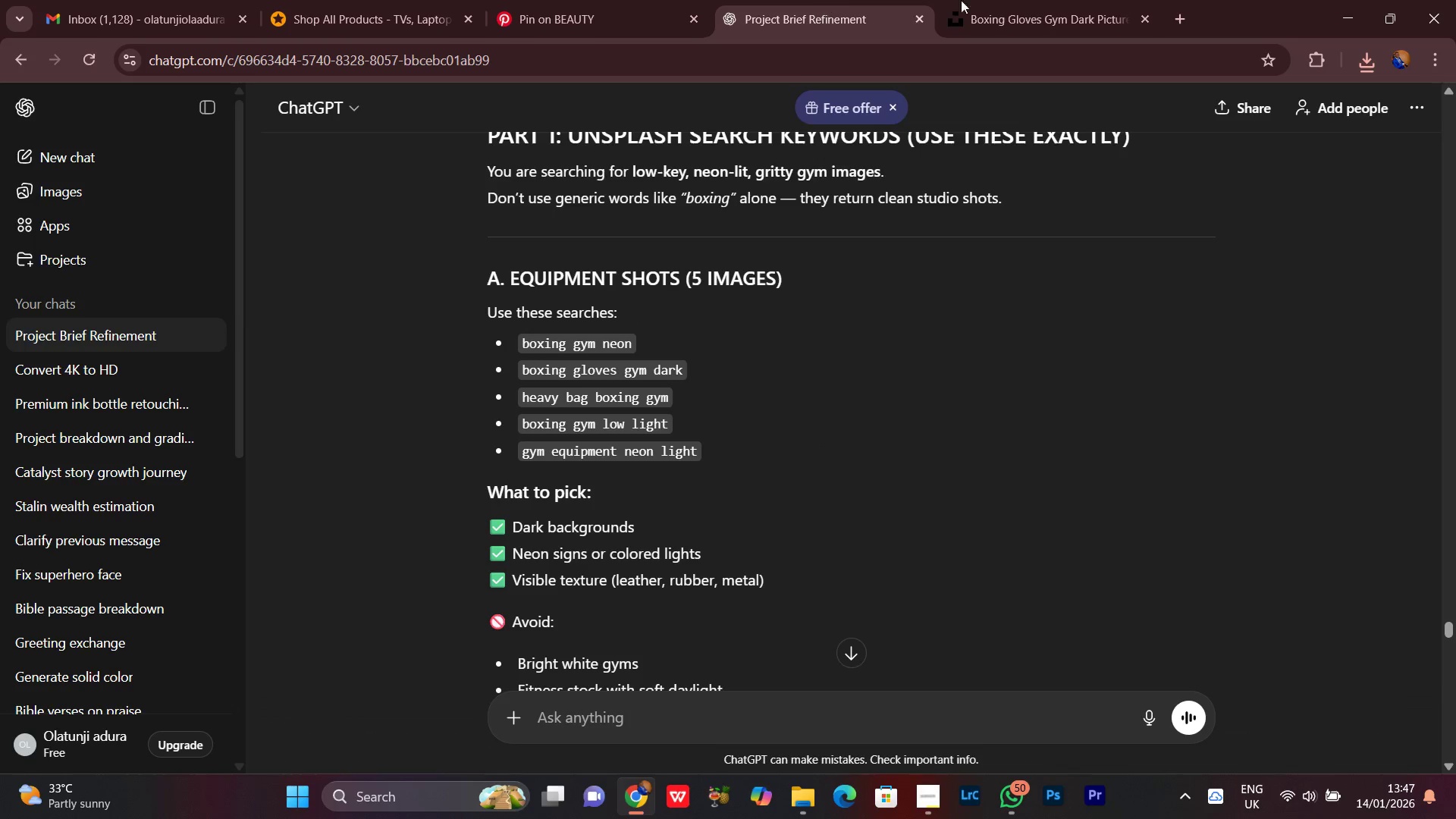 
left_click([1028, 0])
 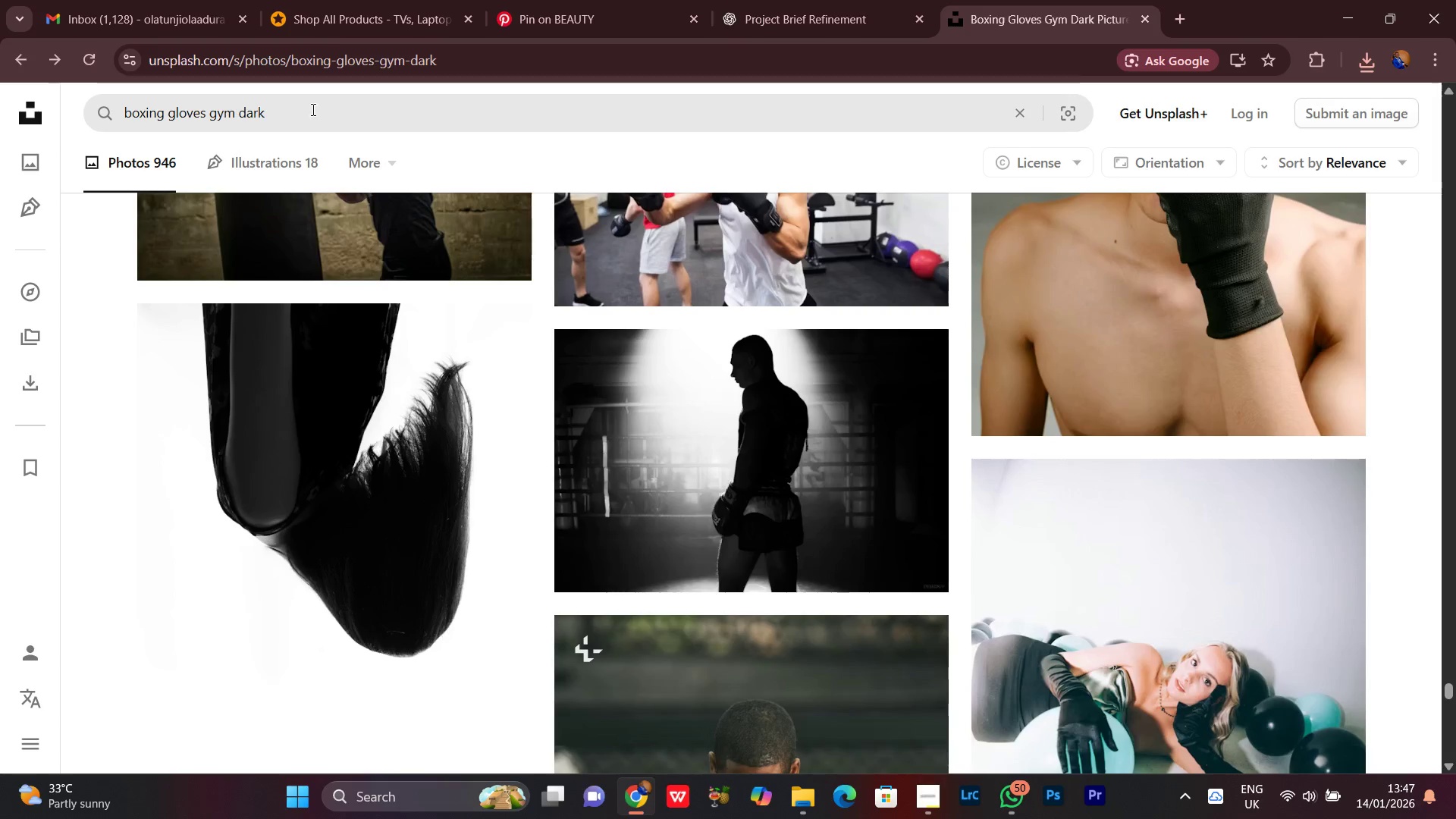 
left_click_drag(start_coordinate=[299, 113], to_coordinate=[139, 133])
 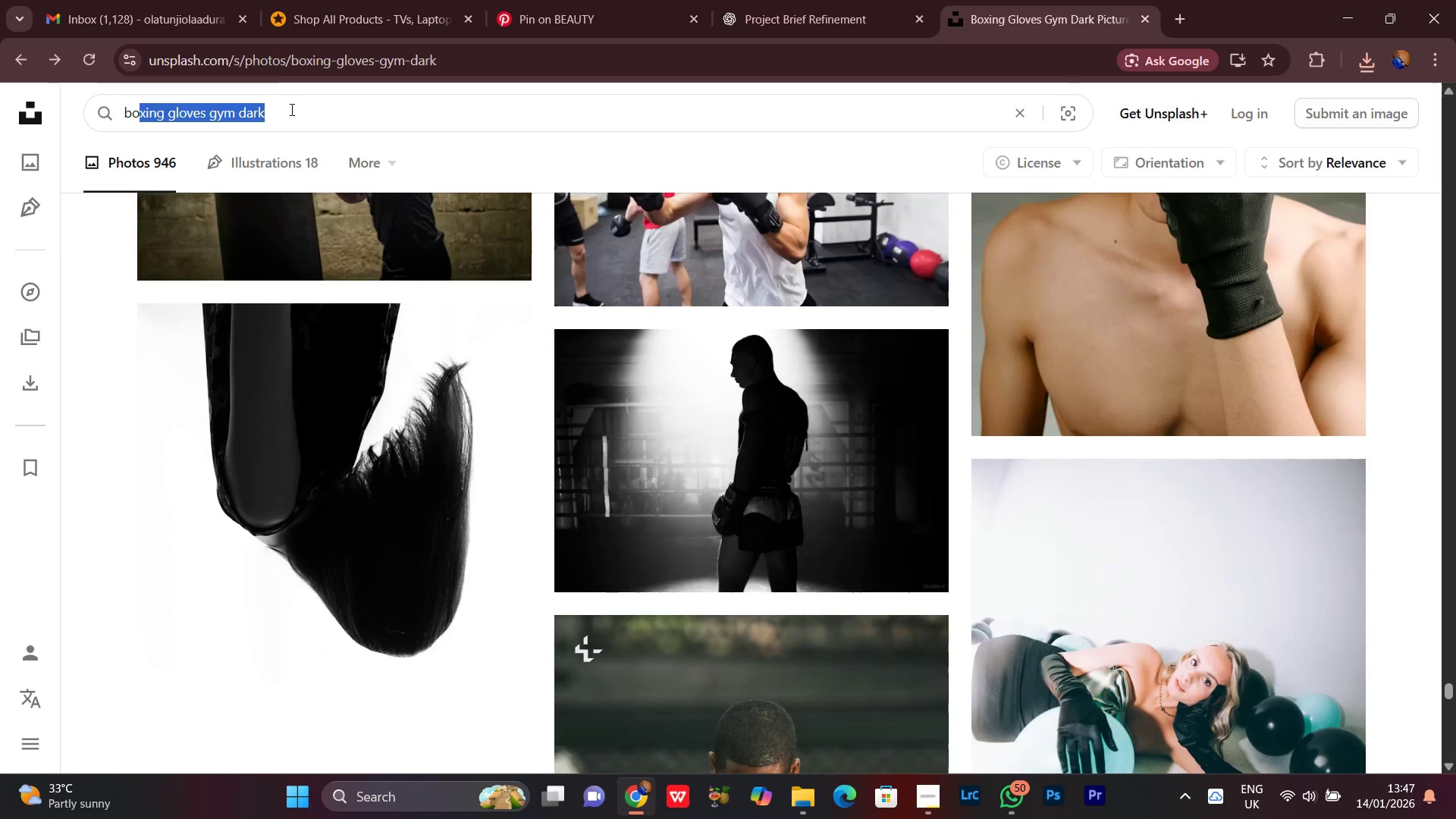 
left_click_drag(start_coordinate=[290, 117], to_coordinate=[152, 126])
 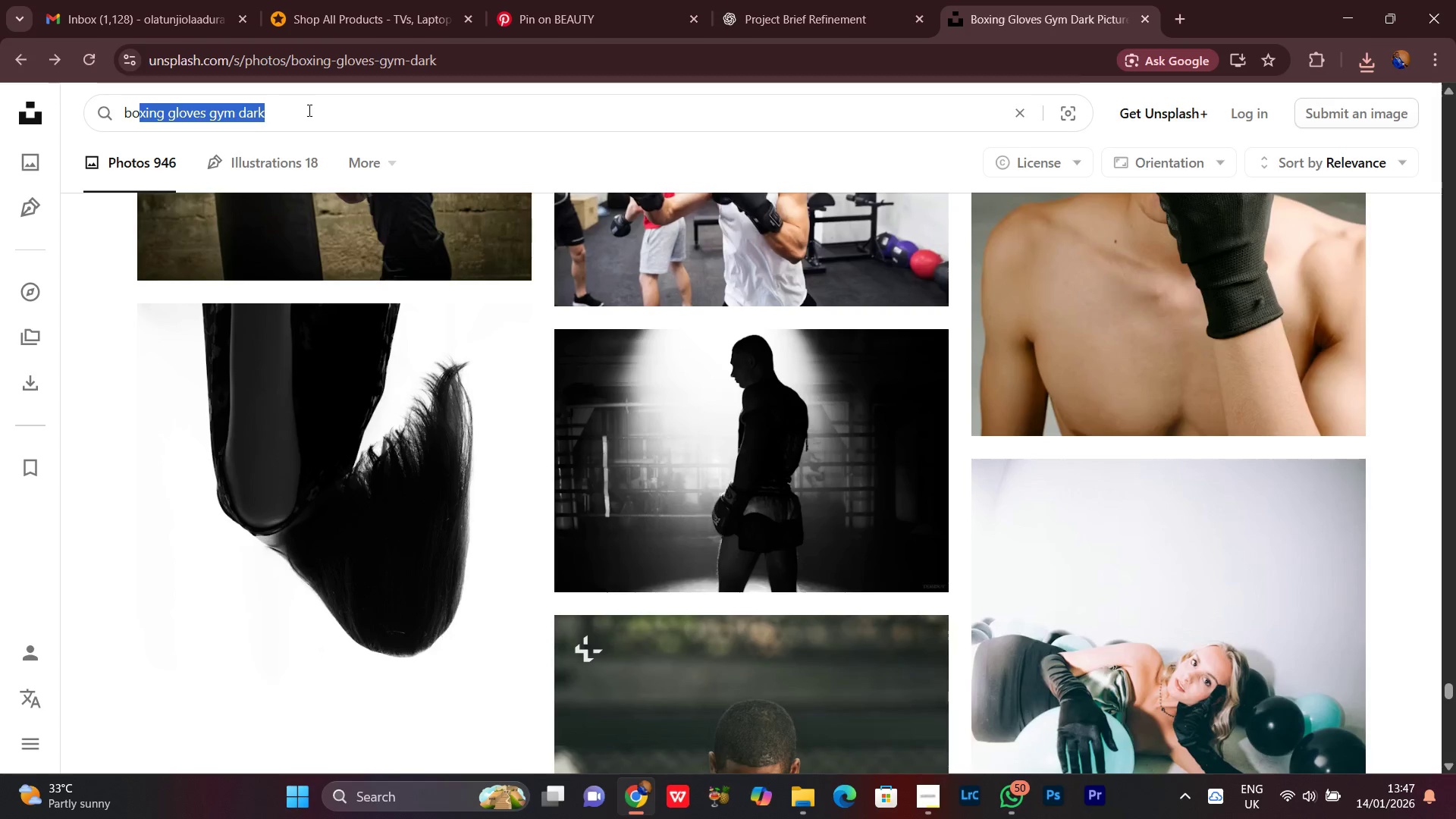 
left_click_drag(start_coordinate=[308, 110], to_coordinate=[299, 113])
 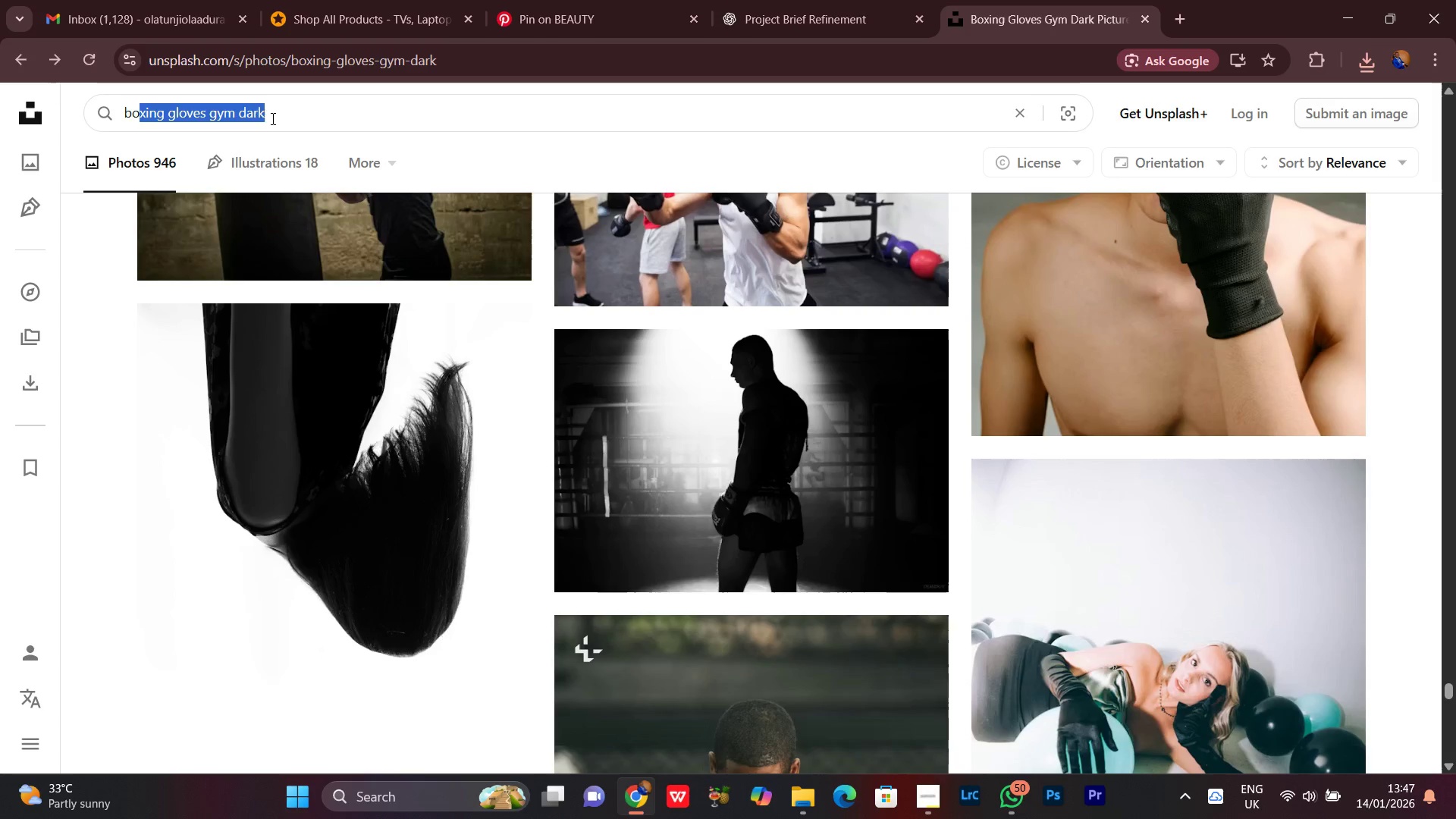 
left_click([259, 118])
 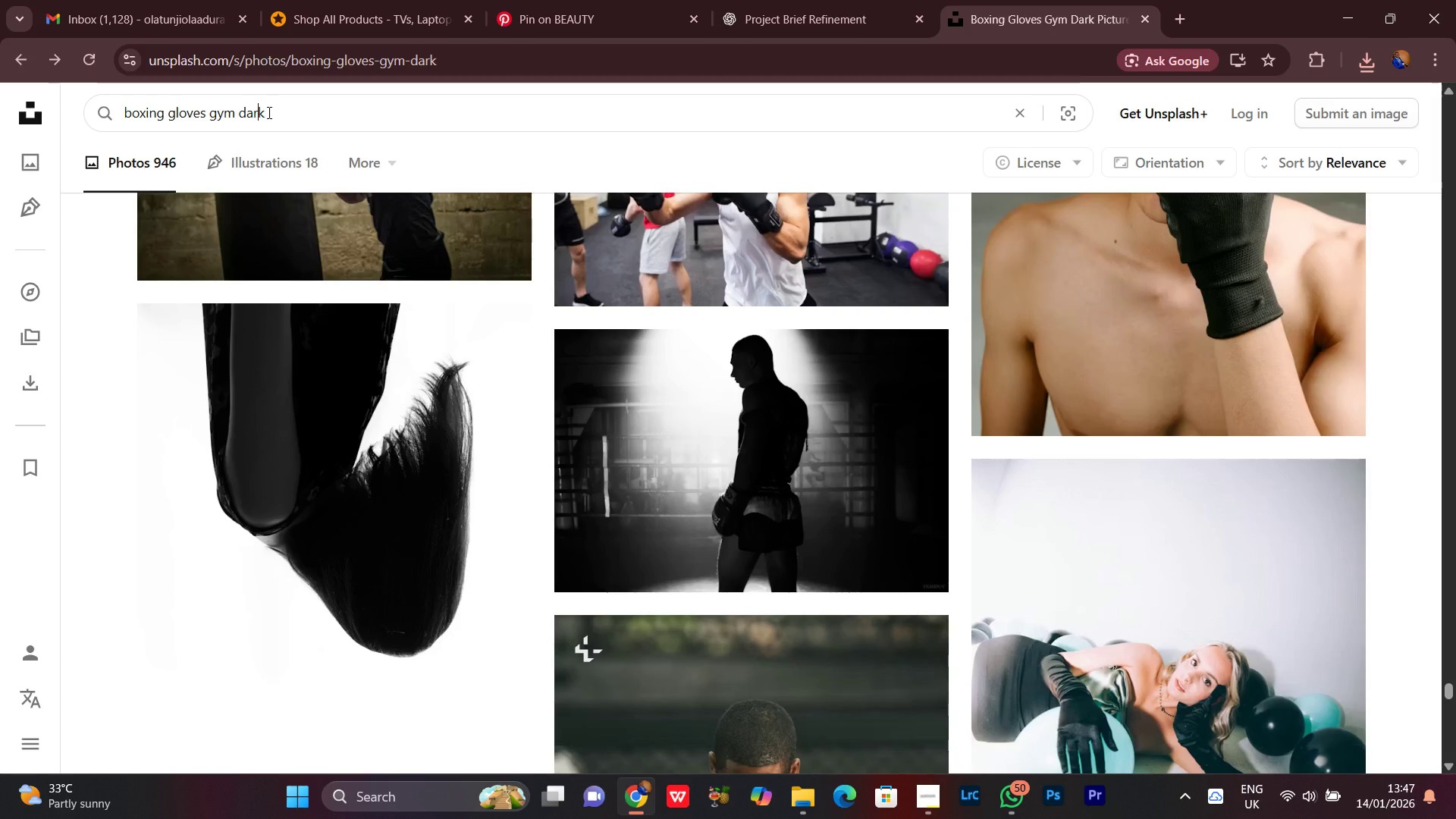 
left_click_drag(start_coordinate=[268, 112], to_coordinate=[118, 115])
 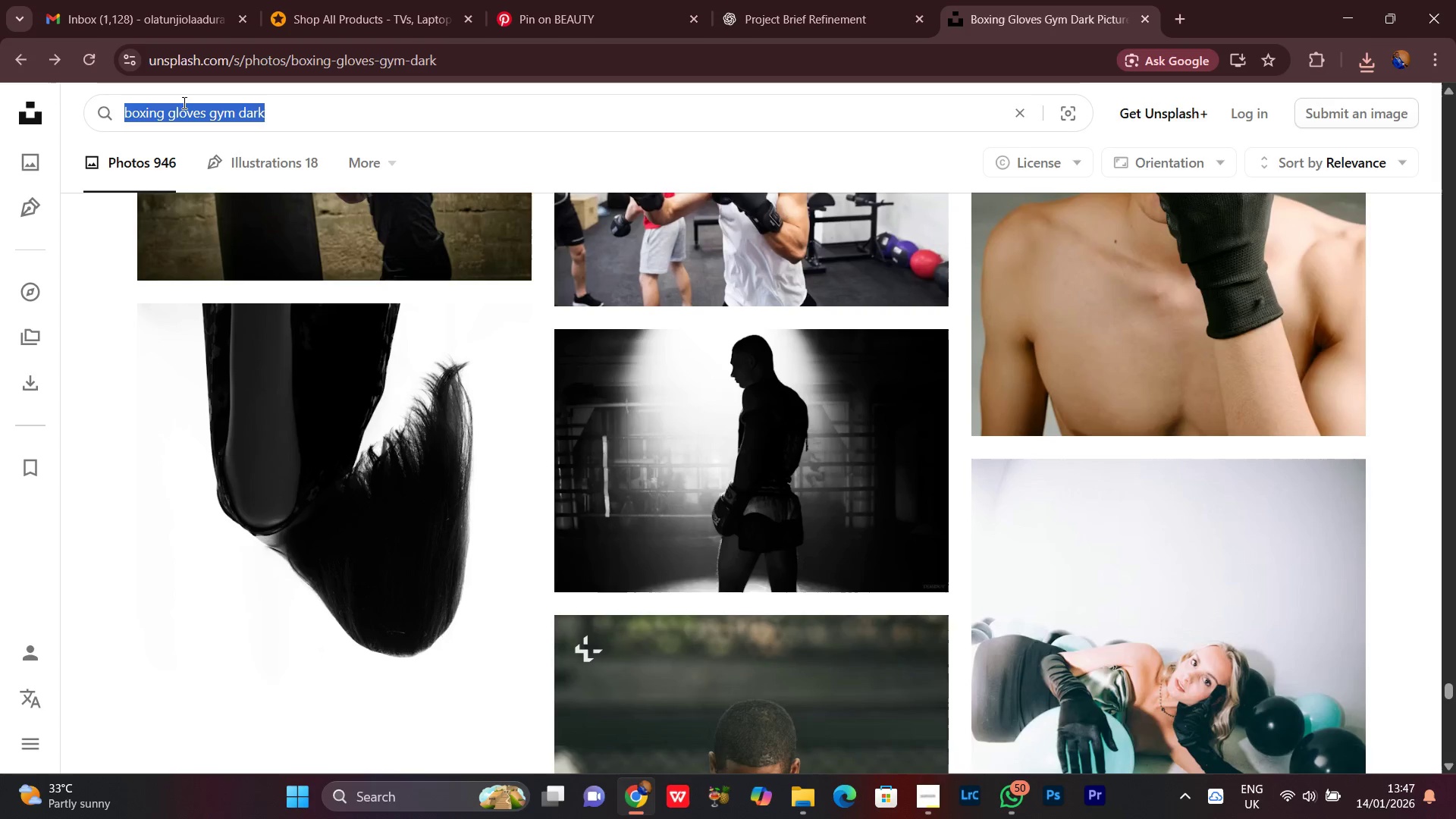 
right_click([182, 102])
 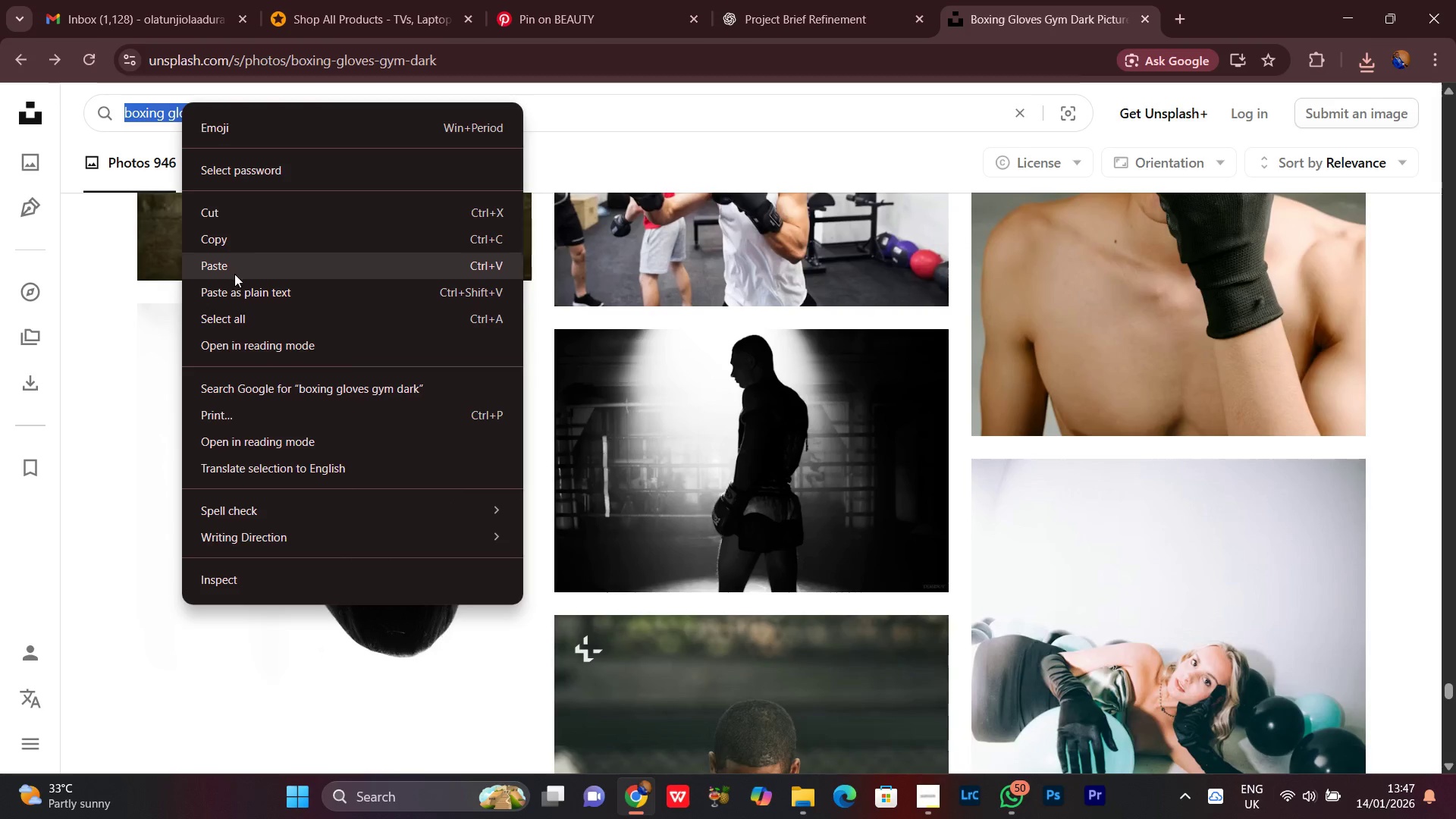 
left_click([232, 271])
 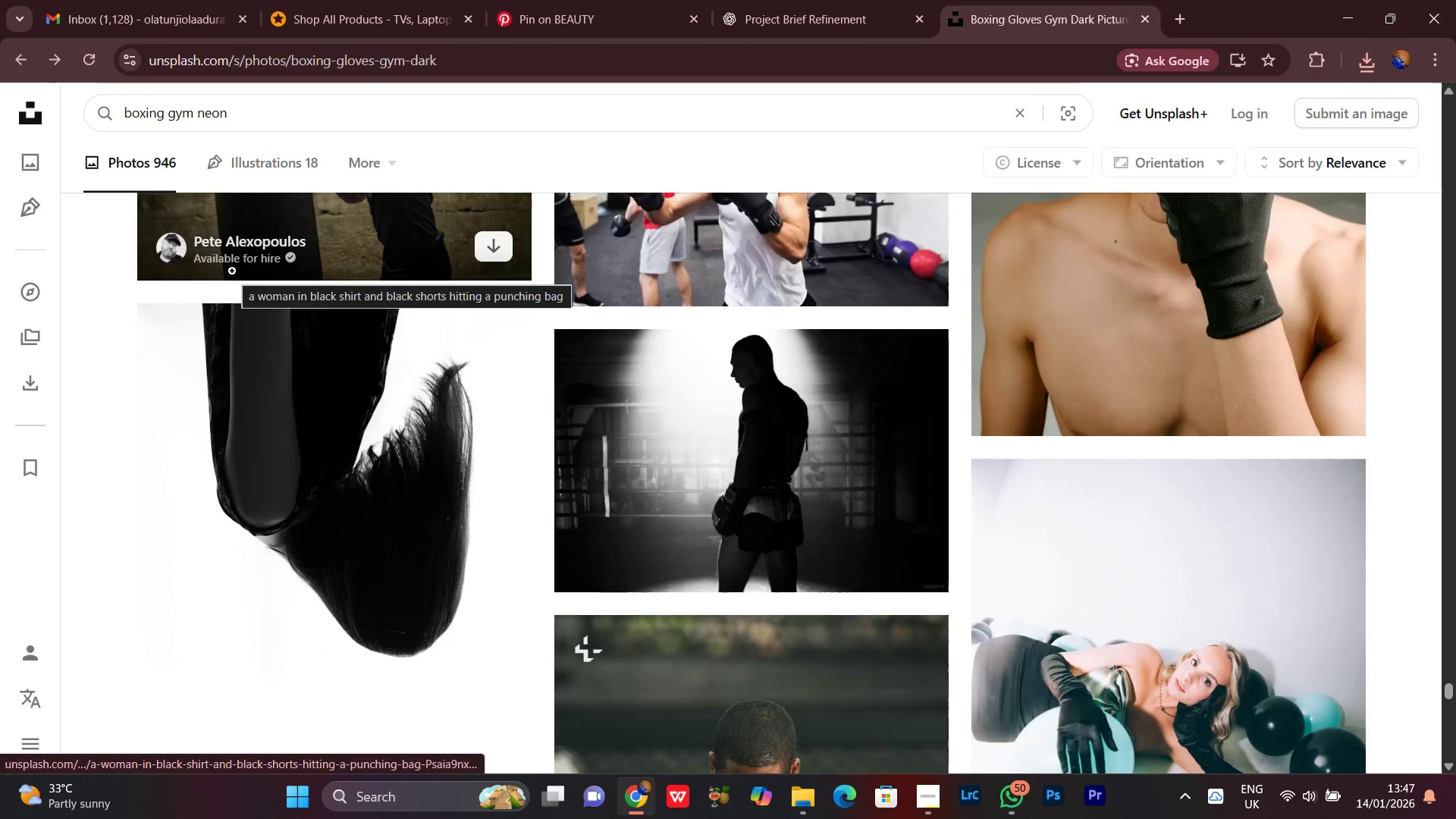 
key(Enter)
 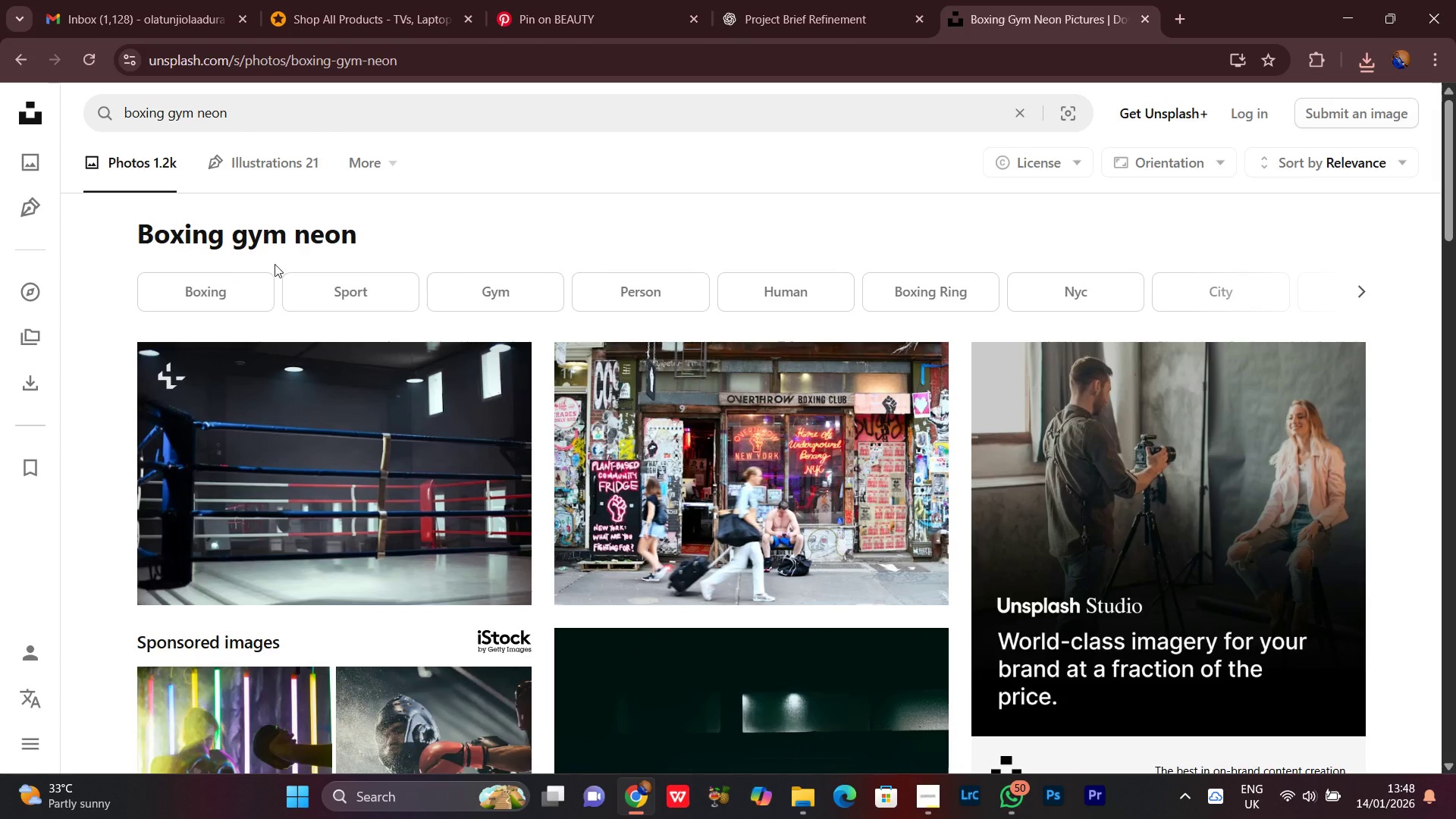 
scroll: coordinate [774, 571], scroll_direction: down, amount: 9.0
 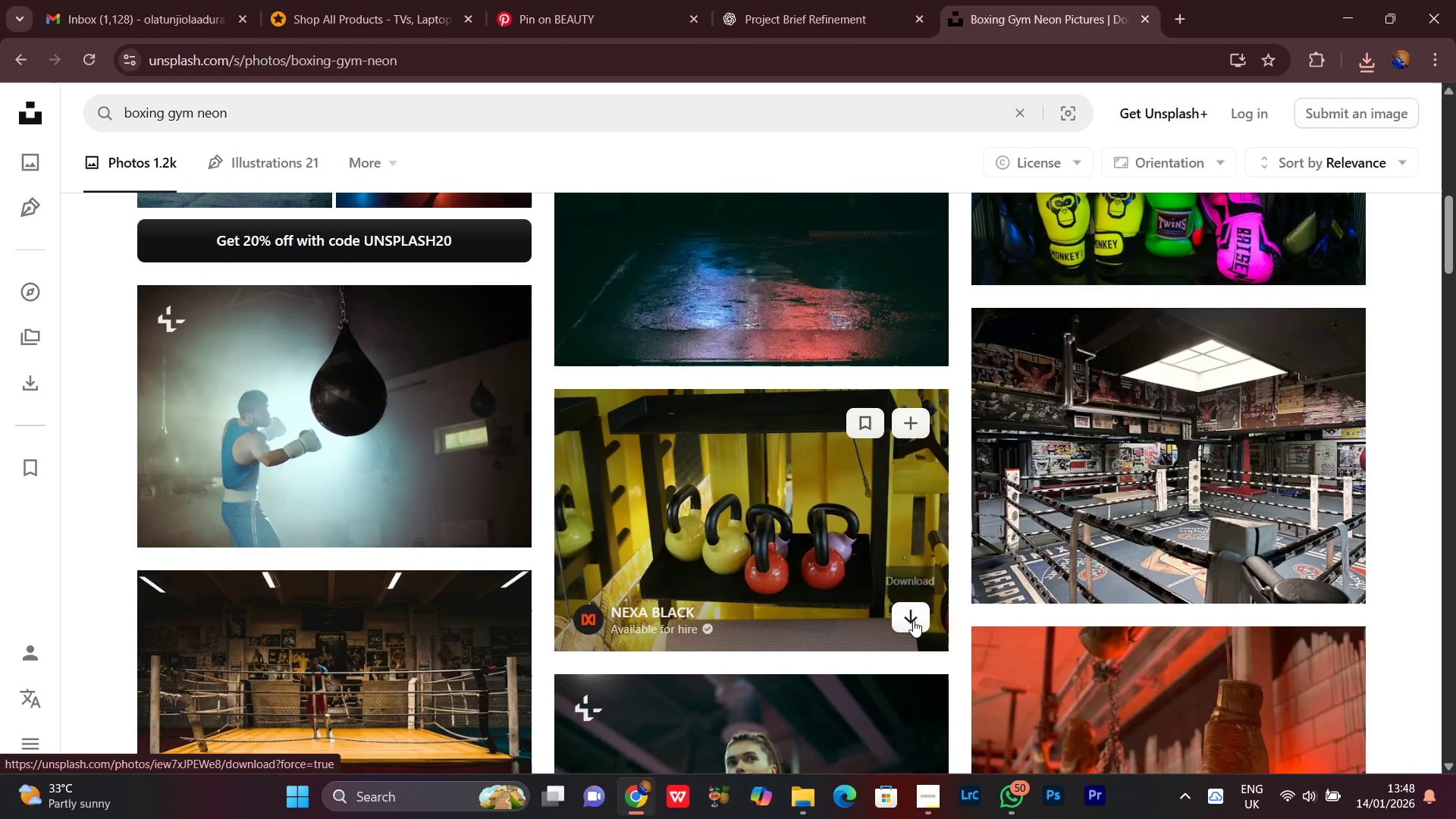 
left_click([904, 611])
 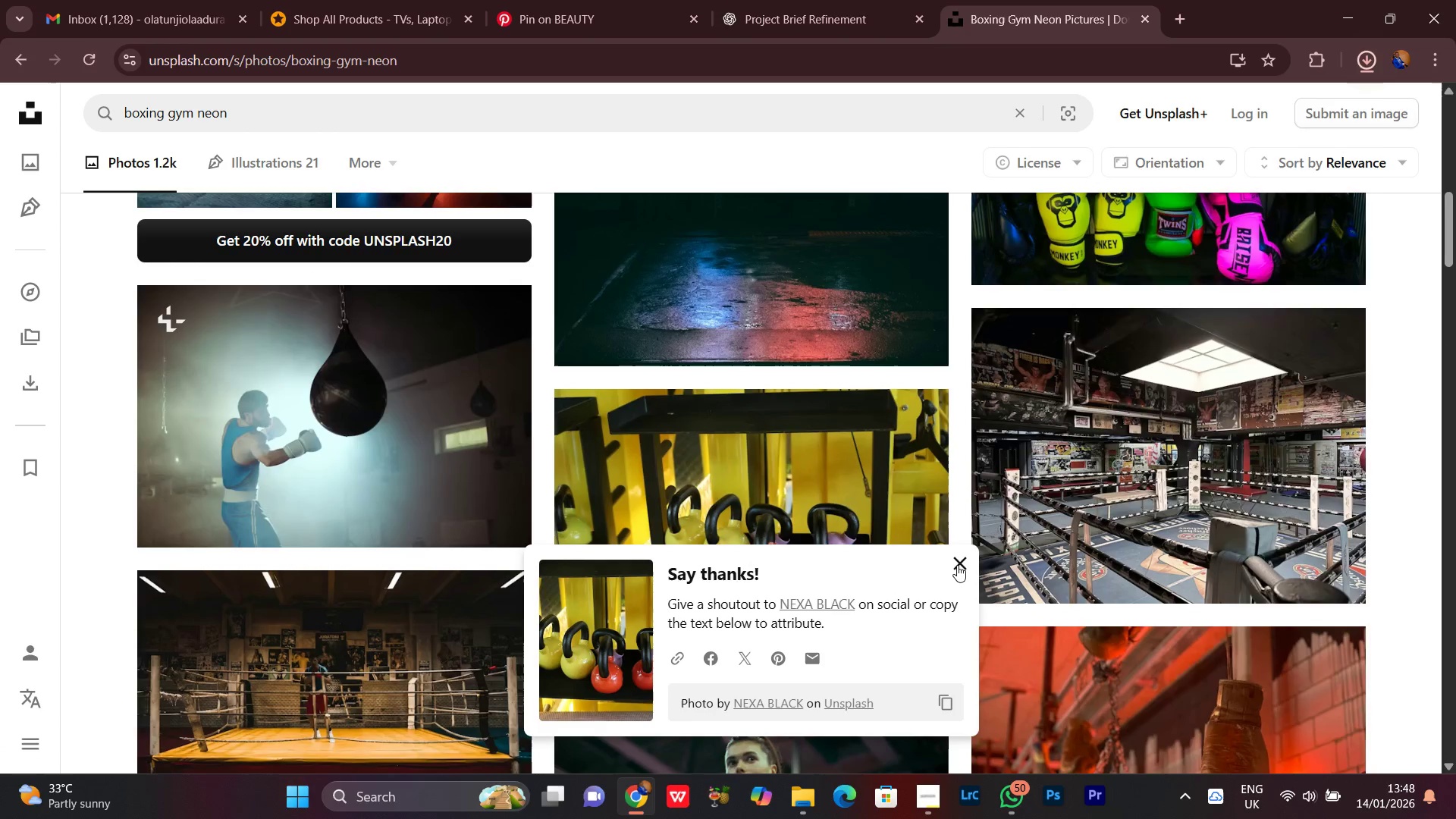 
left_click([960, 563])
 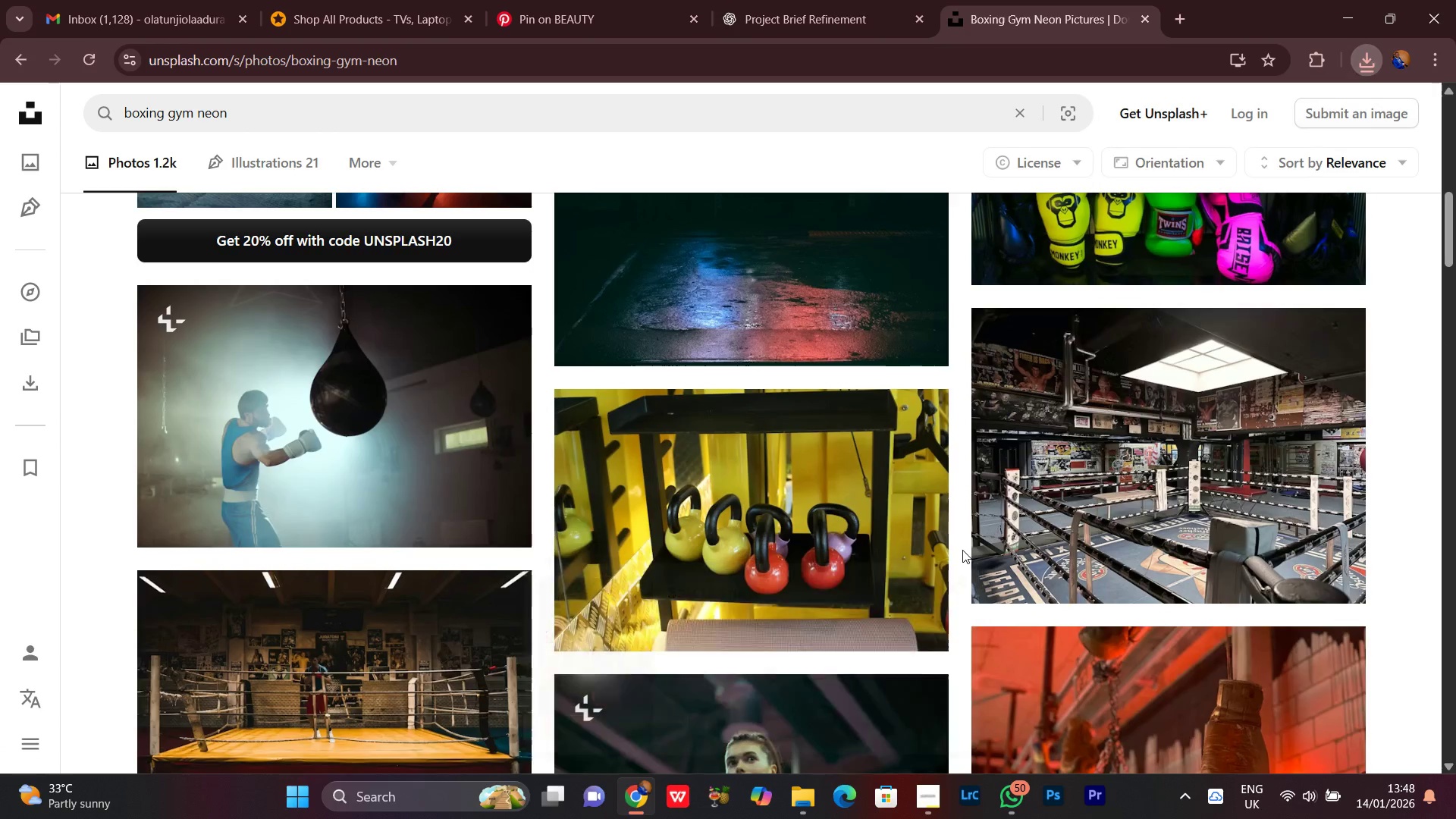 
scroll: coordinate [971, 540], scroll_direction: down, amount: 6.0
 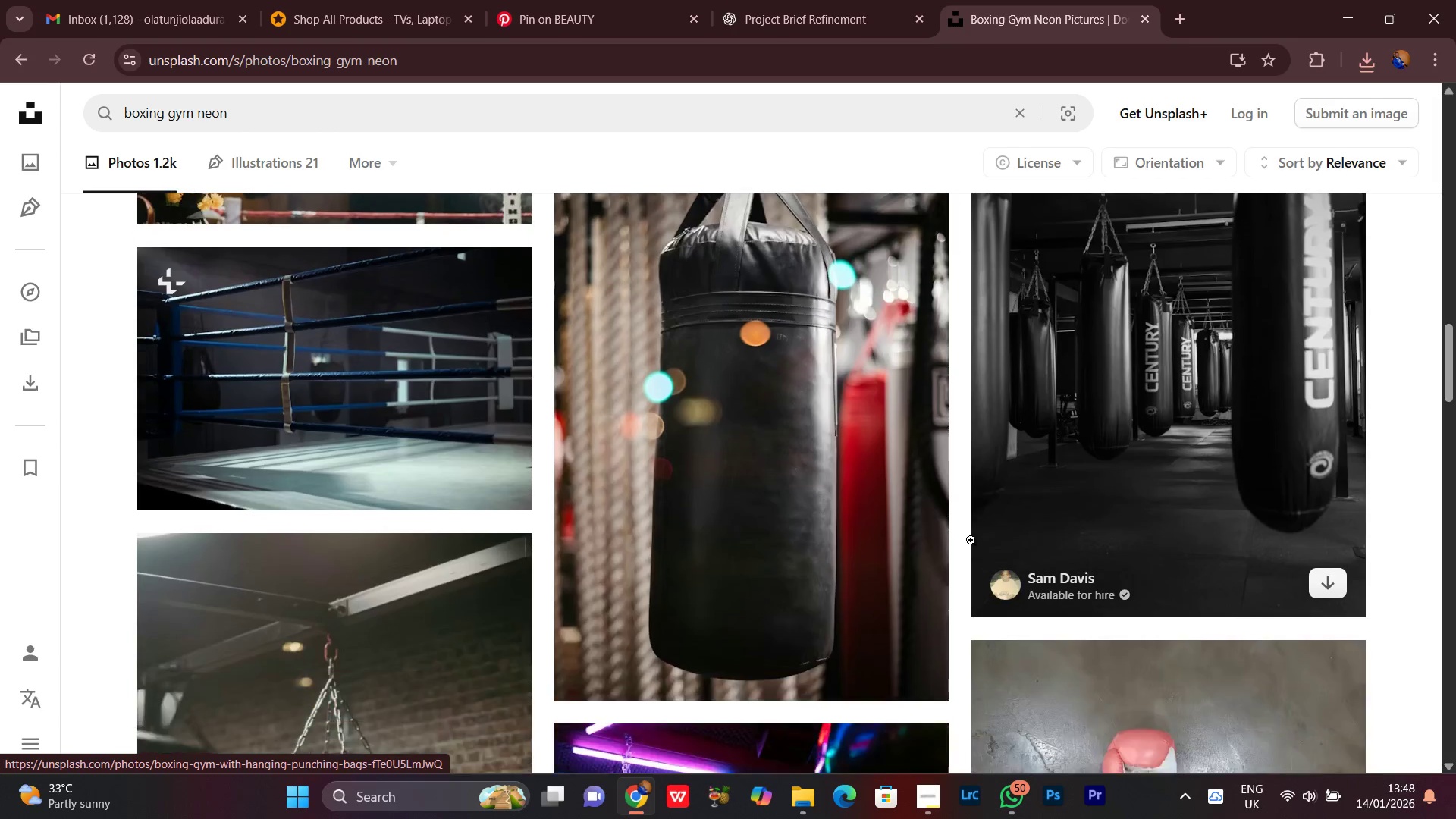 
scroll: coordinate [971, 540], scroll_direction: up, amount: 1.0
 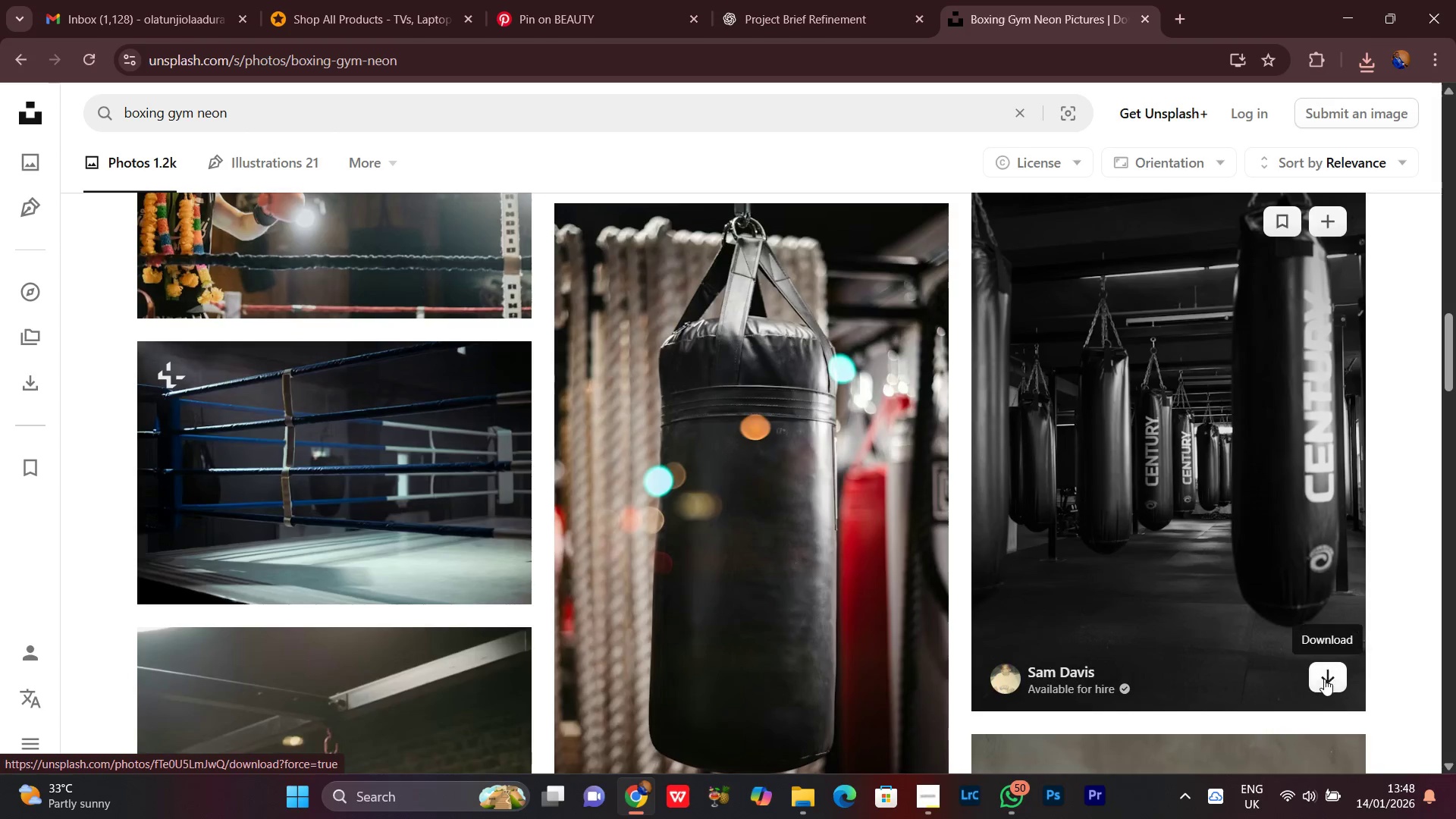 
left_click([1329, 680])
 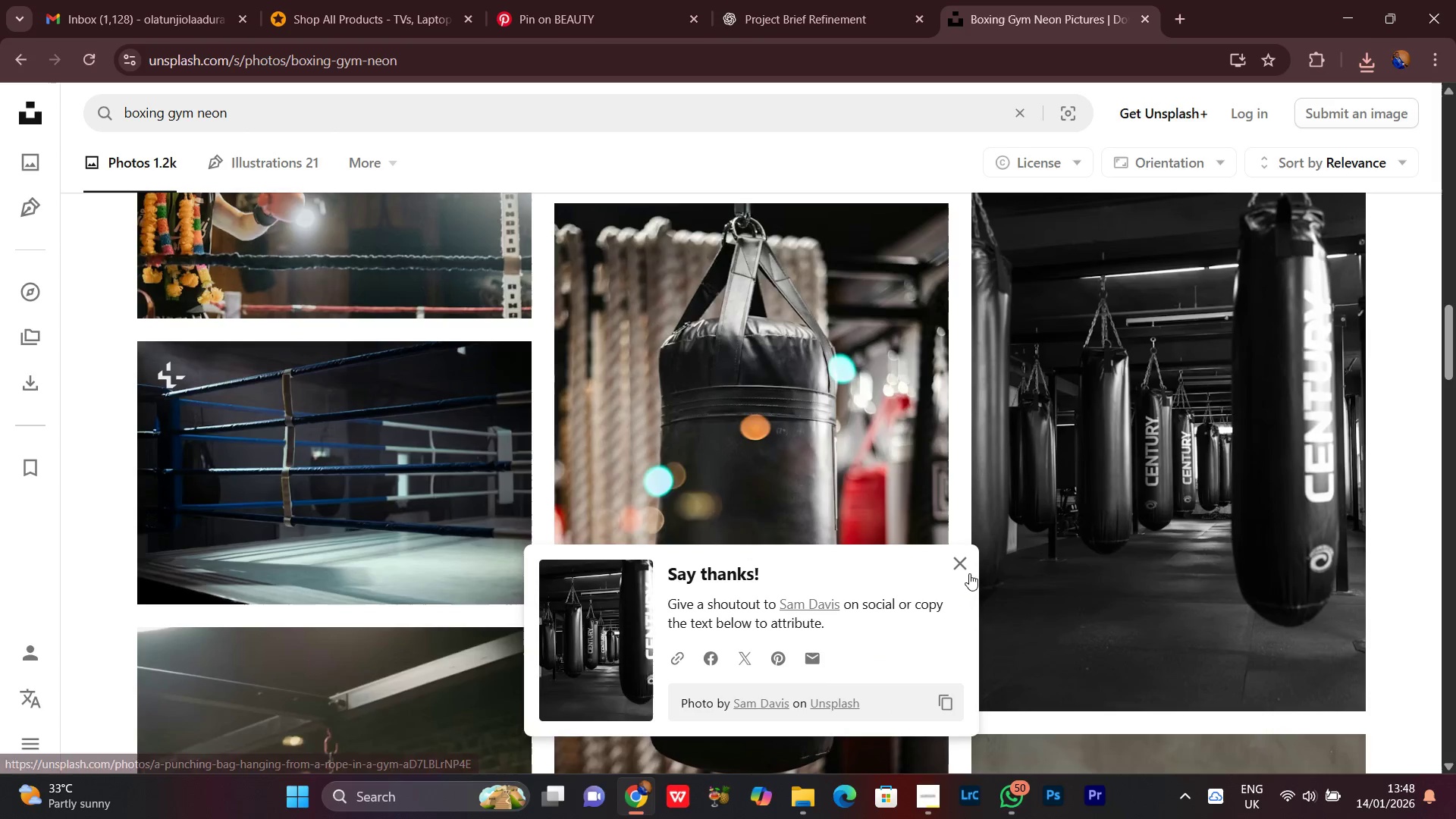 
left_click([964, 563])
 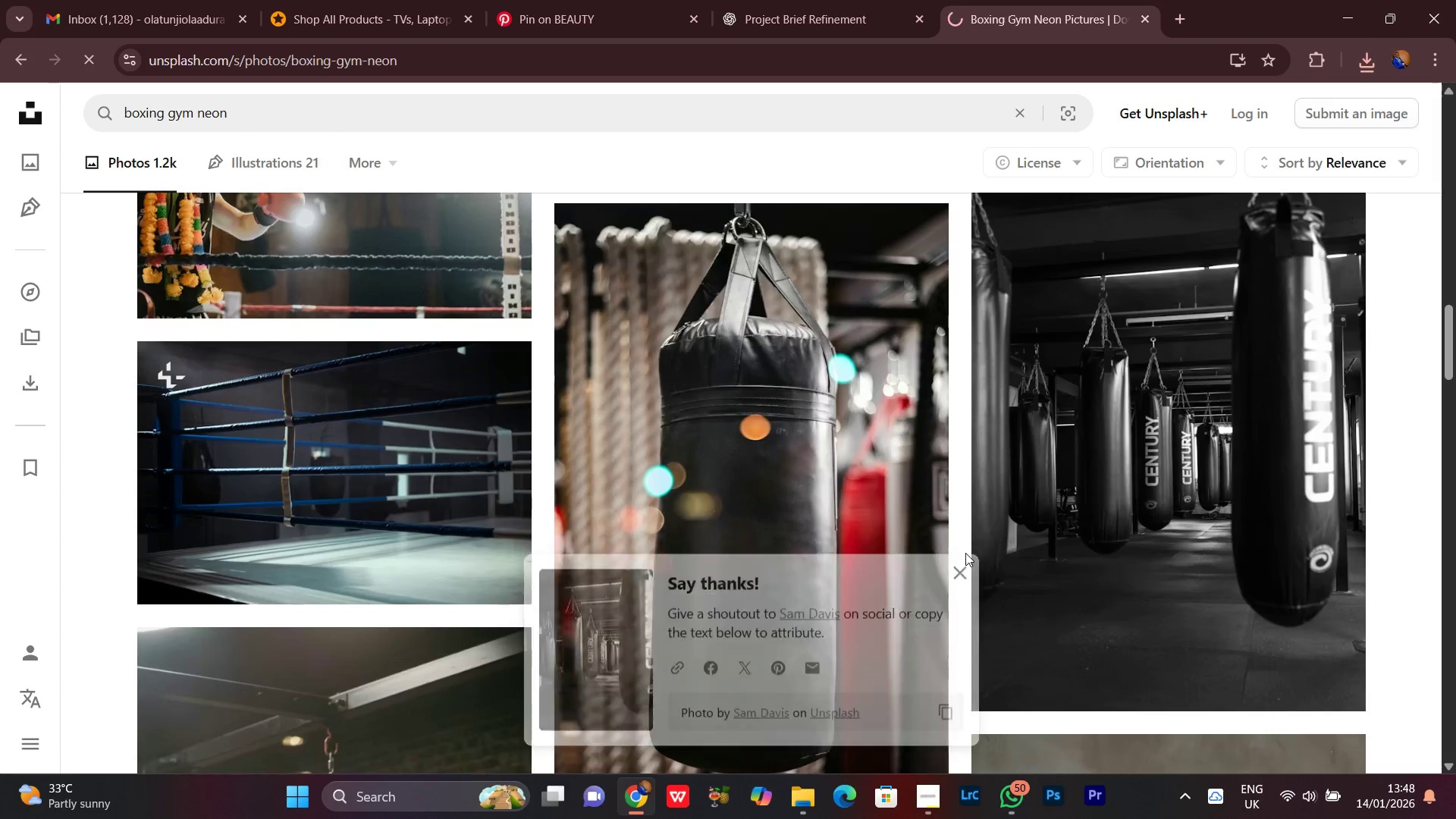 
scroll: coordinate [970, 542], scroll_direction: down, amount: 4.0
 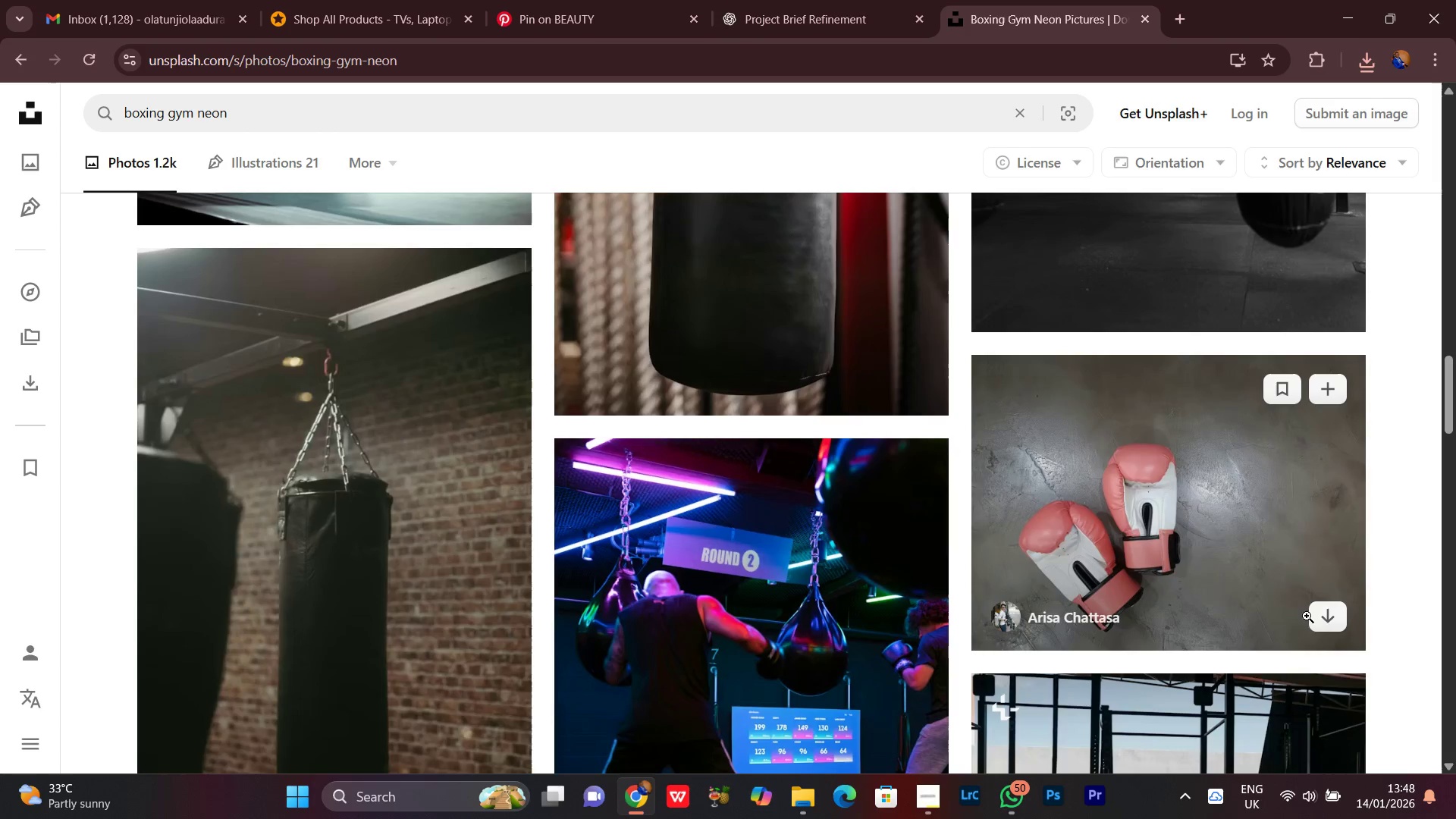 
left_click([1332, 622])
 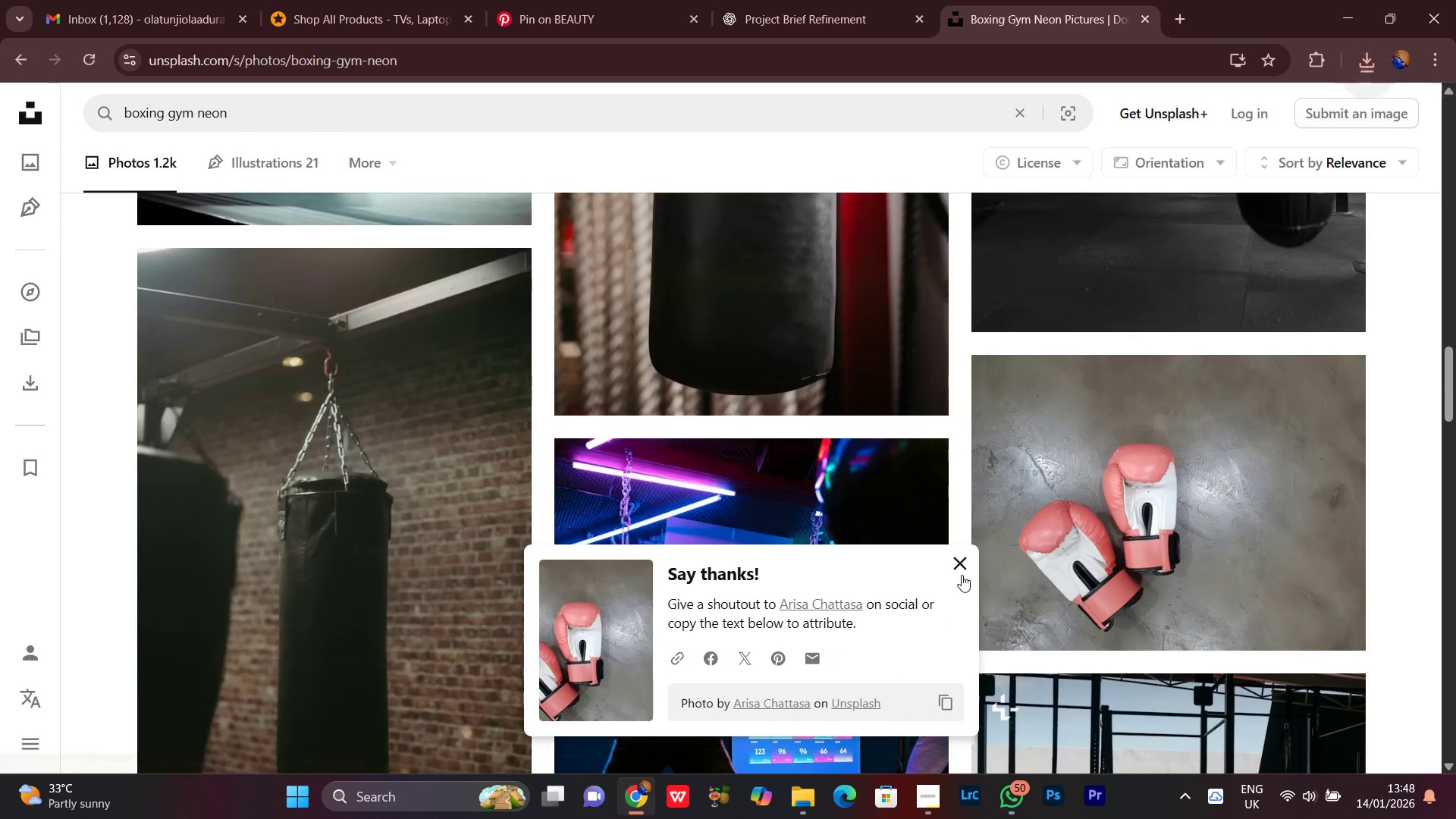 
left_click([962, 566])
 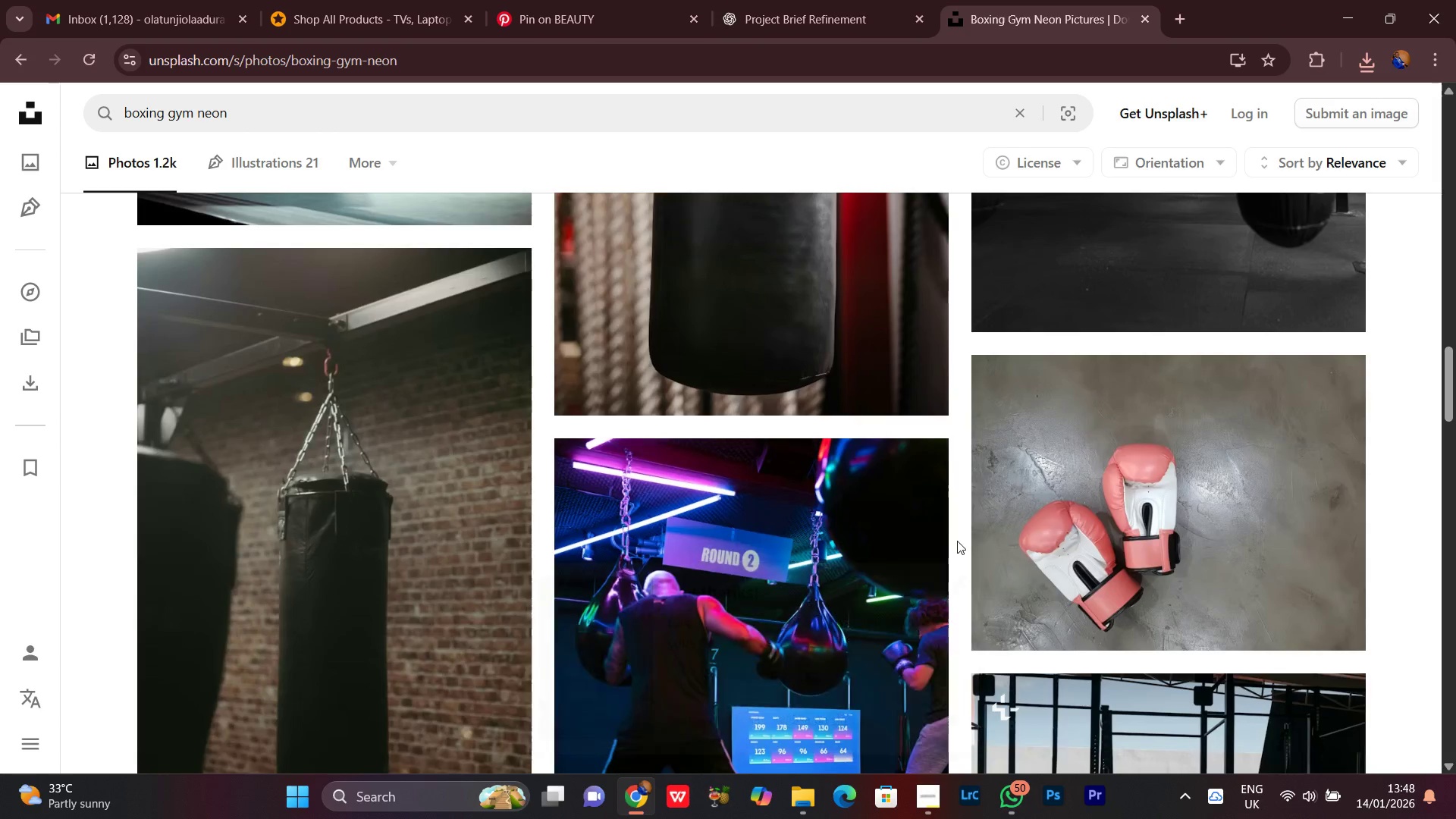 
scroll: coordinate [957, 541], scroll_direction: down, amount: 8.0
 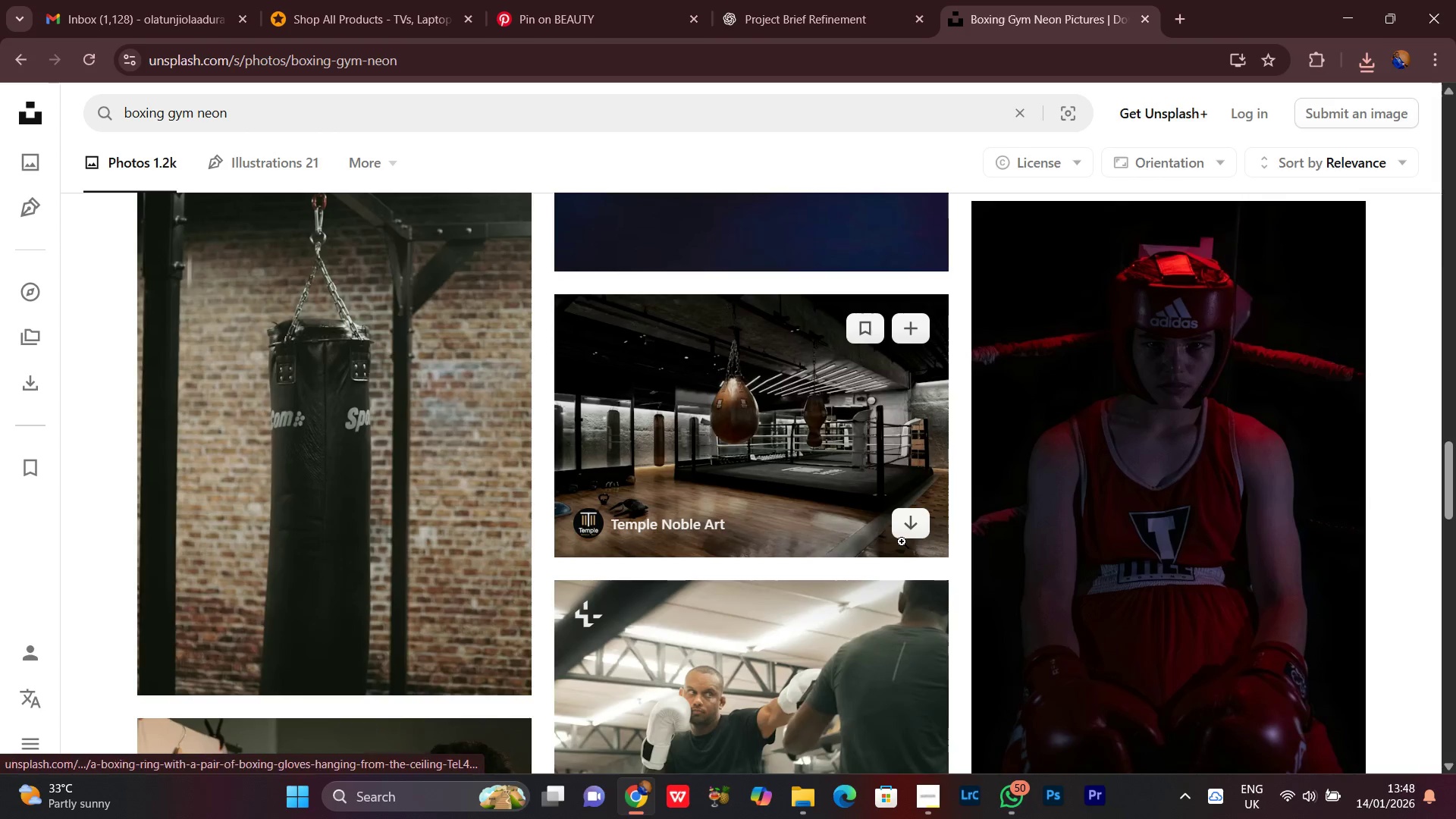 
left_click([912, 526])
 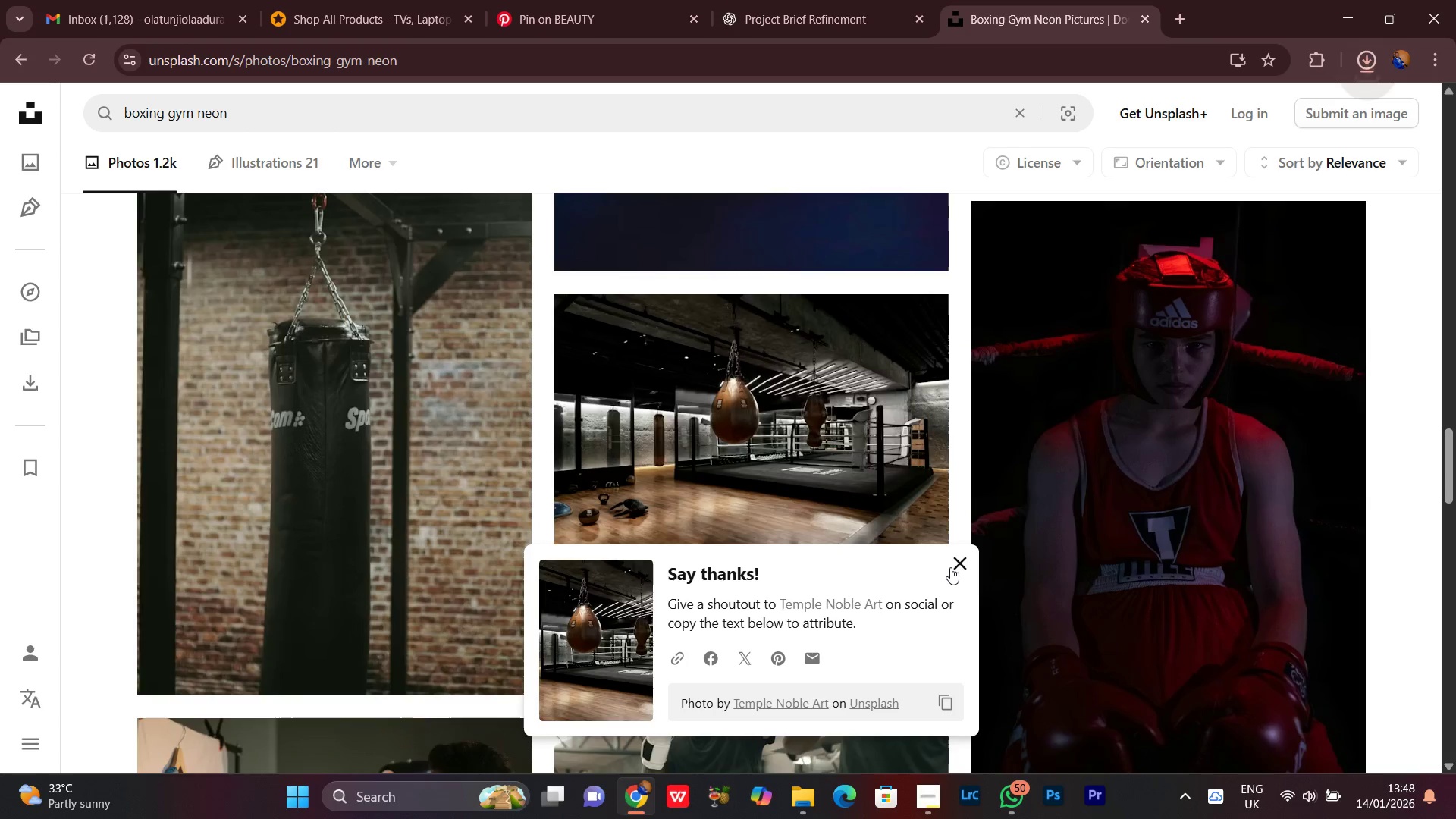 
left_click([965, 562])
 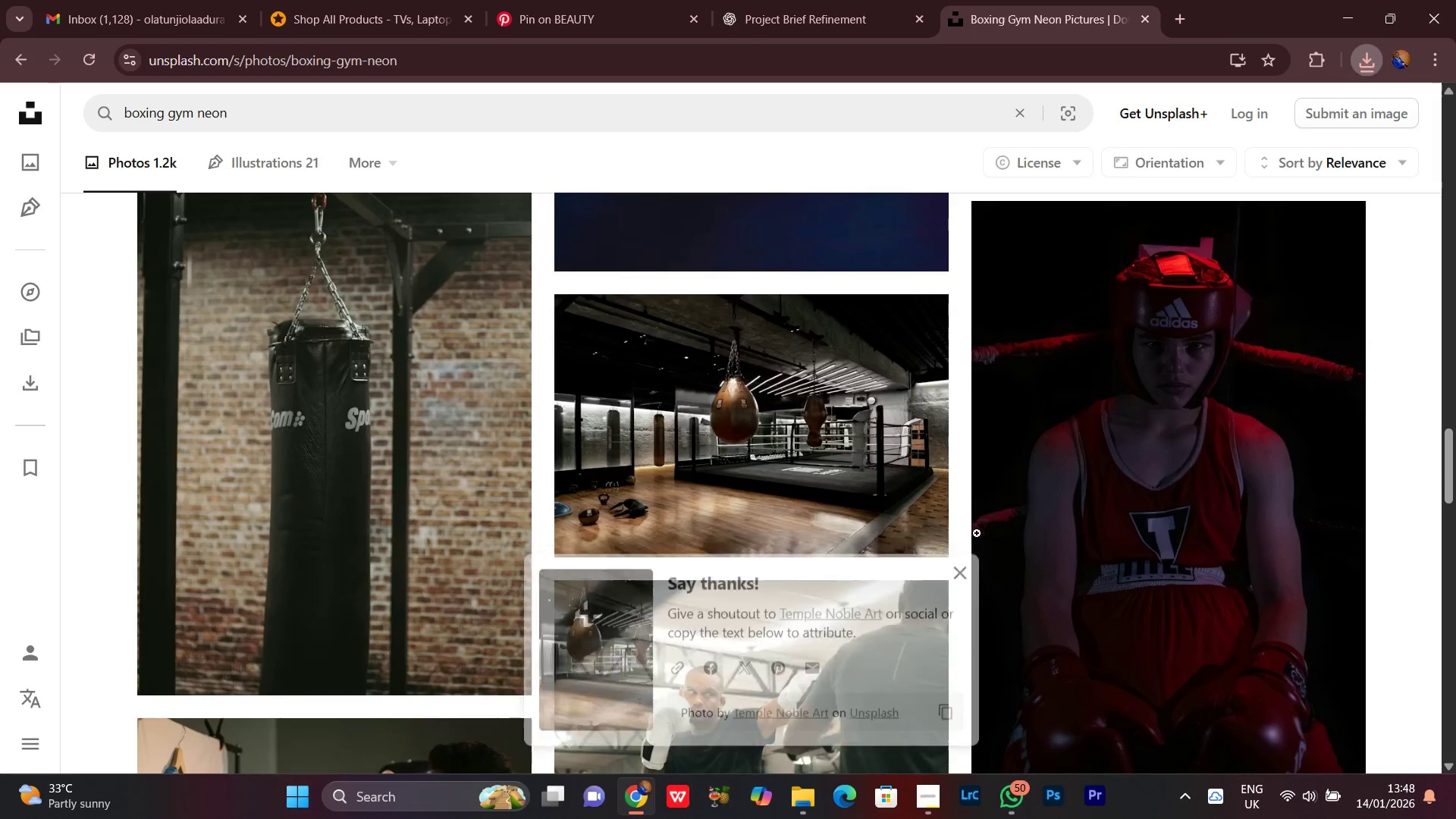 
scroll: coordinate [977, 533], scroll_direction: down, amount: 5.0
 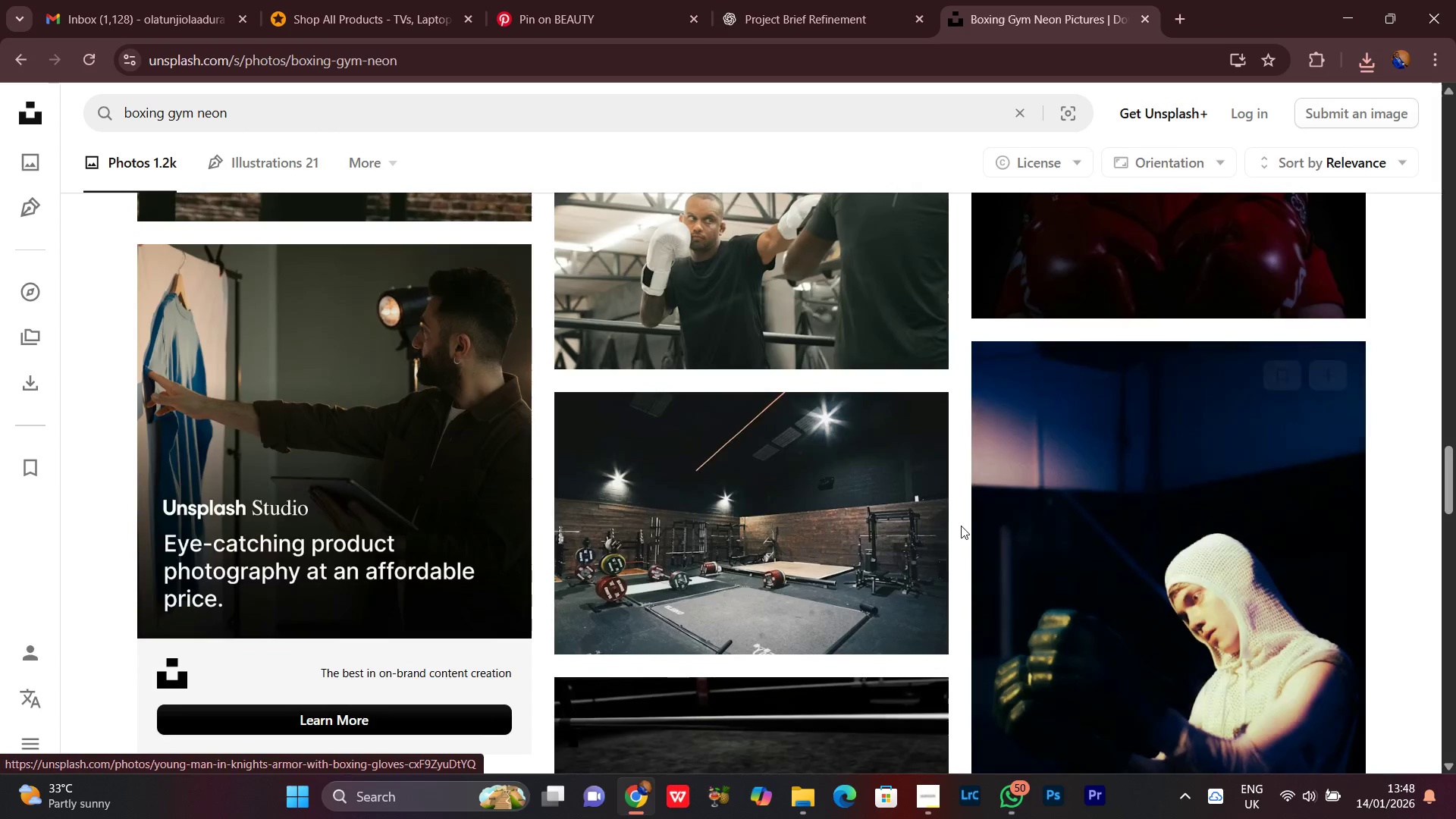 
scroll: coordinate [959, 523], scroll_direction: up, amount: 2.0
 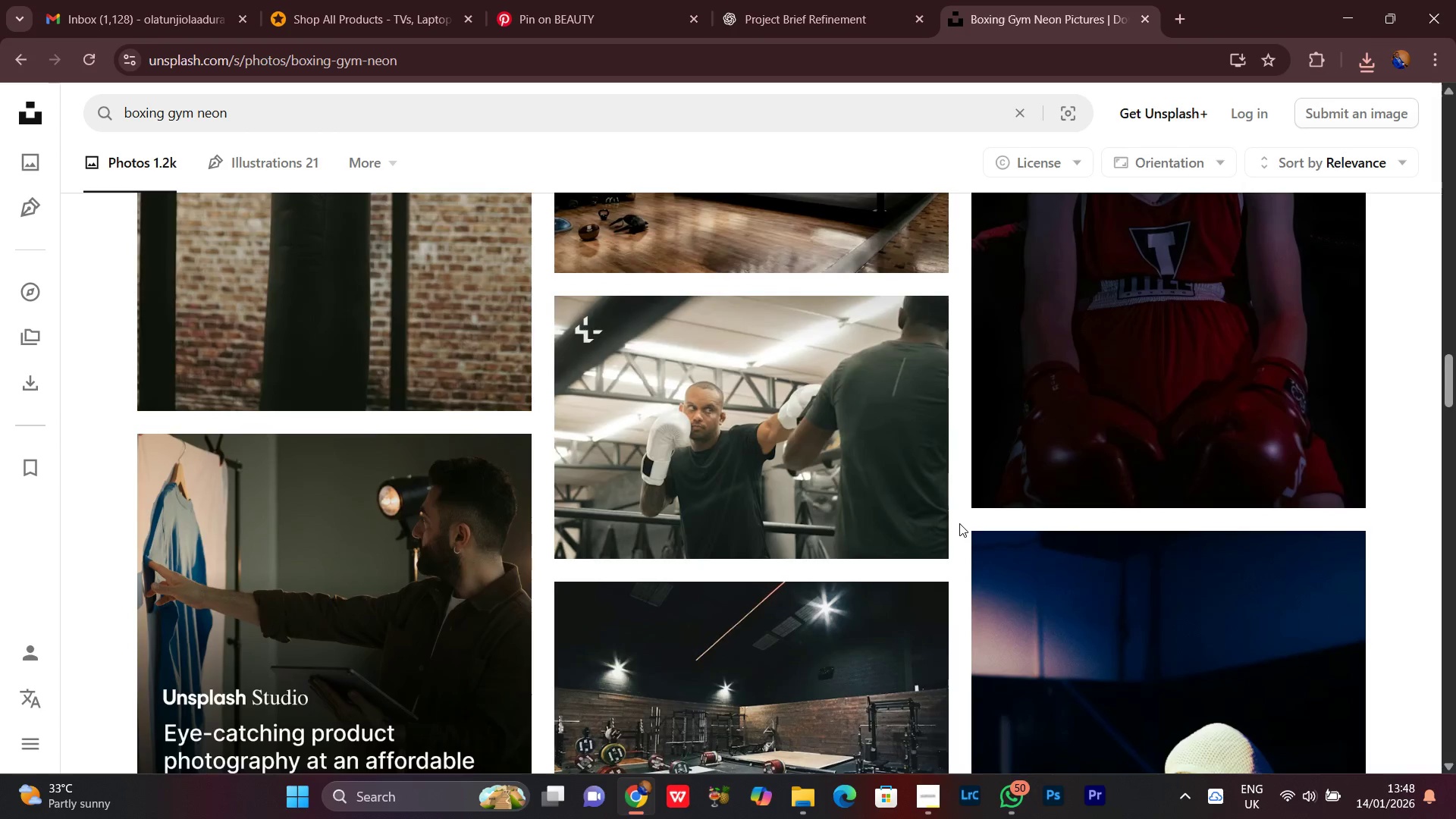 
scroll: coordinate [960, 519], scroll_direction: down, amount: 10.0
 